 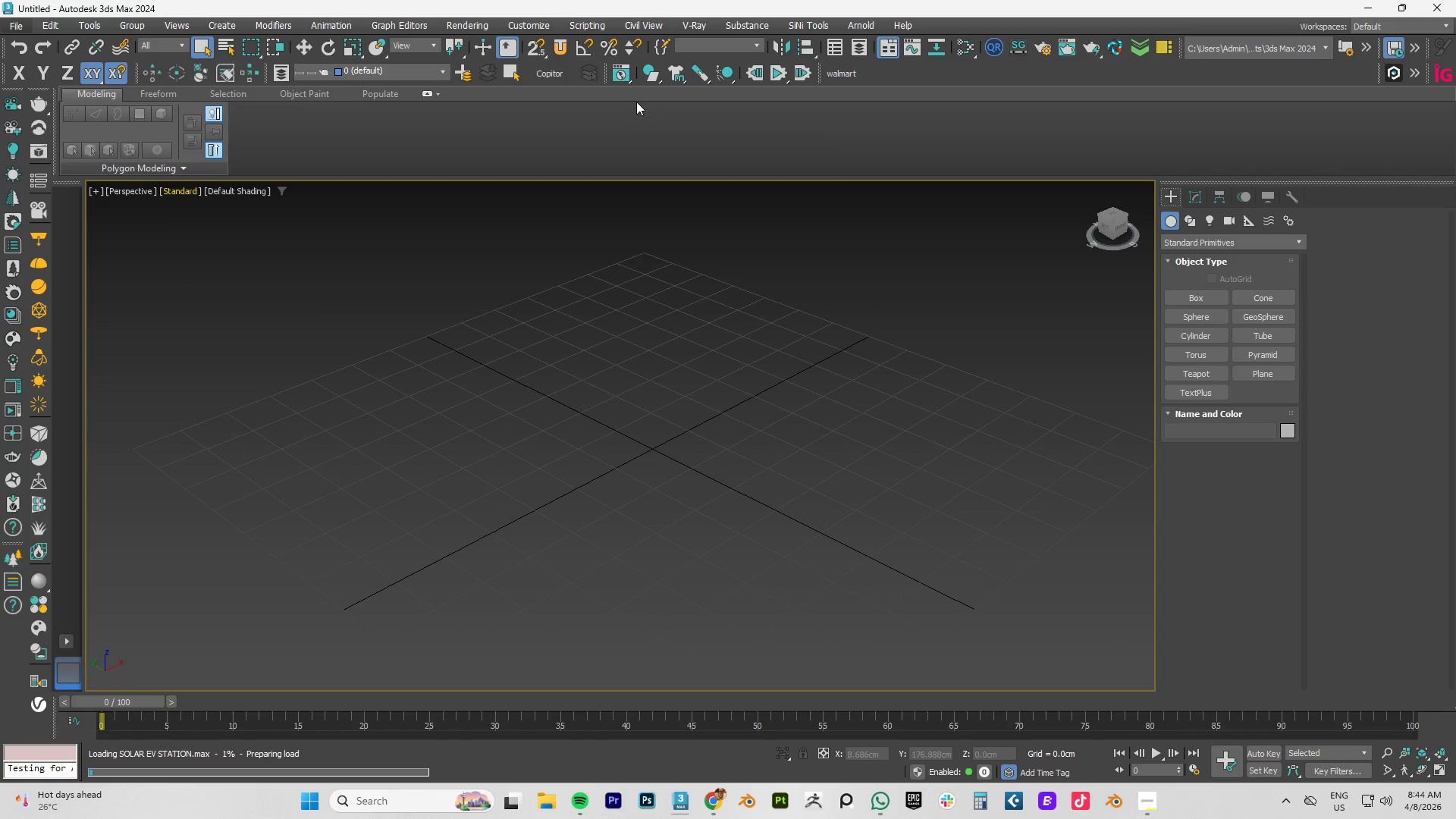 
key(Tab)
 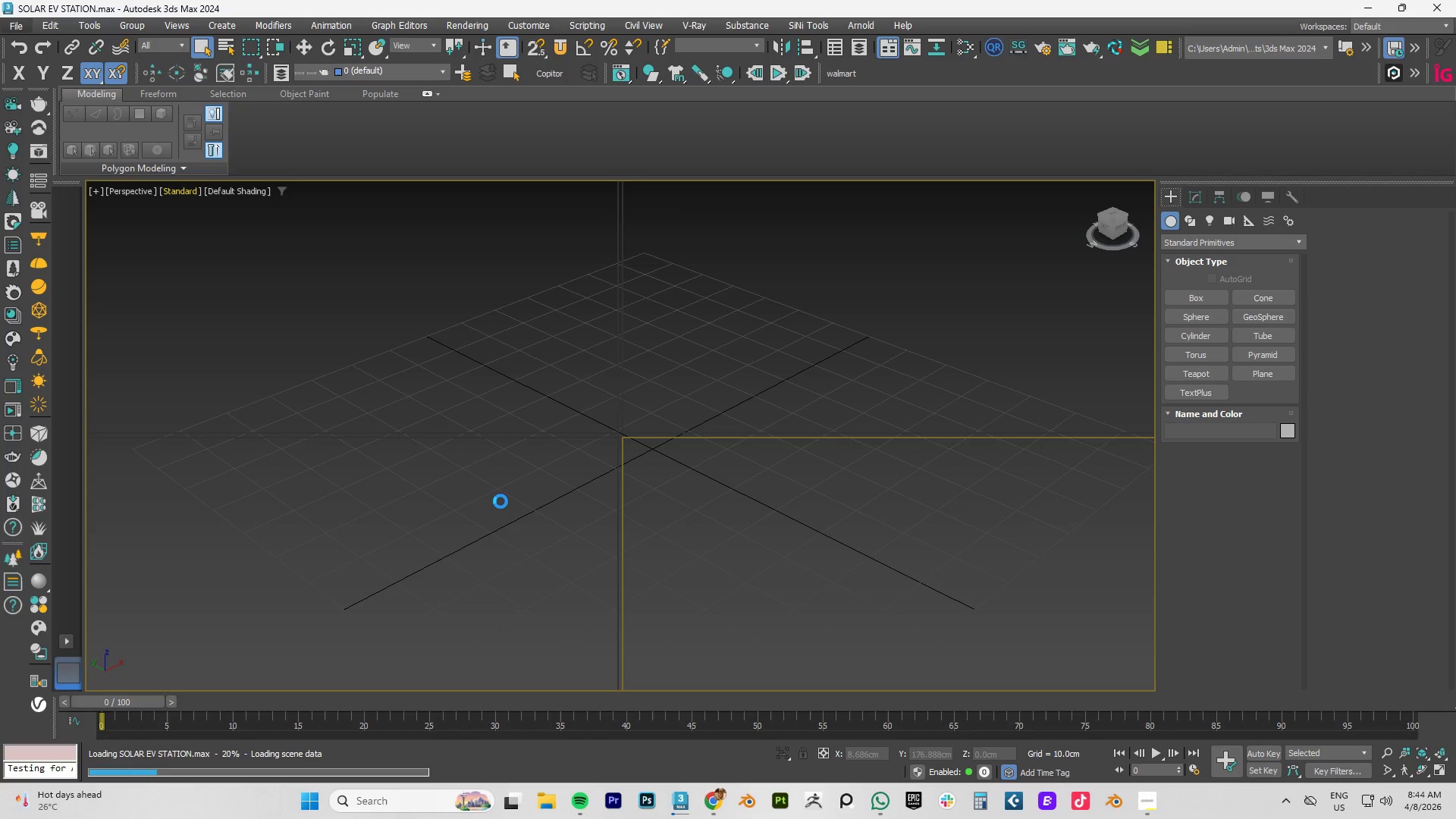 
wait(5.97)
 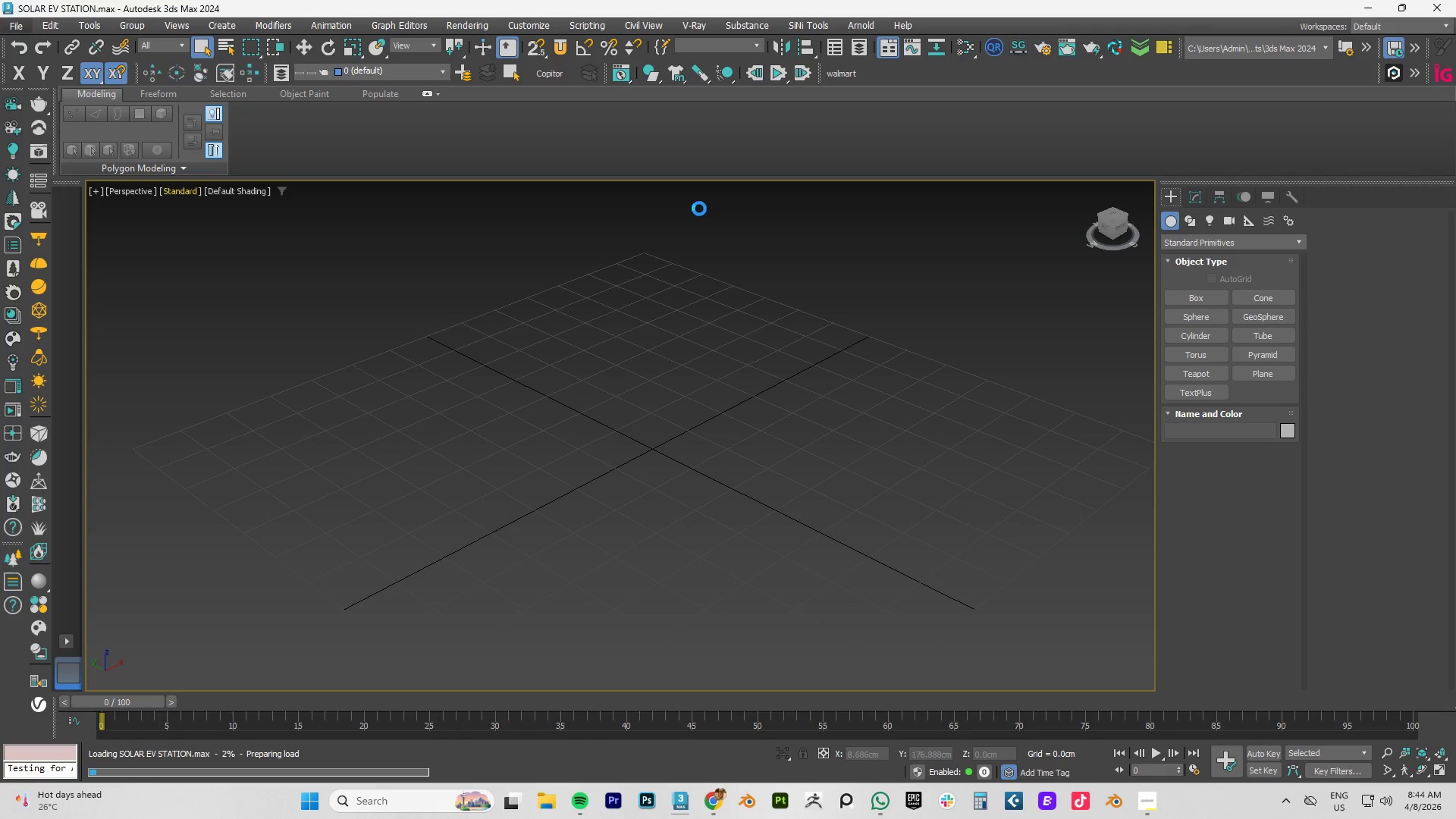 
mouse_move([576, 786])
 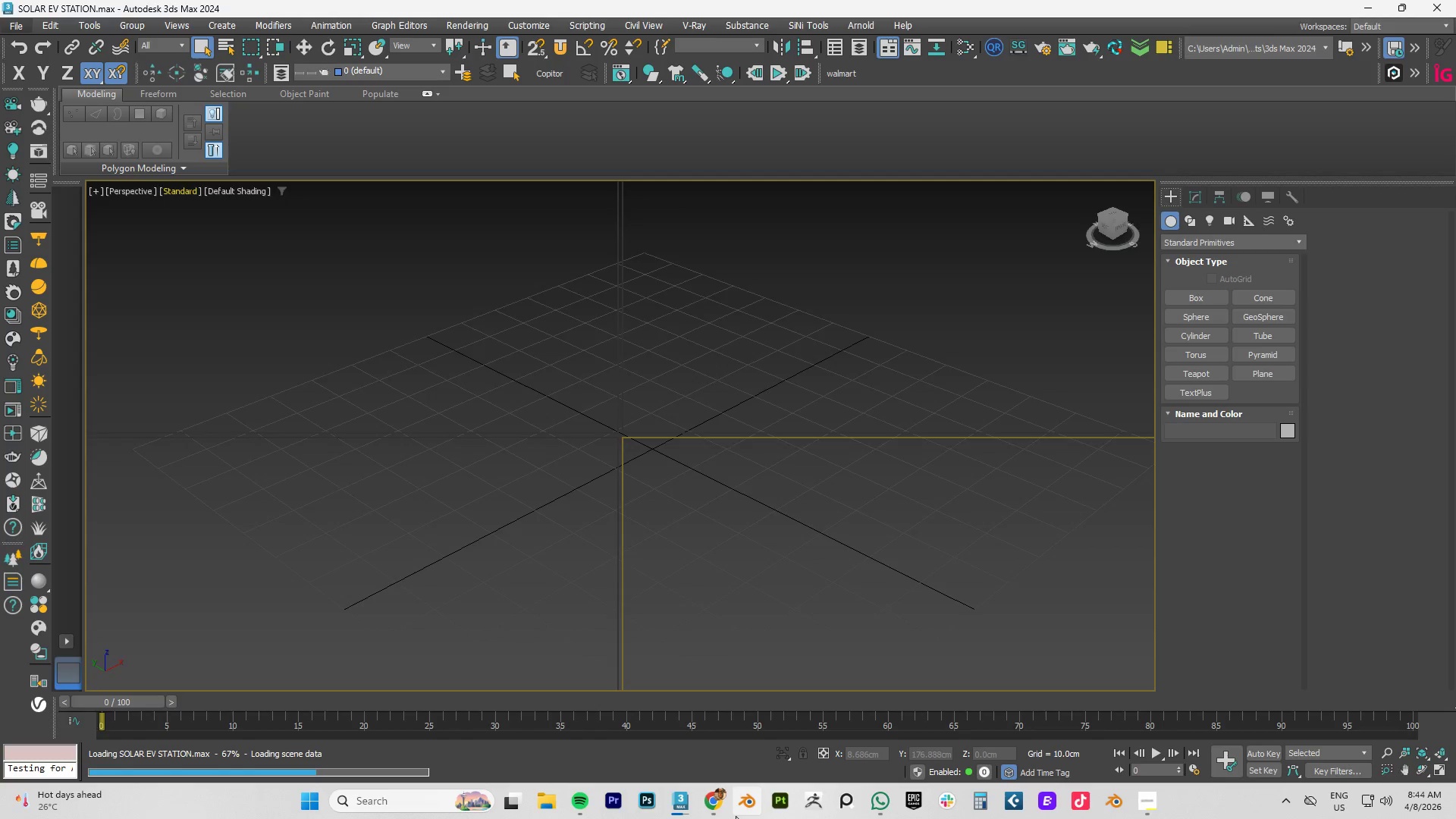 
mouse_move([709, 792])
 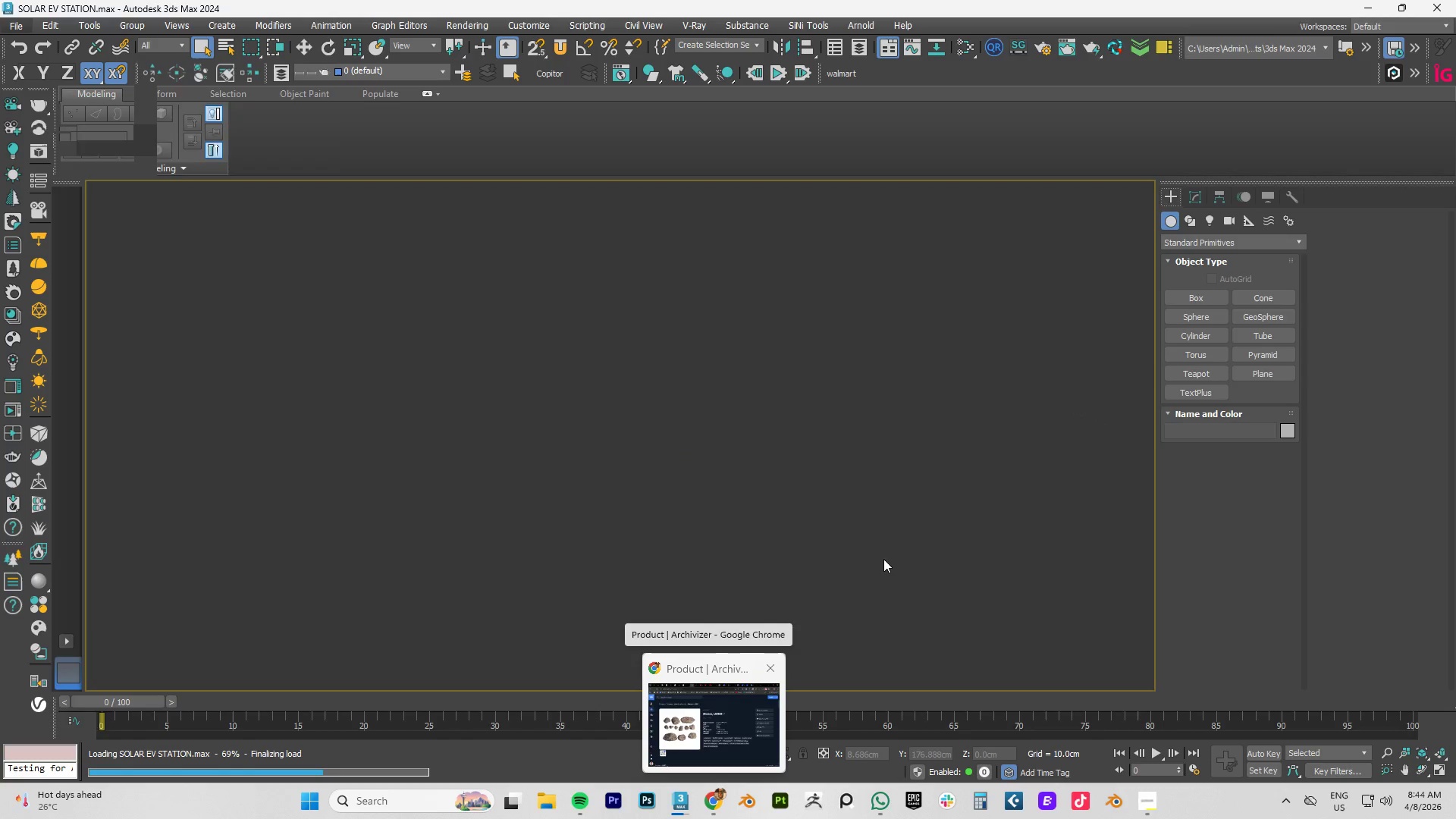 
left_click([902, 559])
 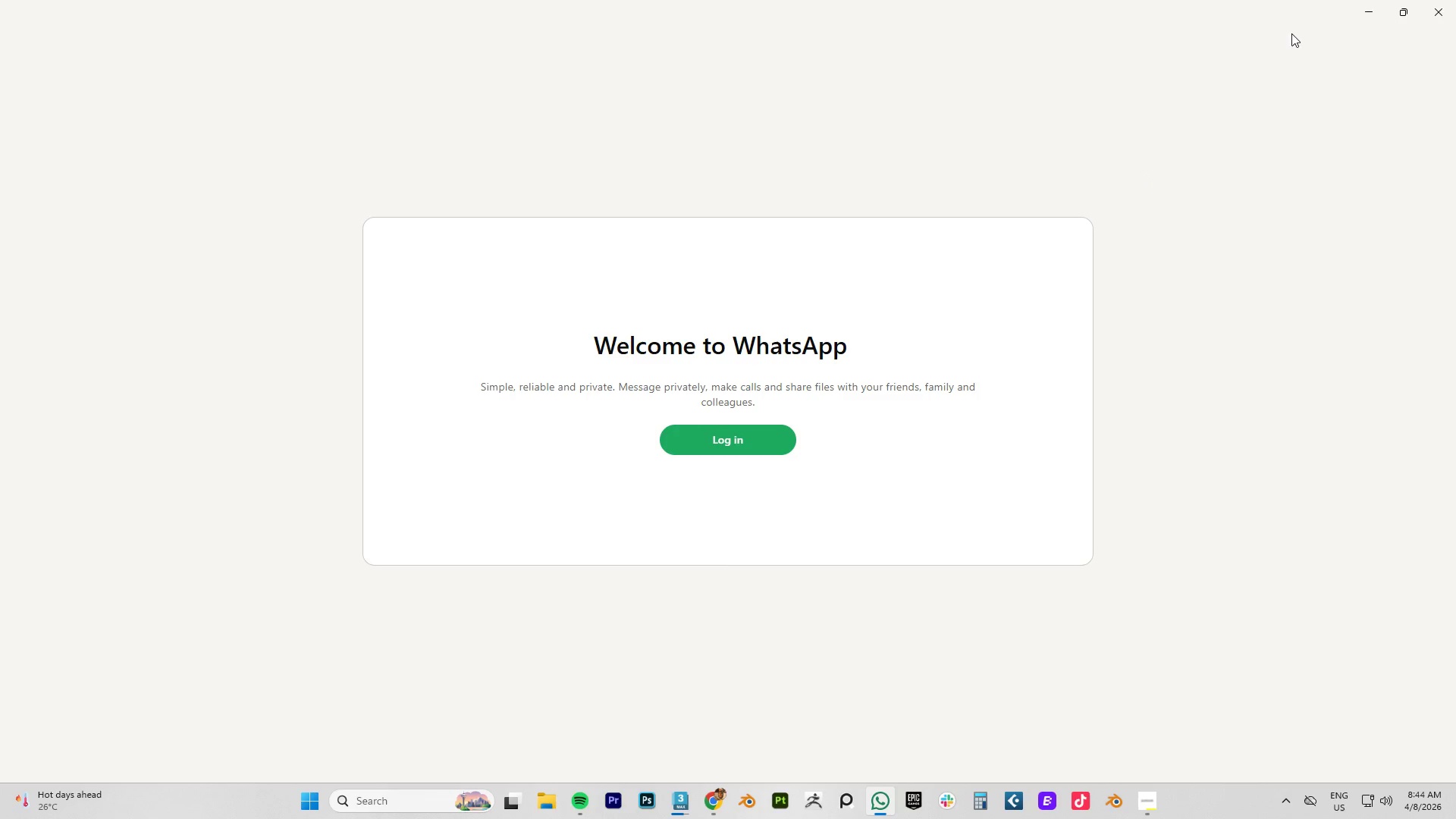 
wait(6.36)
 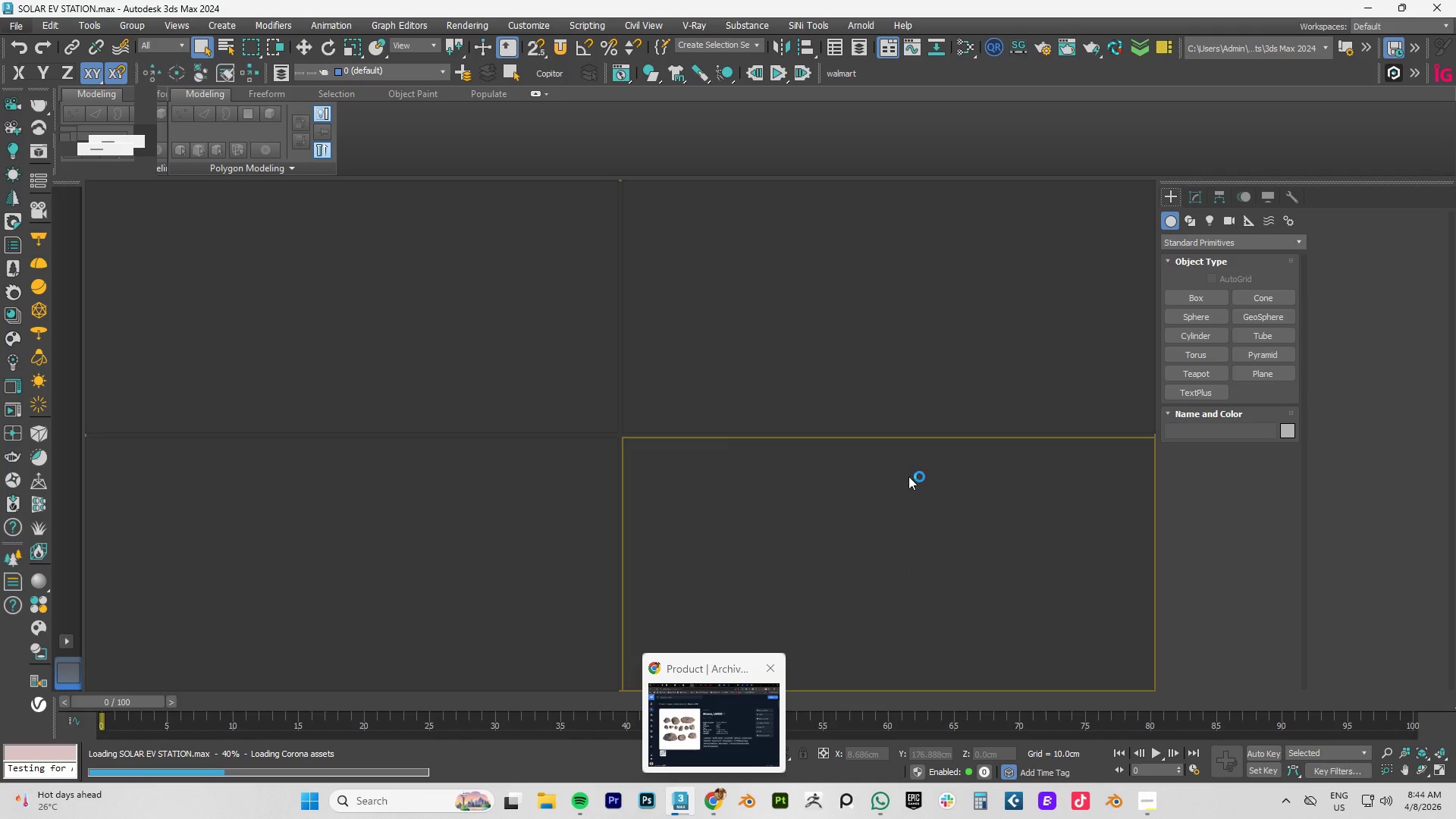 
left_click([1363, 6])
 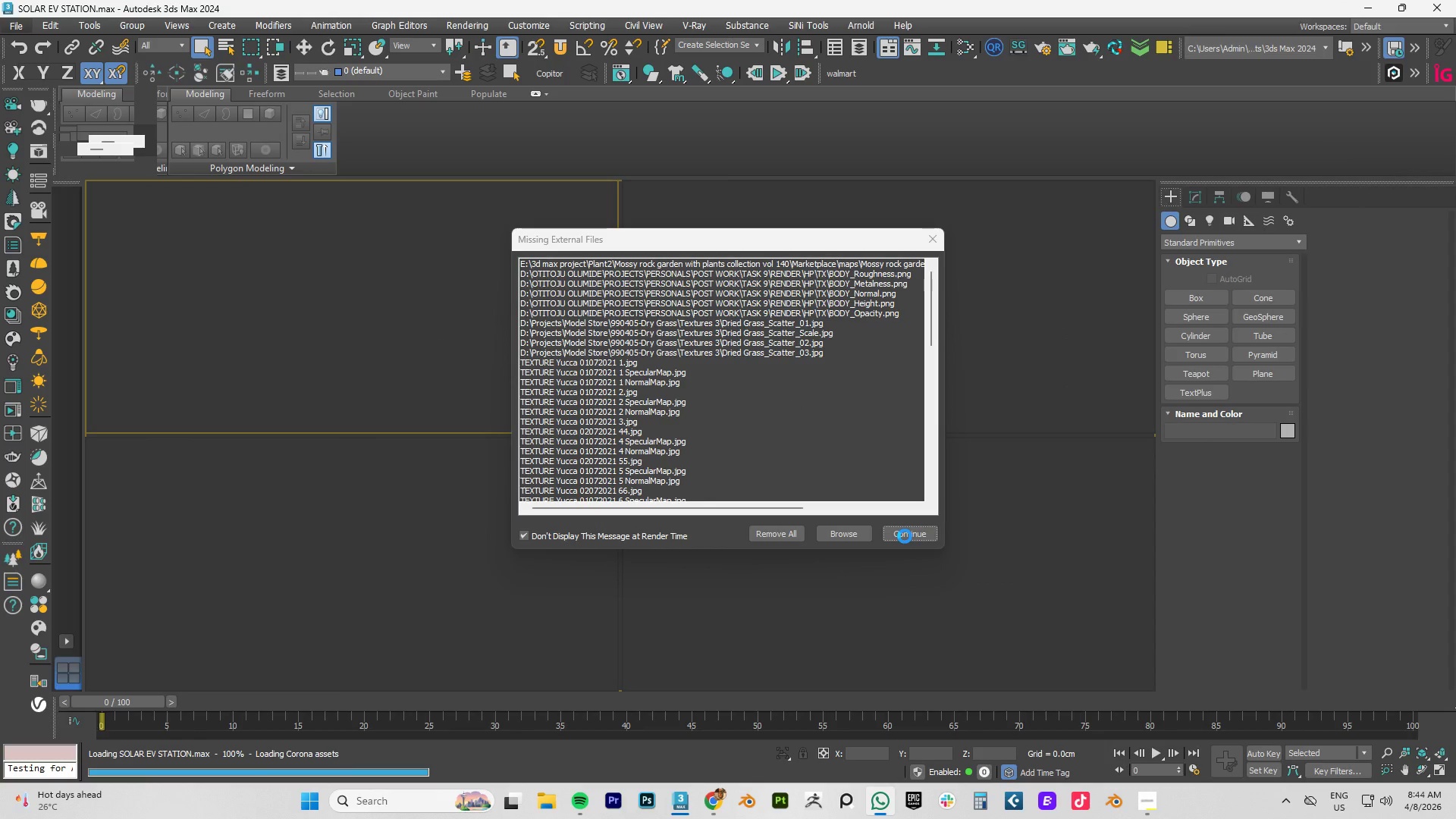 
wait(8.14)
 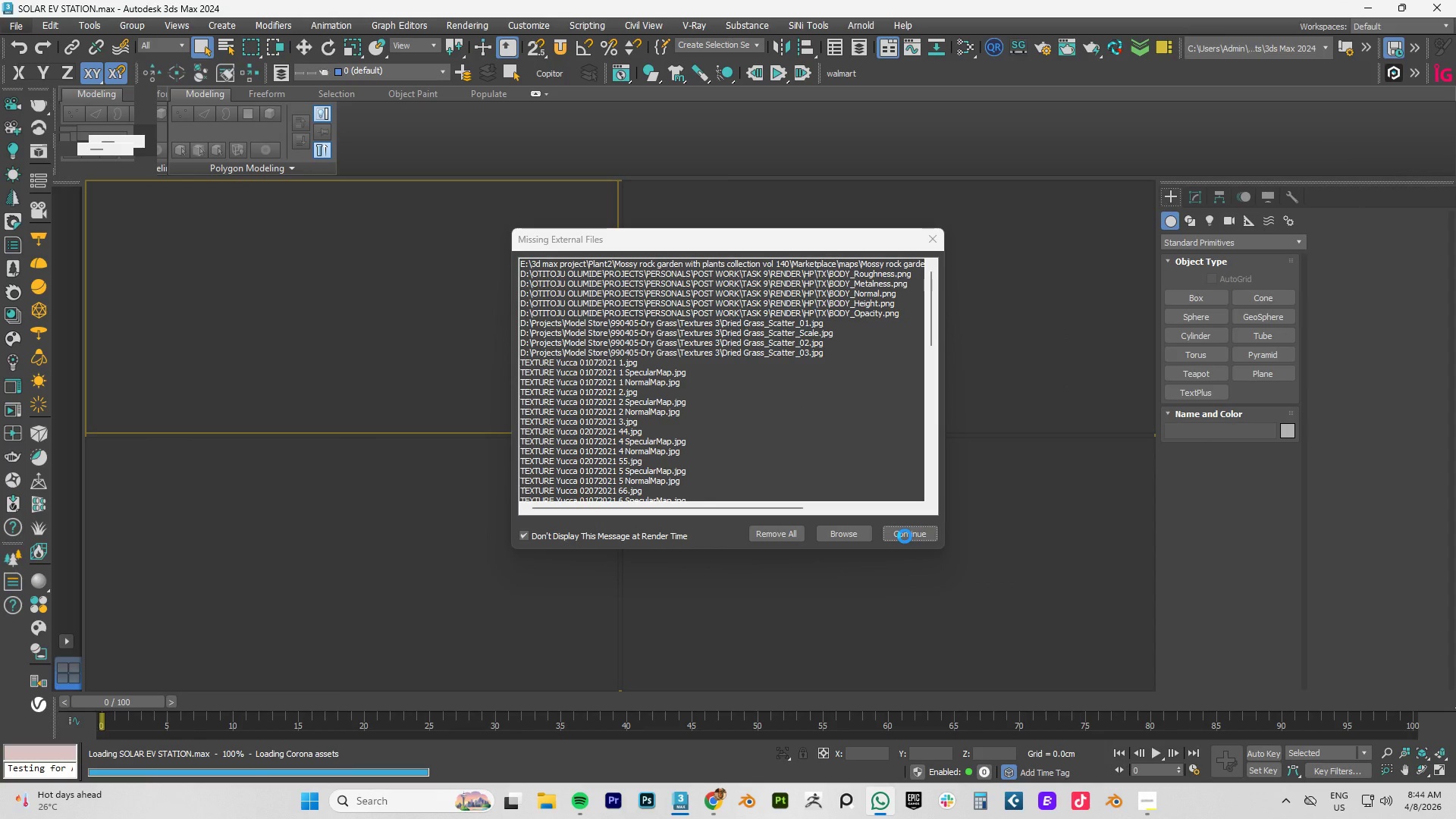 
left_click([905, 536])
 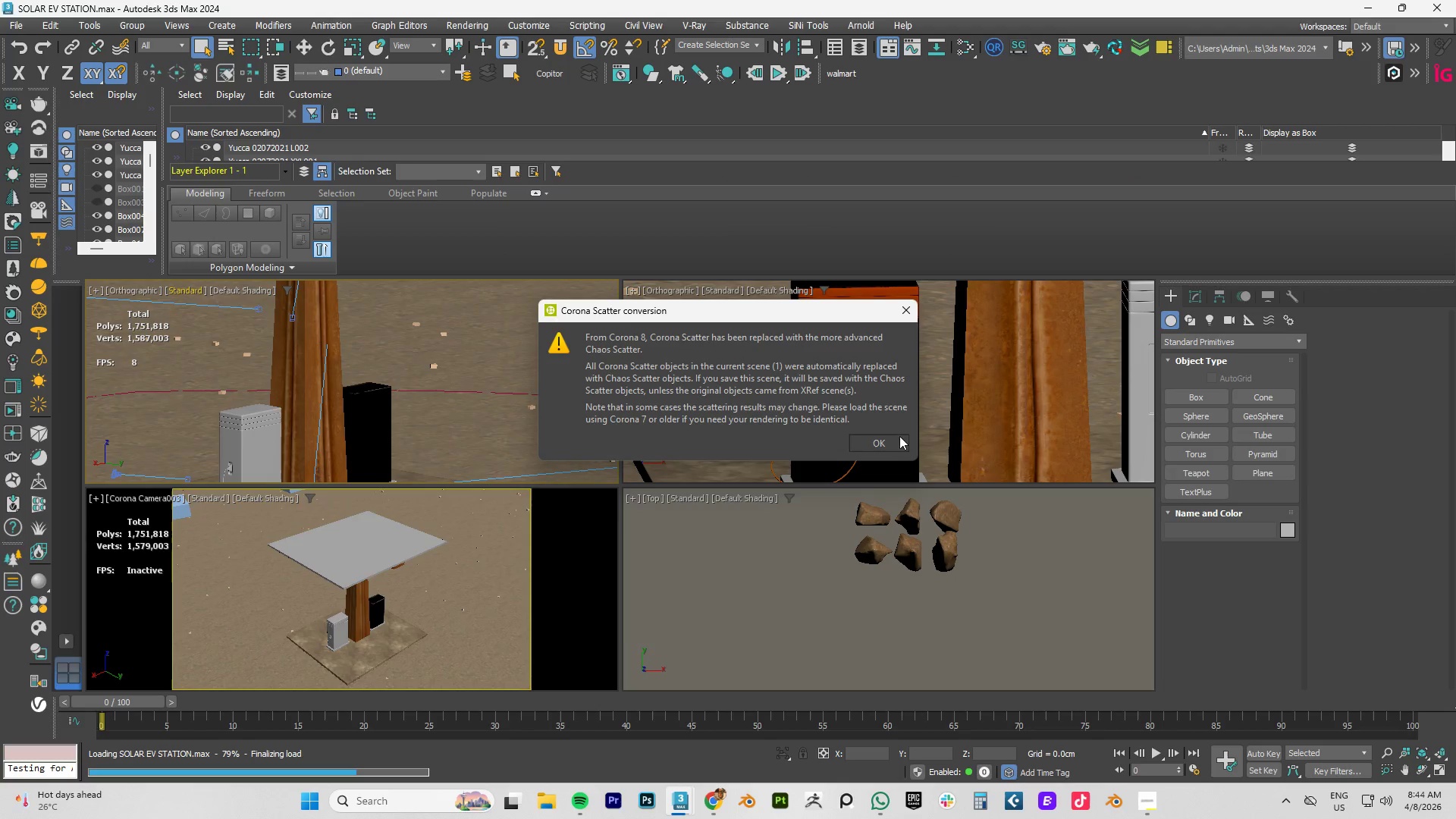 
left_click([878, 440])
 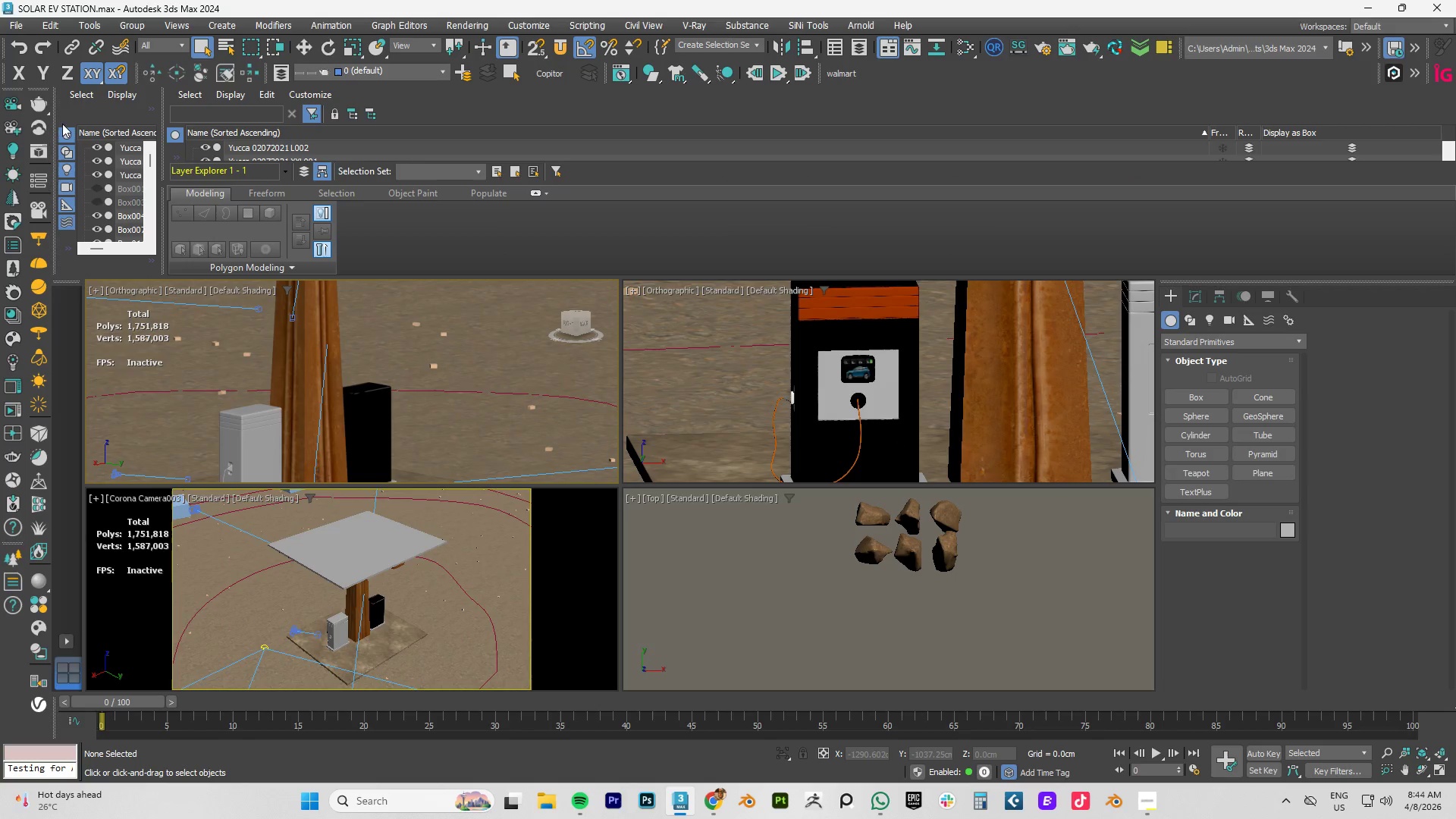 
left_click_drag(start_coordinate=[54, 247], to_coordinate=[141, 407])
 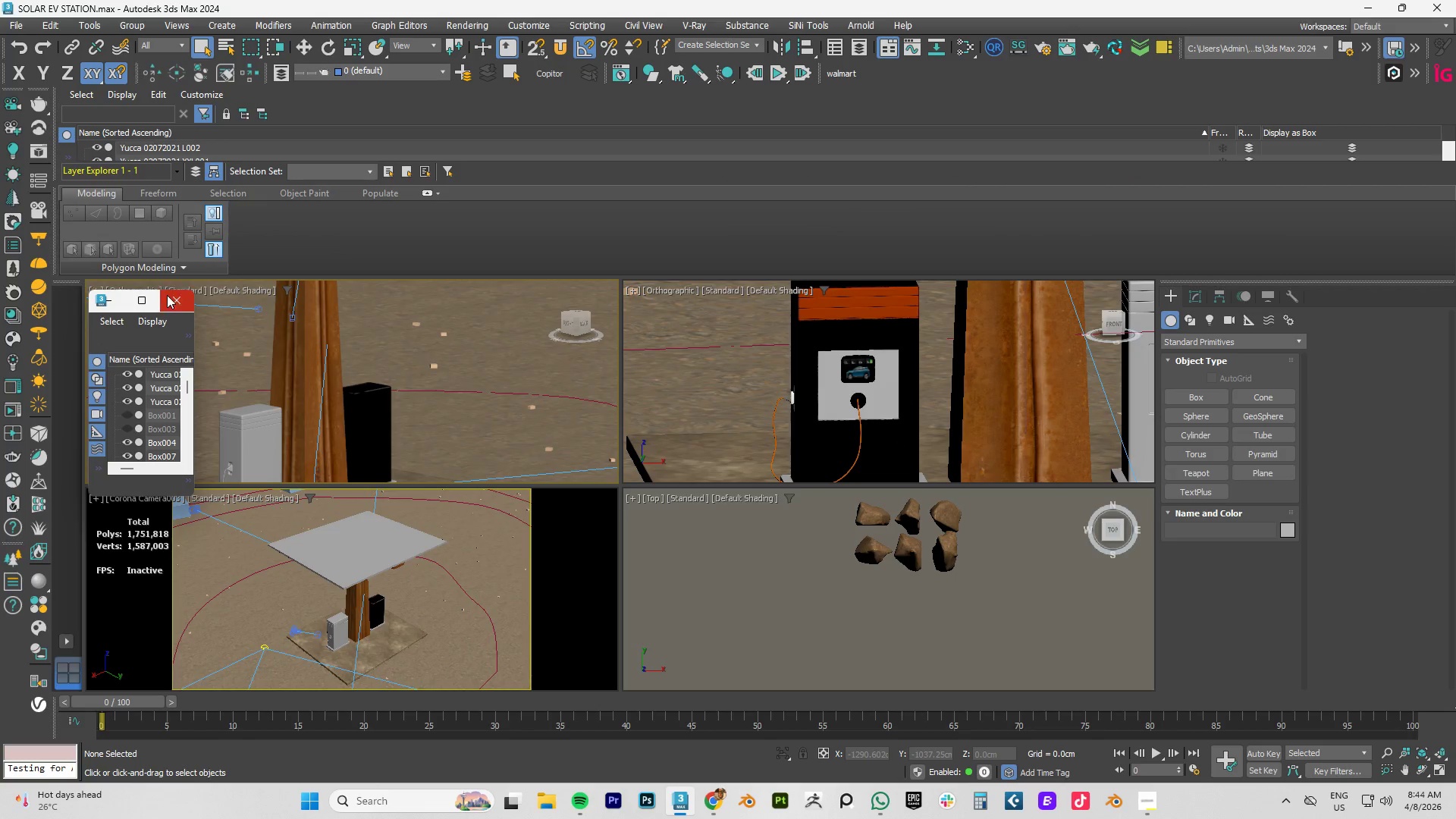 
left_click([168, 293])
 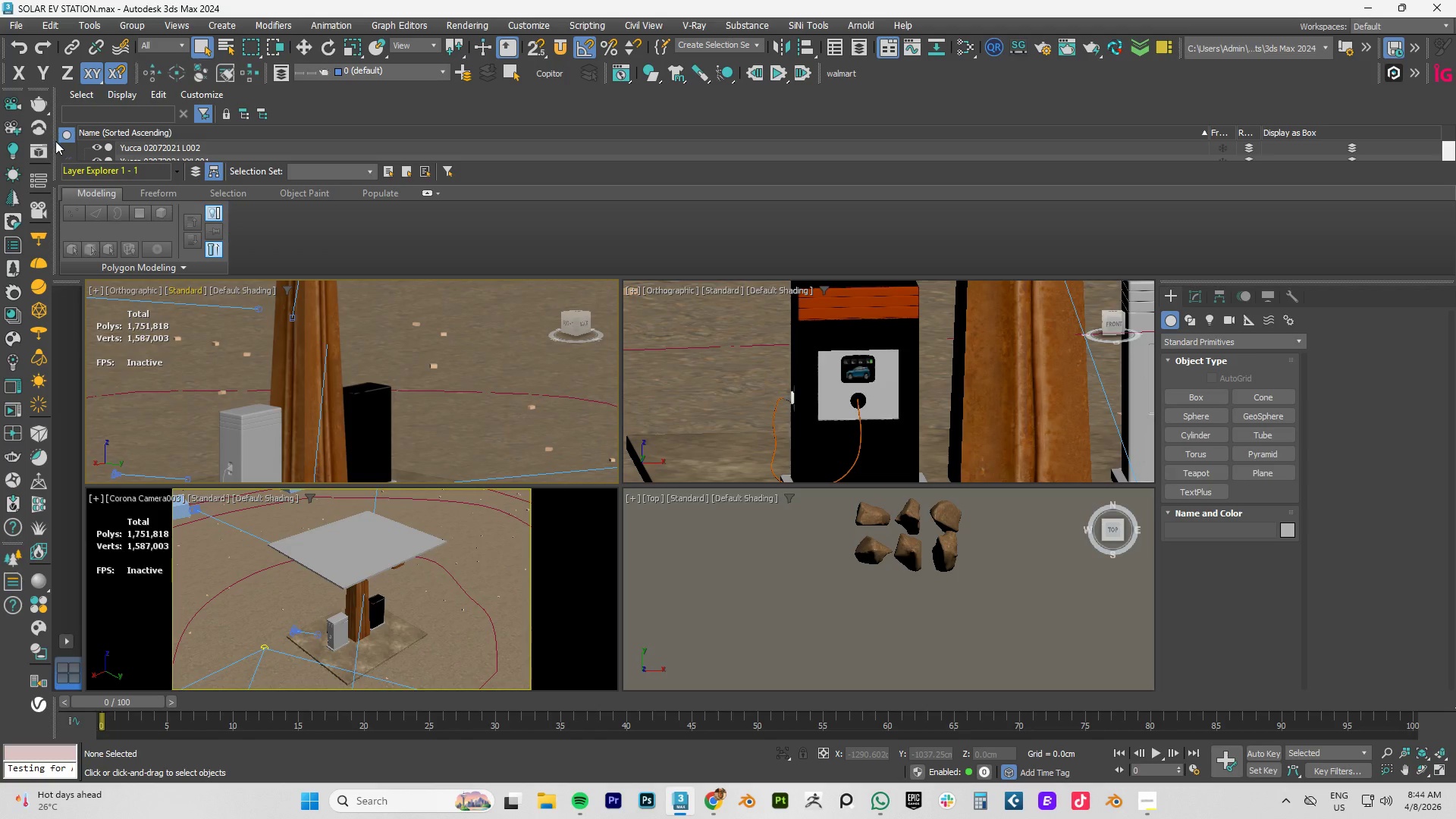 
left_click_drag(start_coordinate=[58, 145], to_coordinate=[121, 272])
 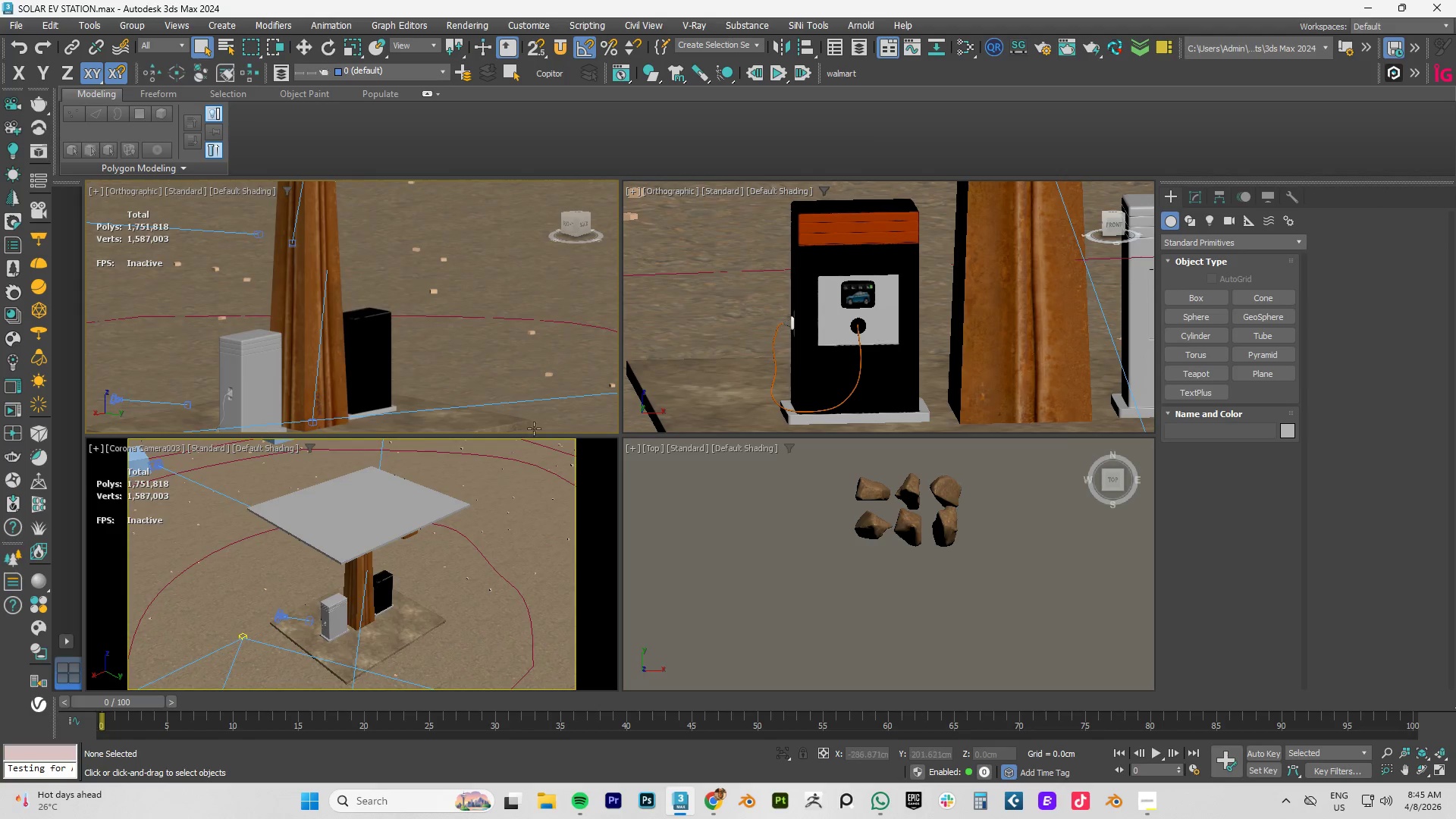 
hold_key(key=AltLeft, duration=0.67)
 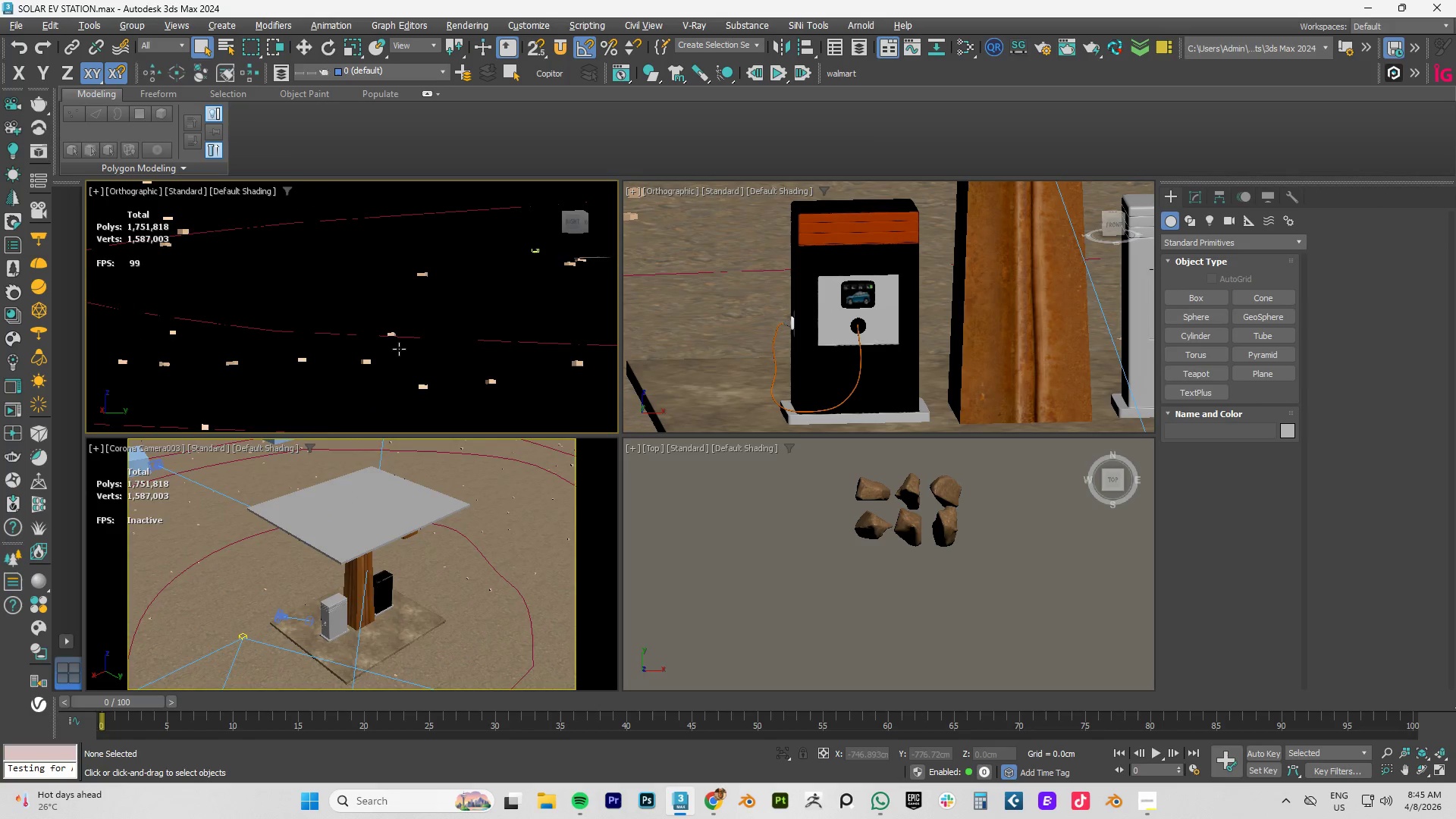 
scroll: coordinate [347, 290], scroll_direction: up, amount: 1.0
 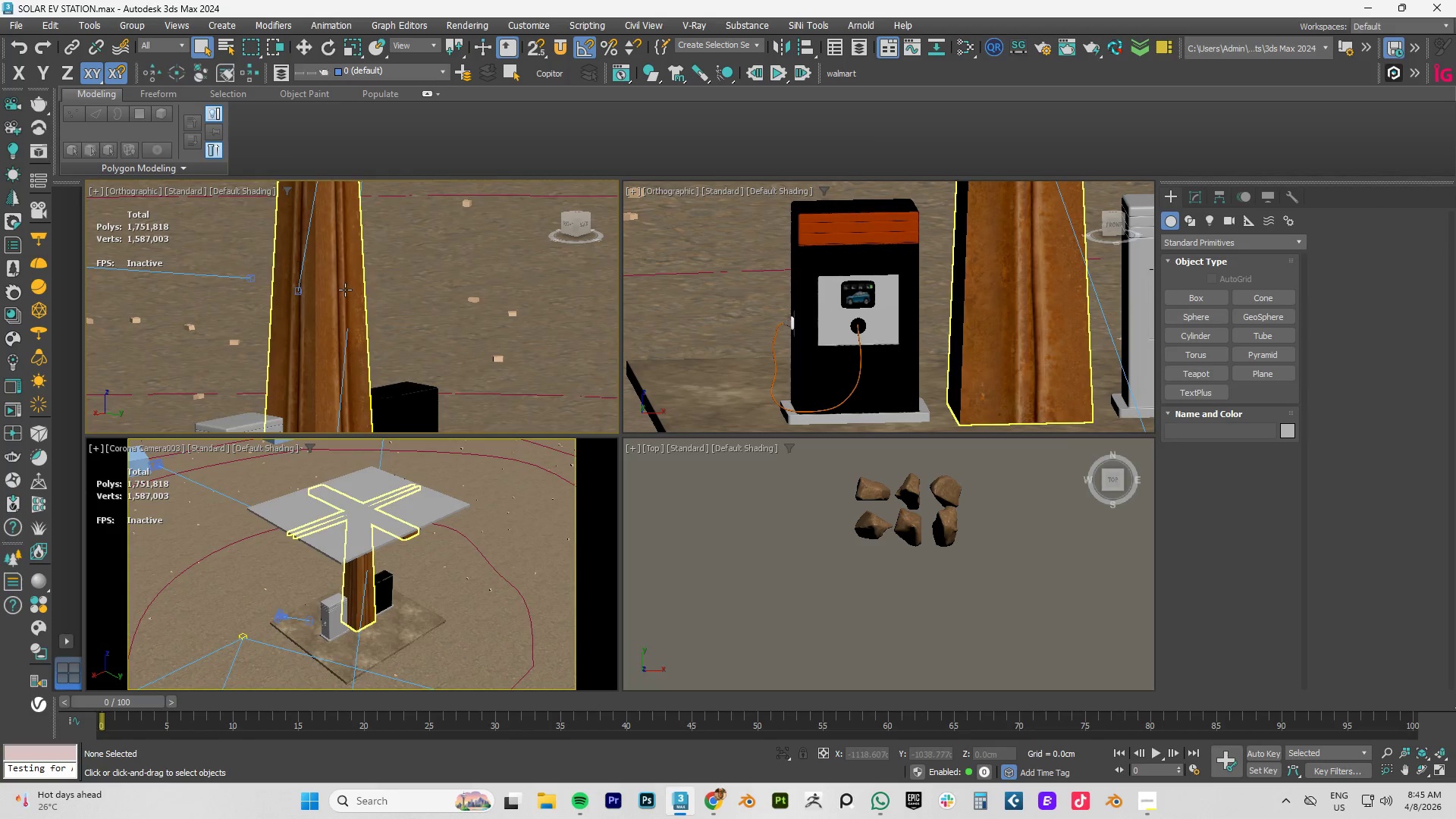 
scroll: coordinate [397, 335], scroll_direction: down, amount: 8.0
 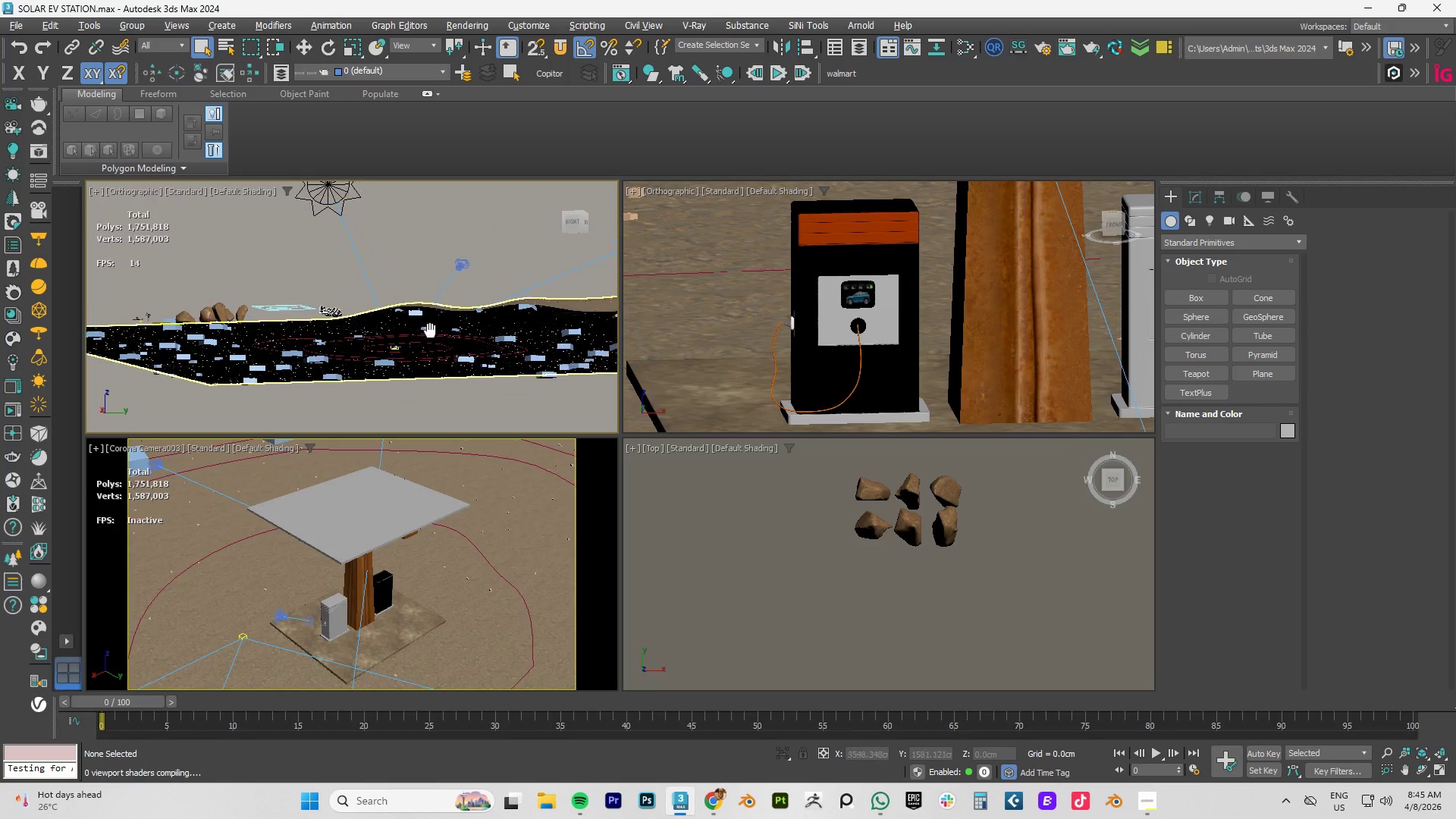 
hold_key(key=AltLeft, duration=0.52)
 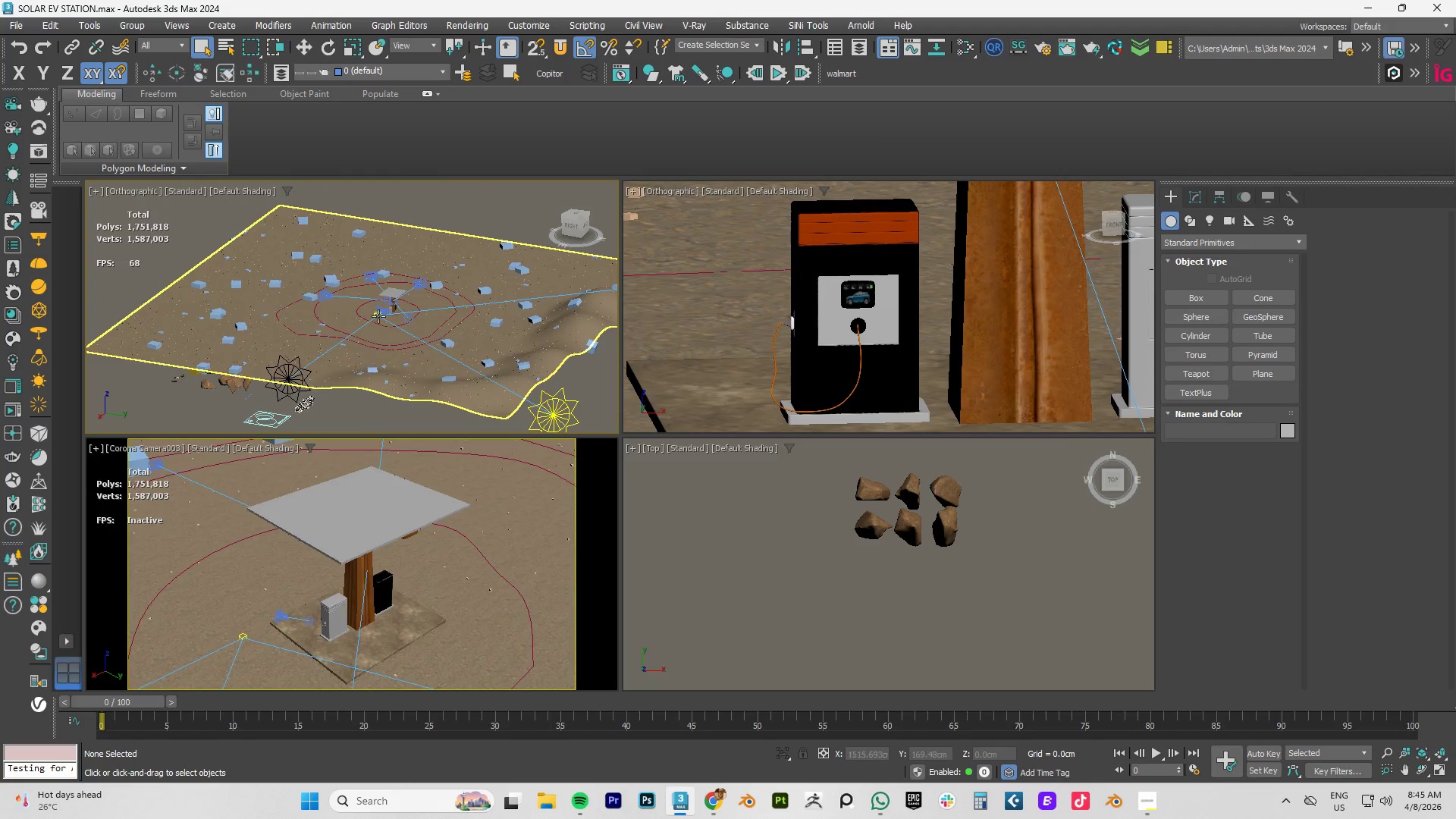 
scroll: coordinate [400, 348], scroll_direction: down, amount: 1.0
 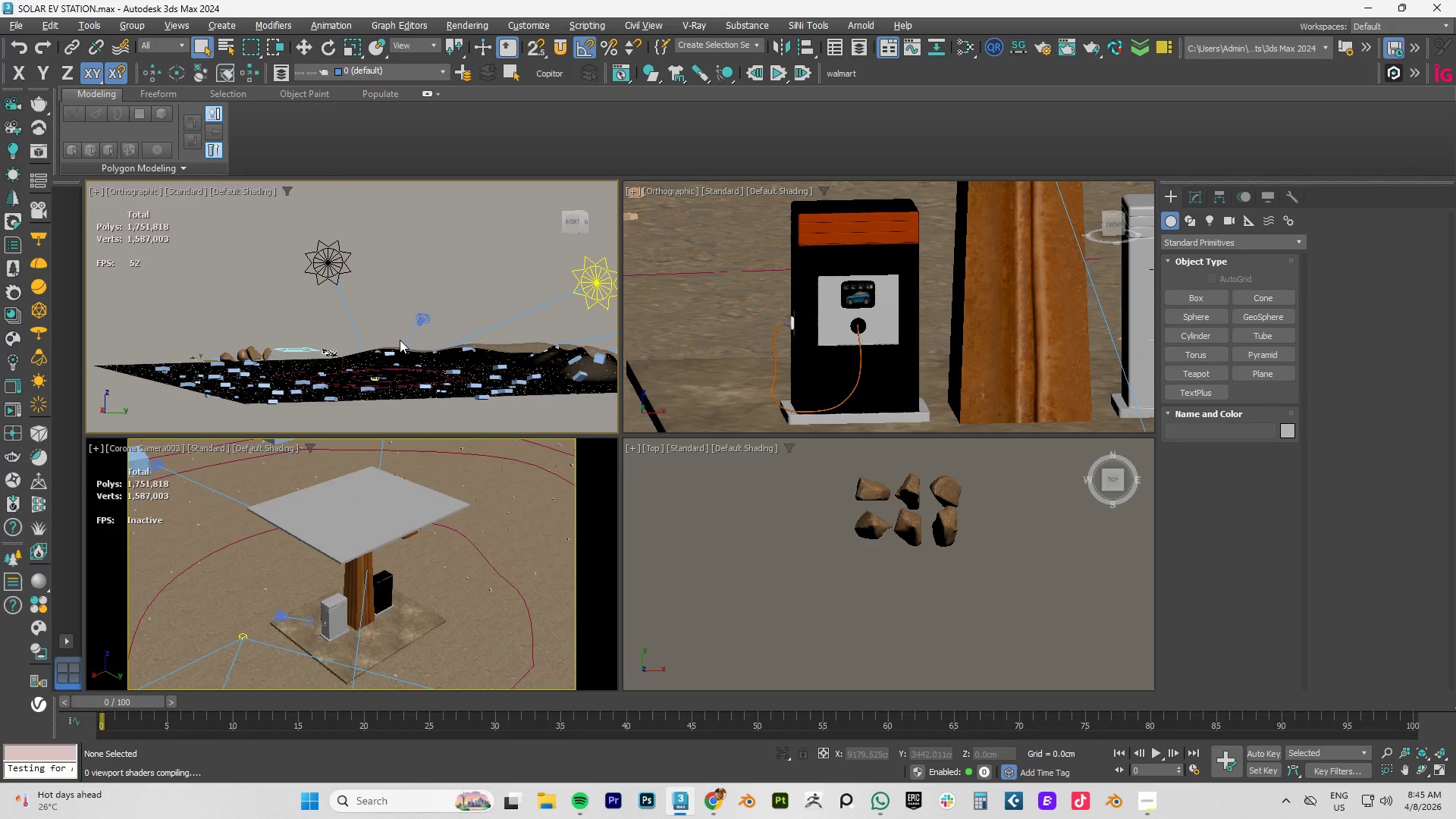 
left_click([425, 355])
 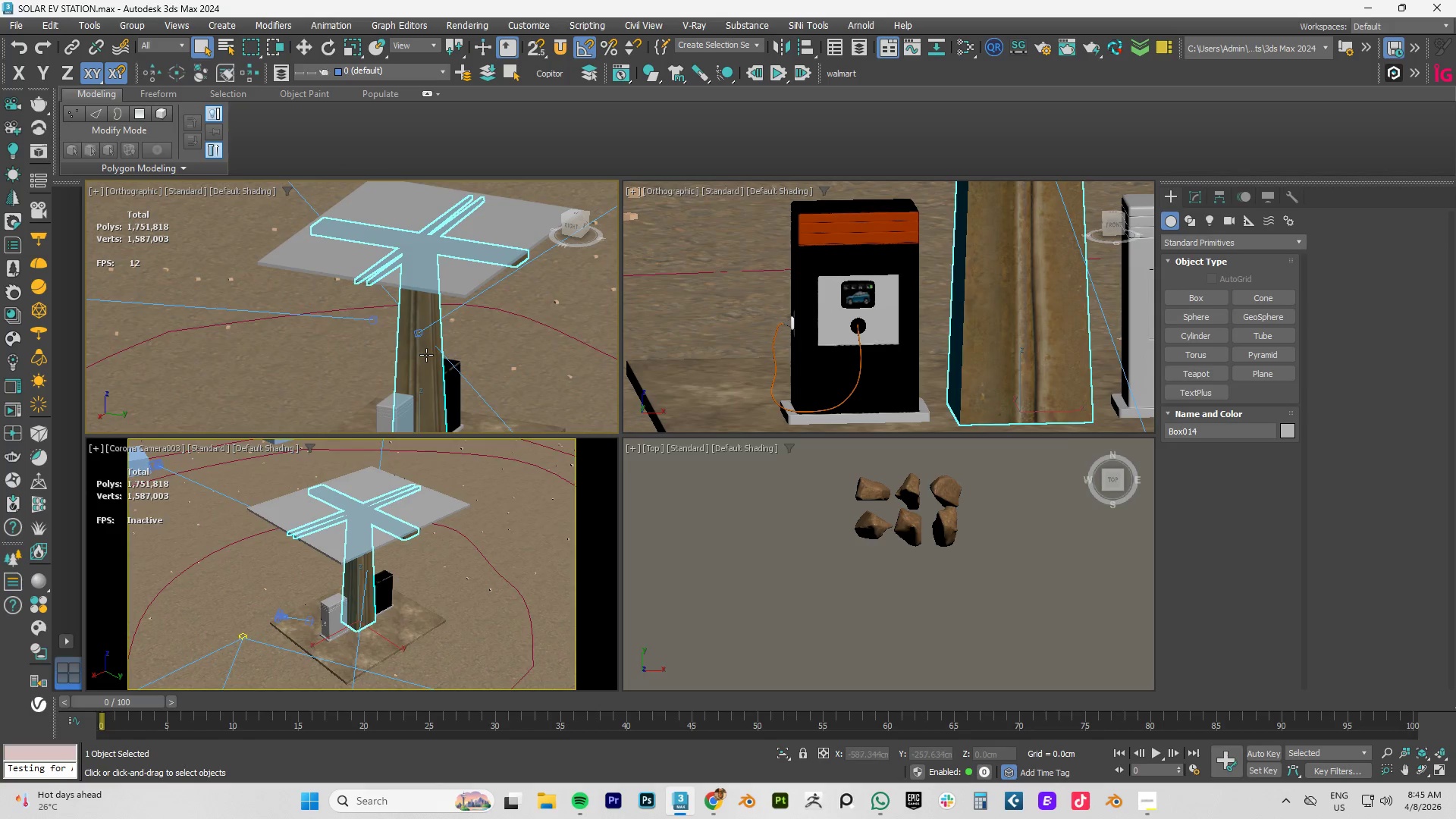 
scroll: coordinate [414, 346], scroll_direction: up, amount: 7.0
 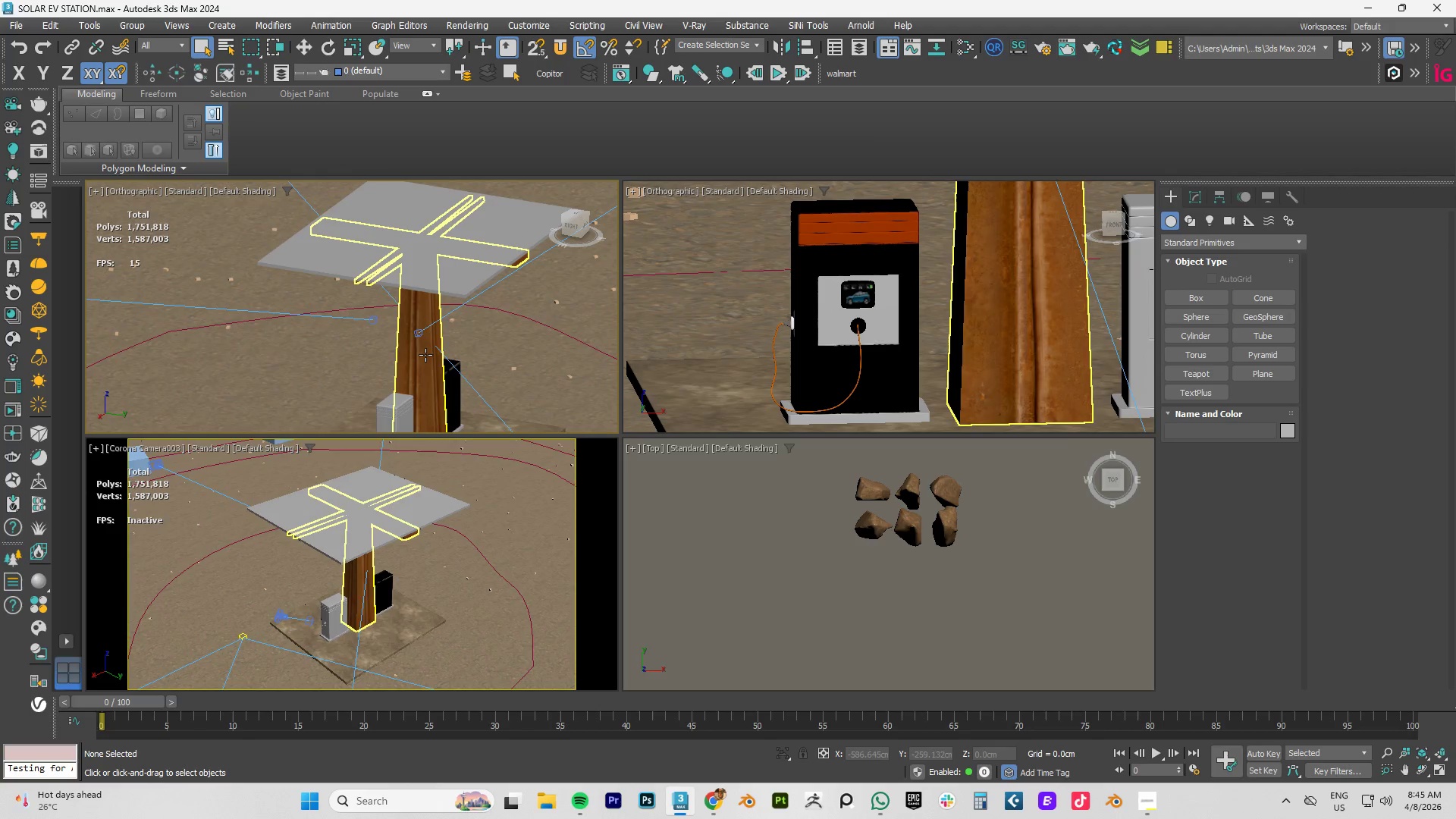 
hold_key(key=AltLeft, duration=0.84)
 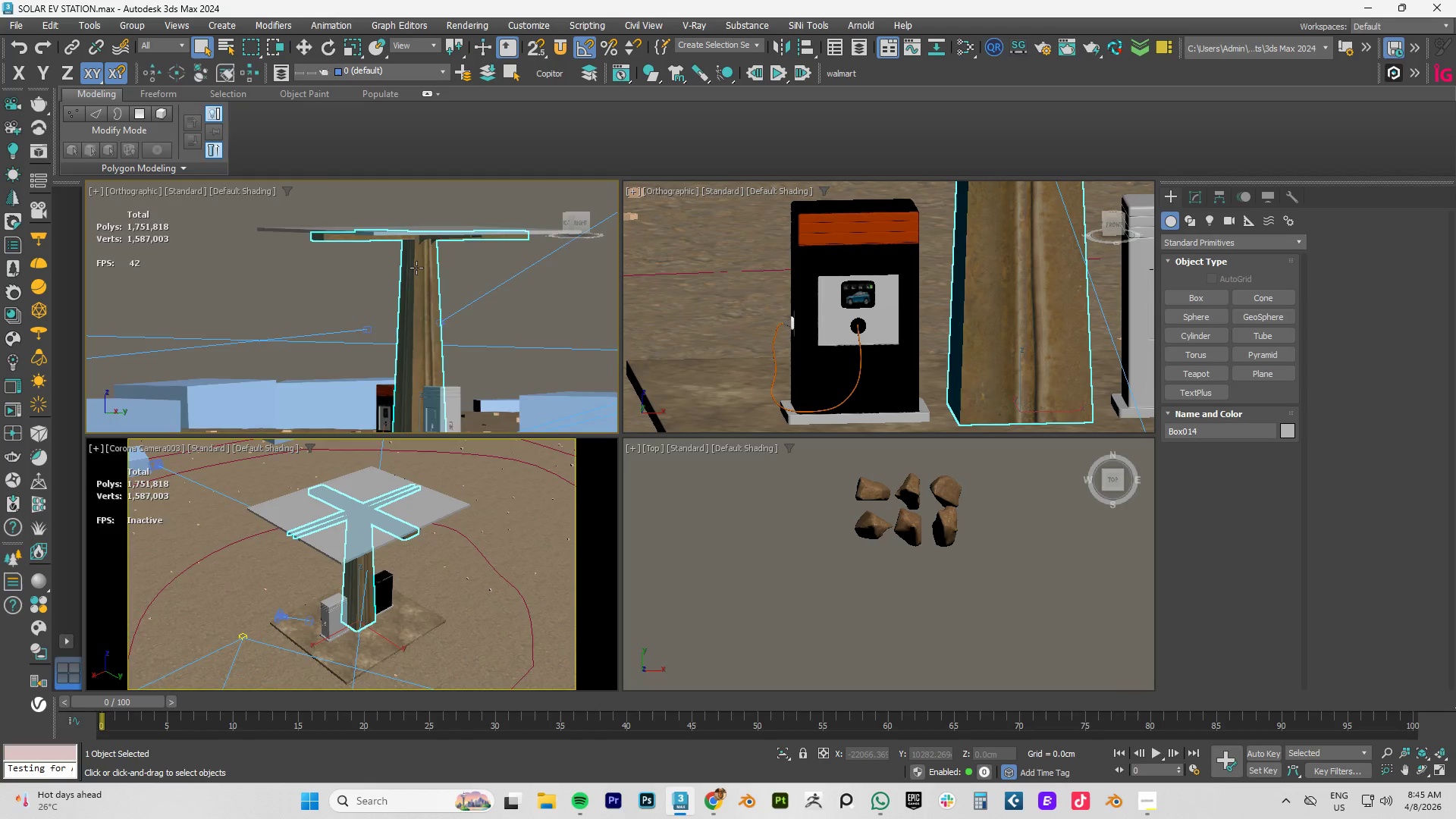 
hold_key(key=AltLeft, duration=1.5)
 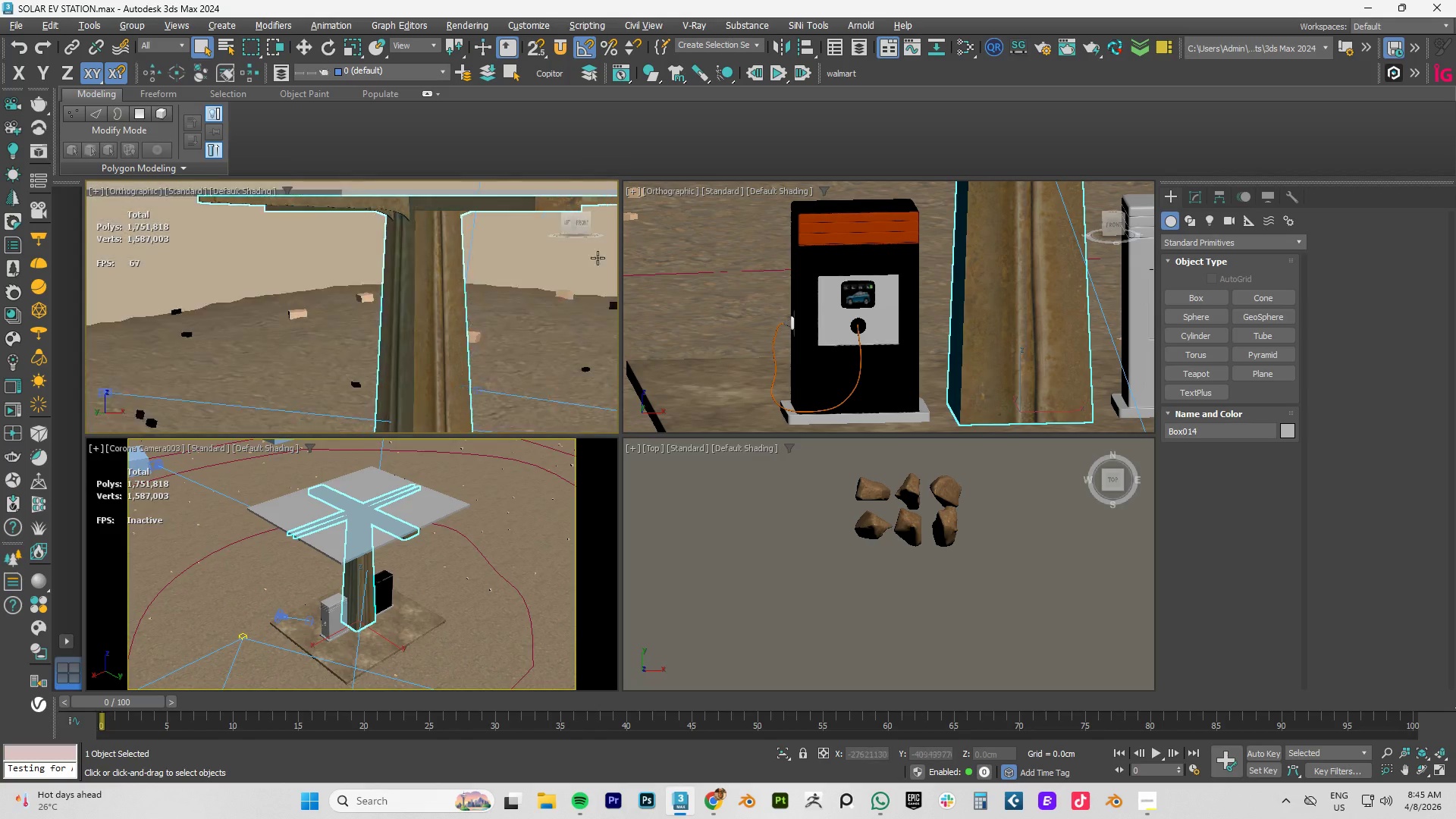 
scroll: coordinate [416, 268], scroll_direction: up, amount: 2.0
 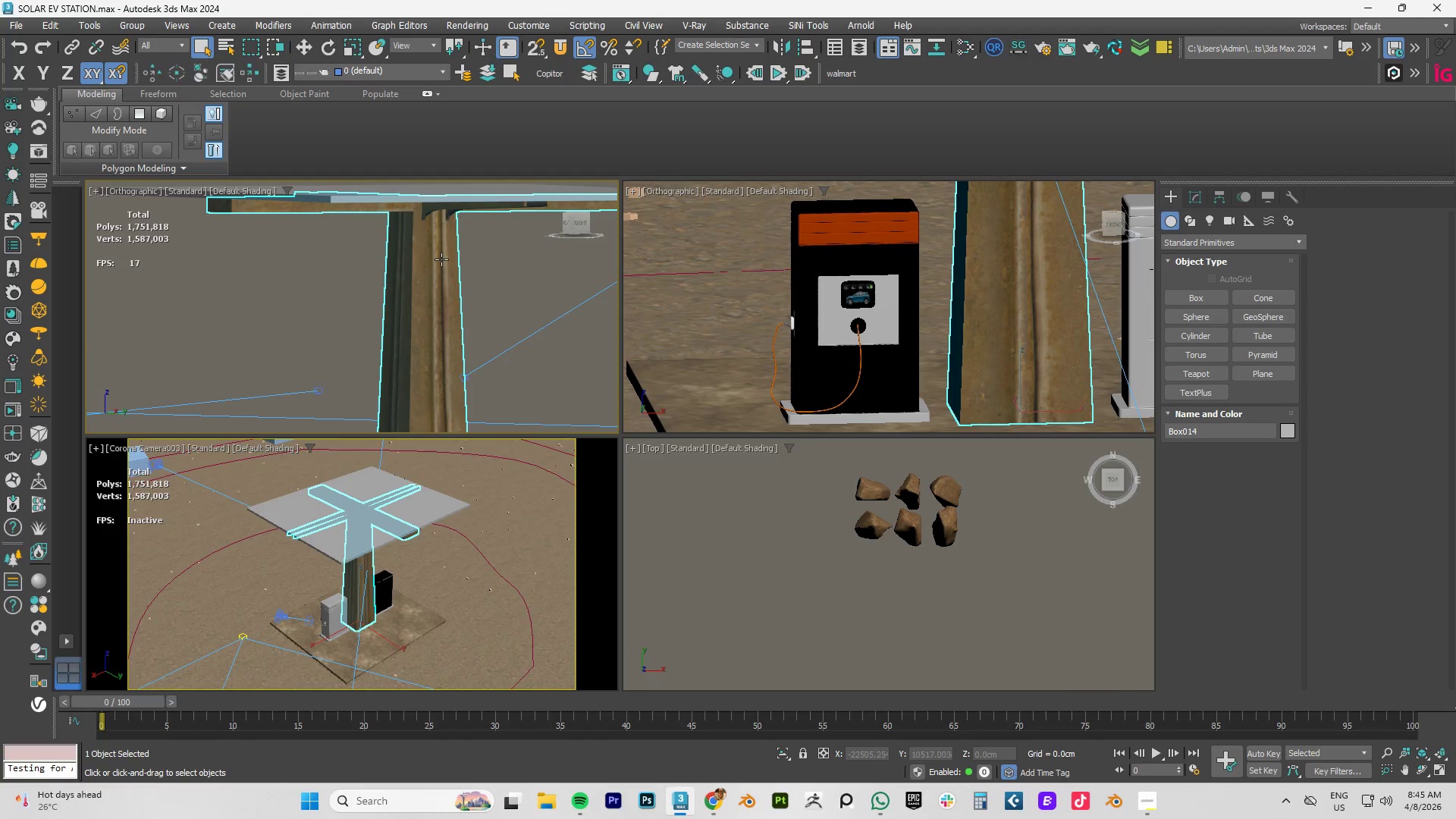 
hold_key(key=AltLeft, duration=1.52)
 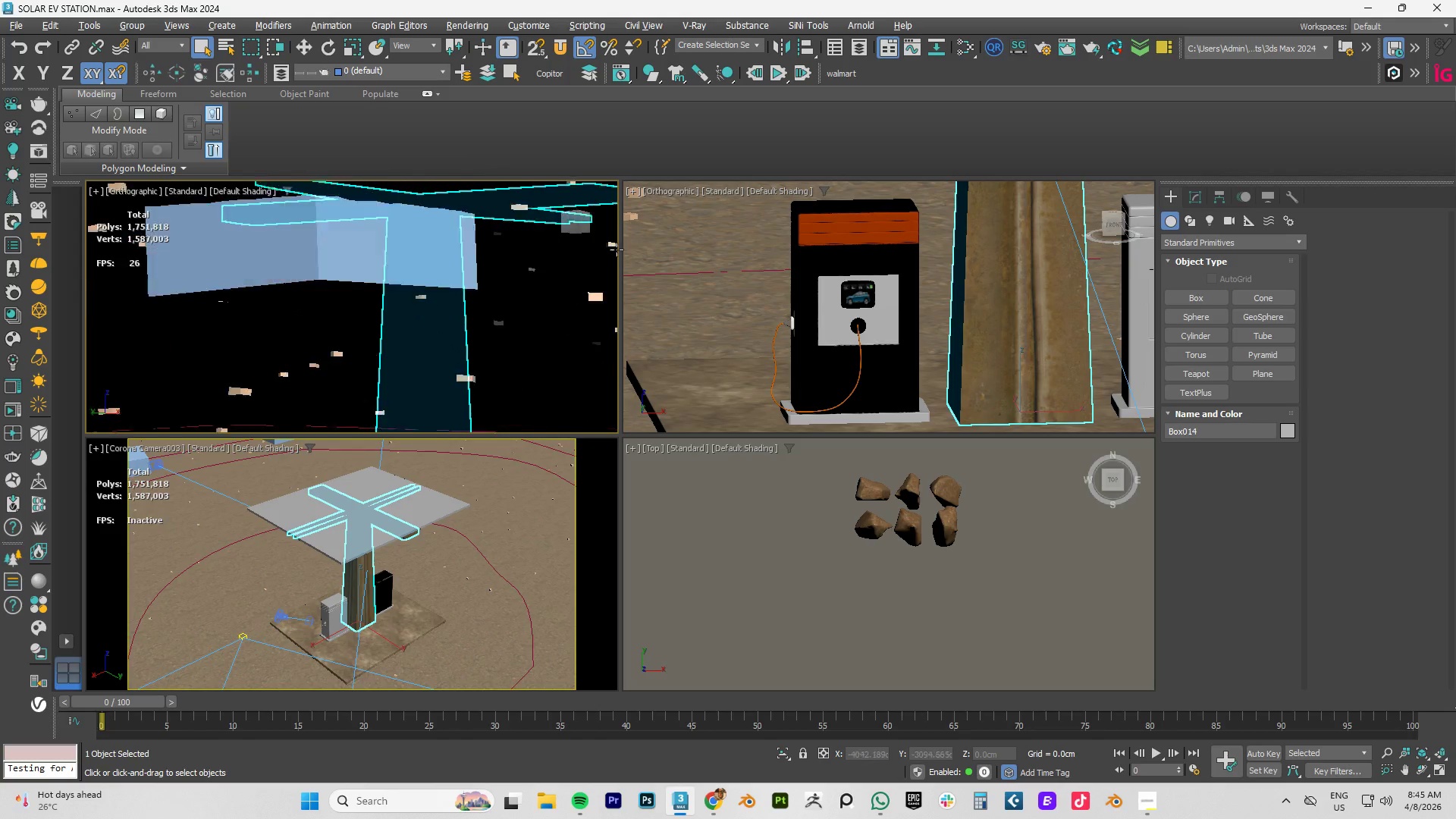 
hold_key(key=AltLeft, duration=1.52)
 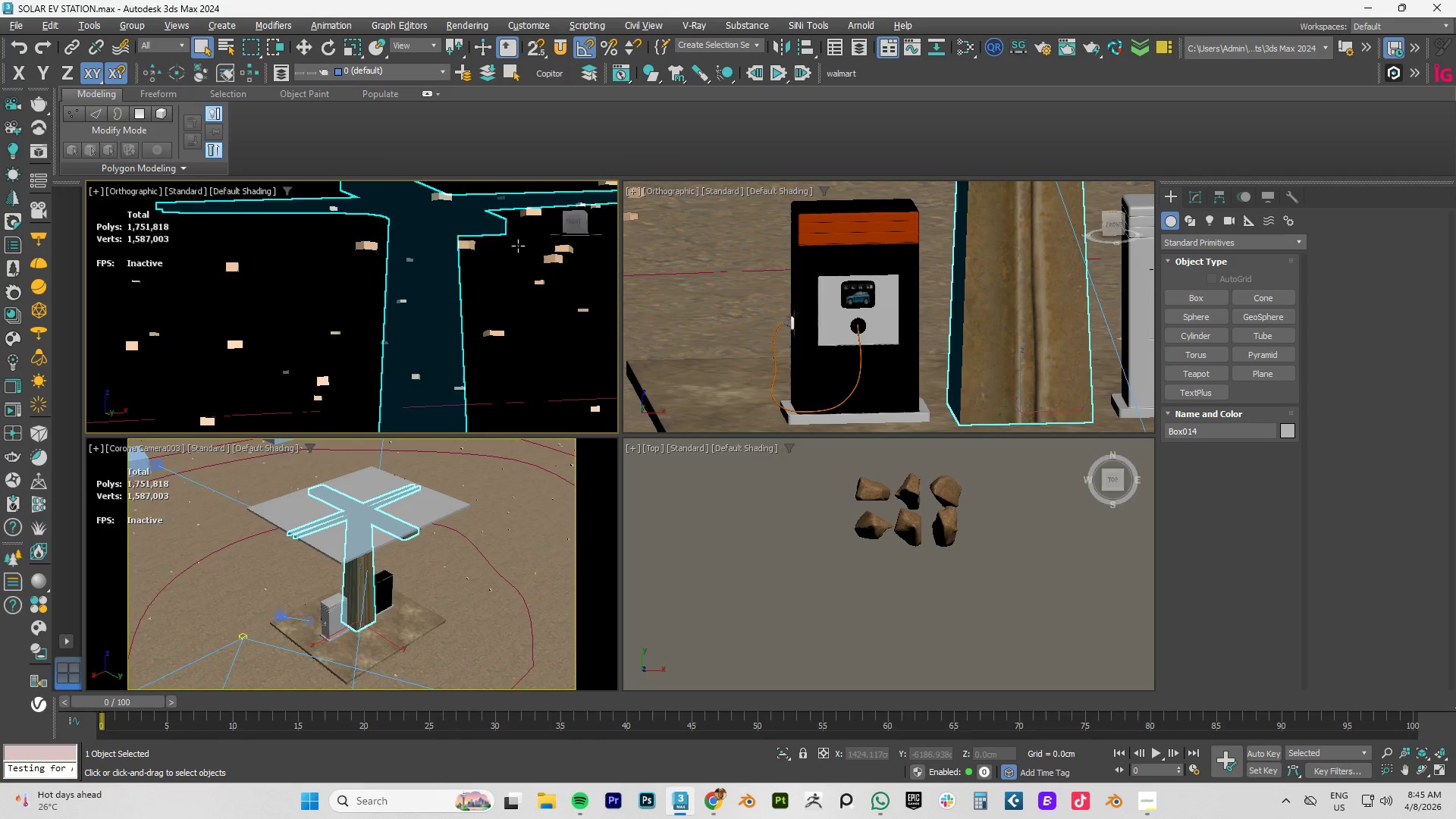 
hold_key(key=AltLeft, duration=1.51)
 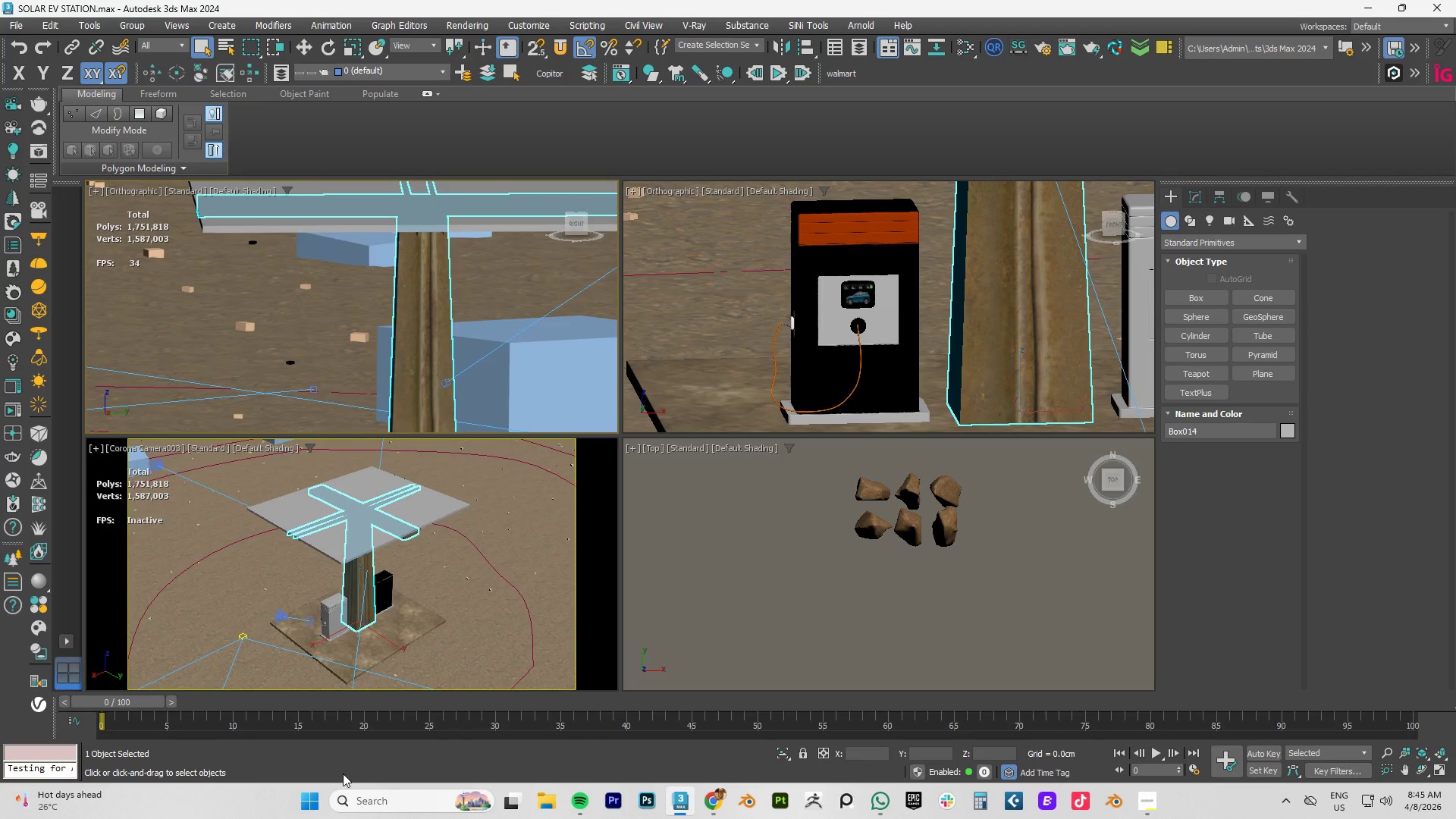 
hold_key(key=AltLeft, duration=0.38)
 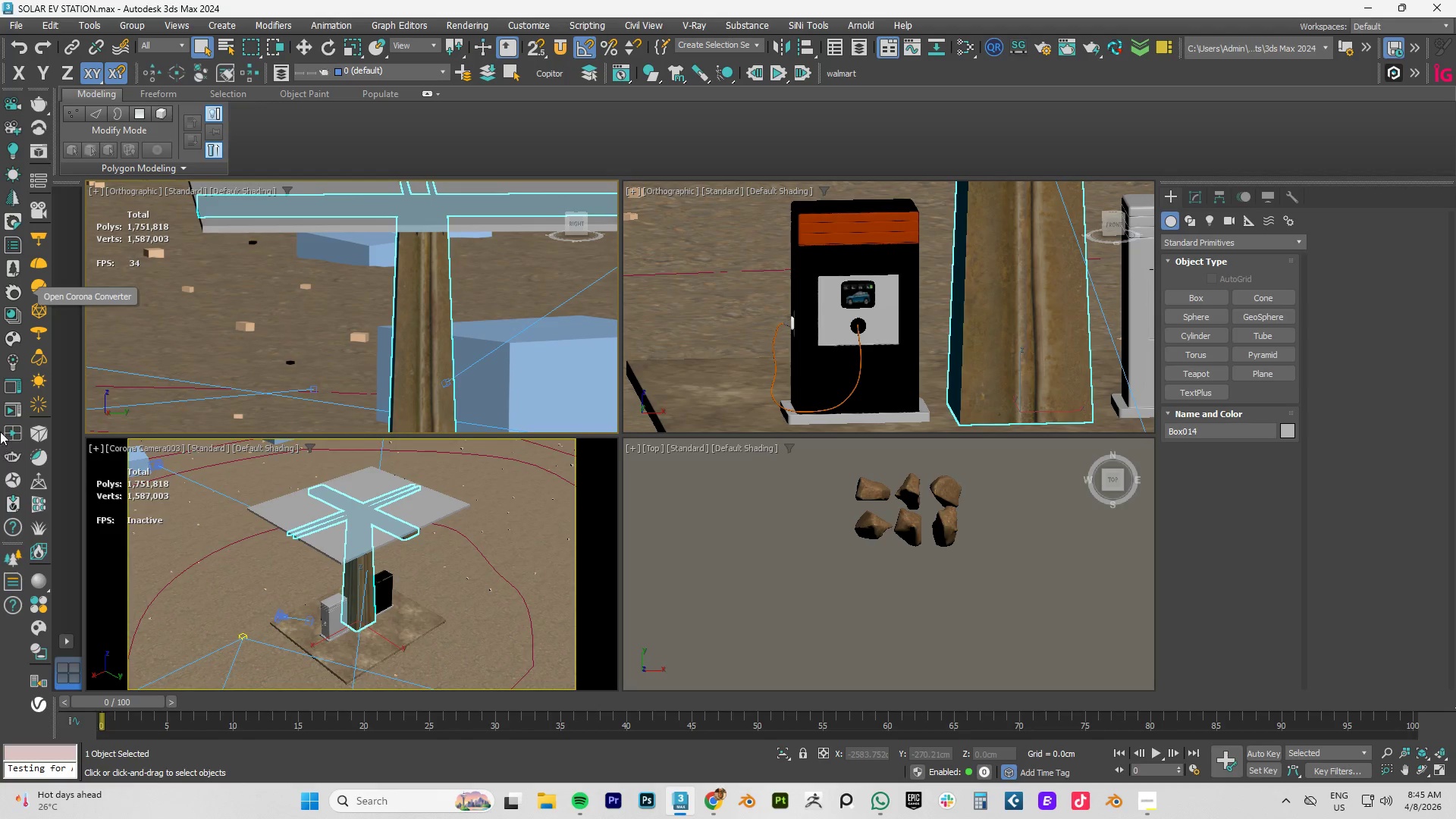 
left_click([10, 412])
 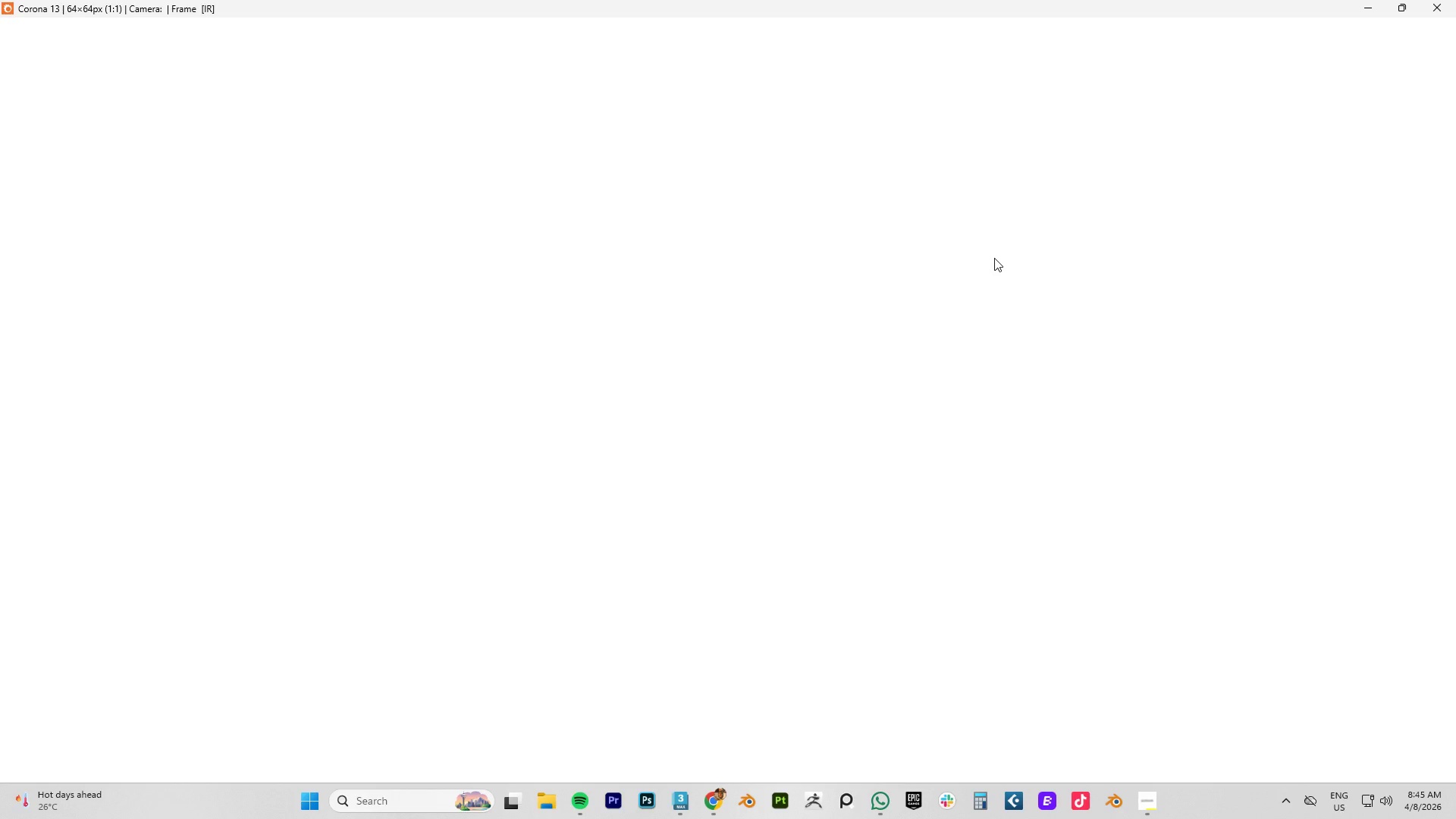 
wait(11.94)
 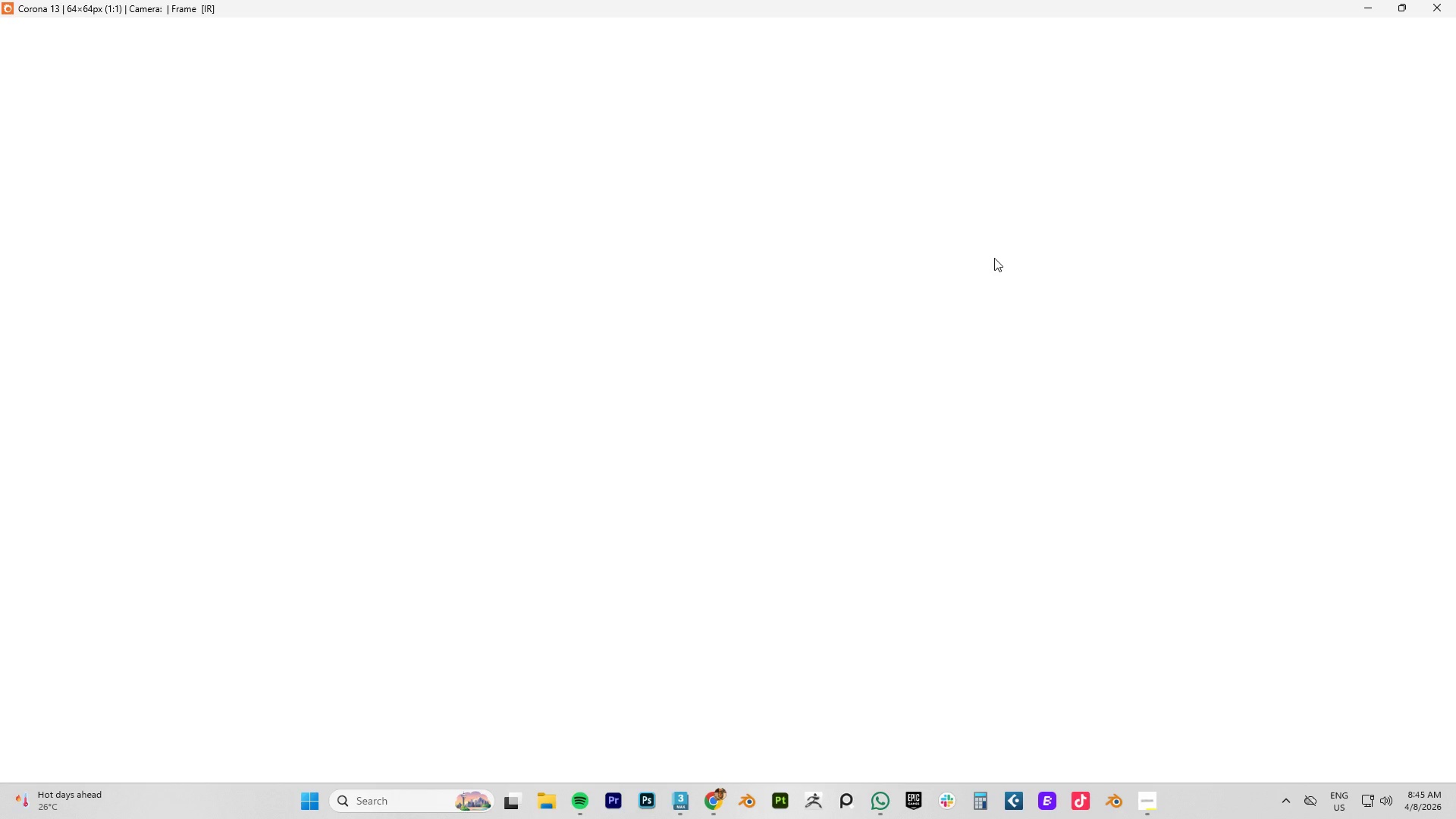 
left_click([952, 207])
 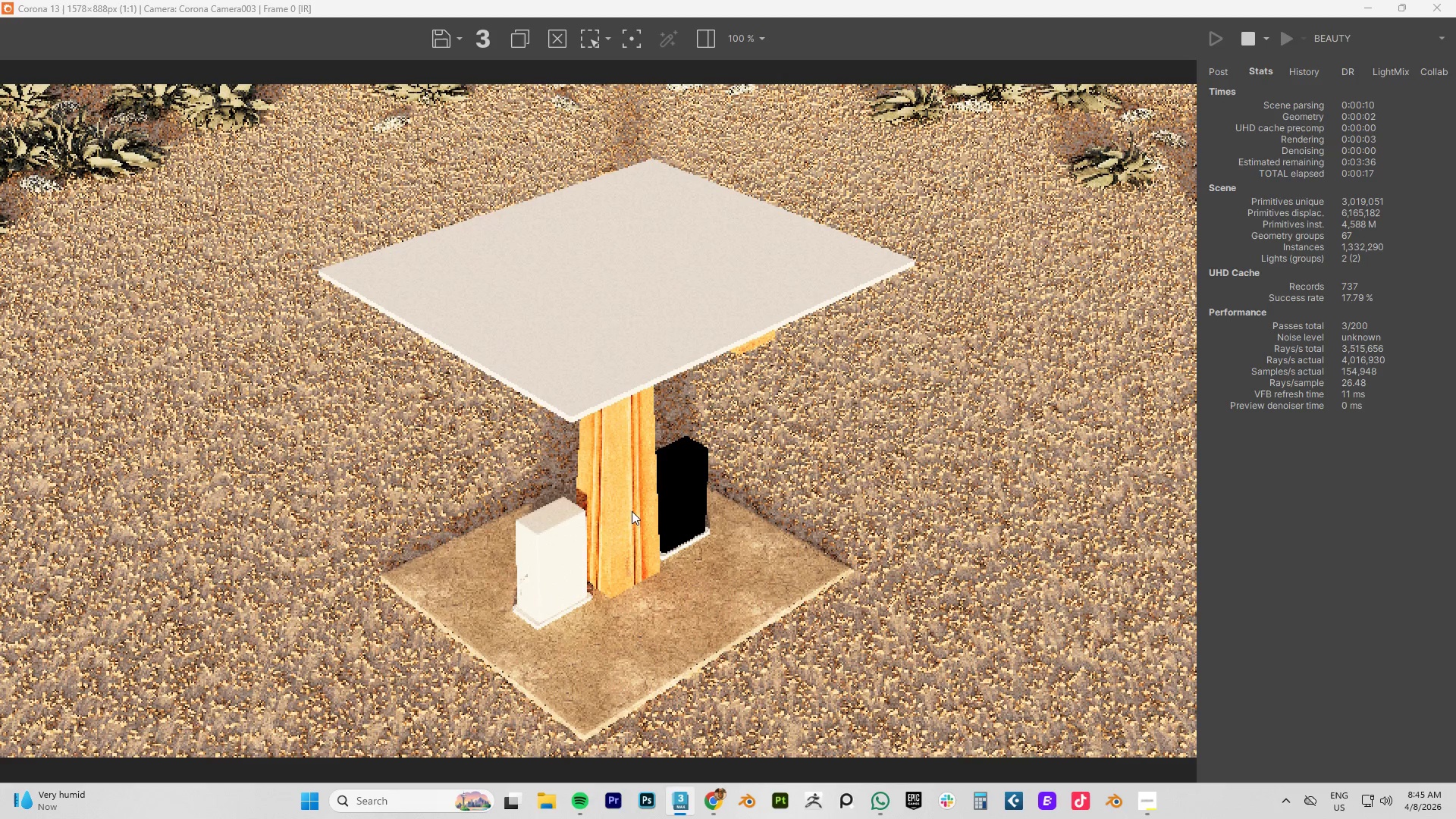 
wait(10.64)
 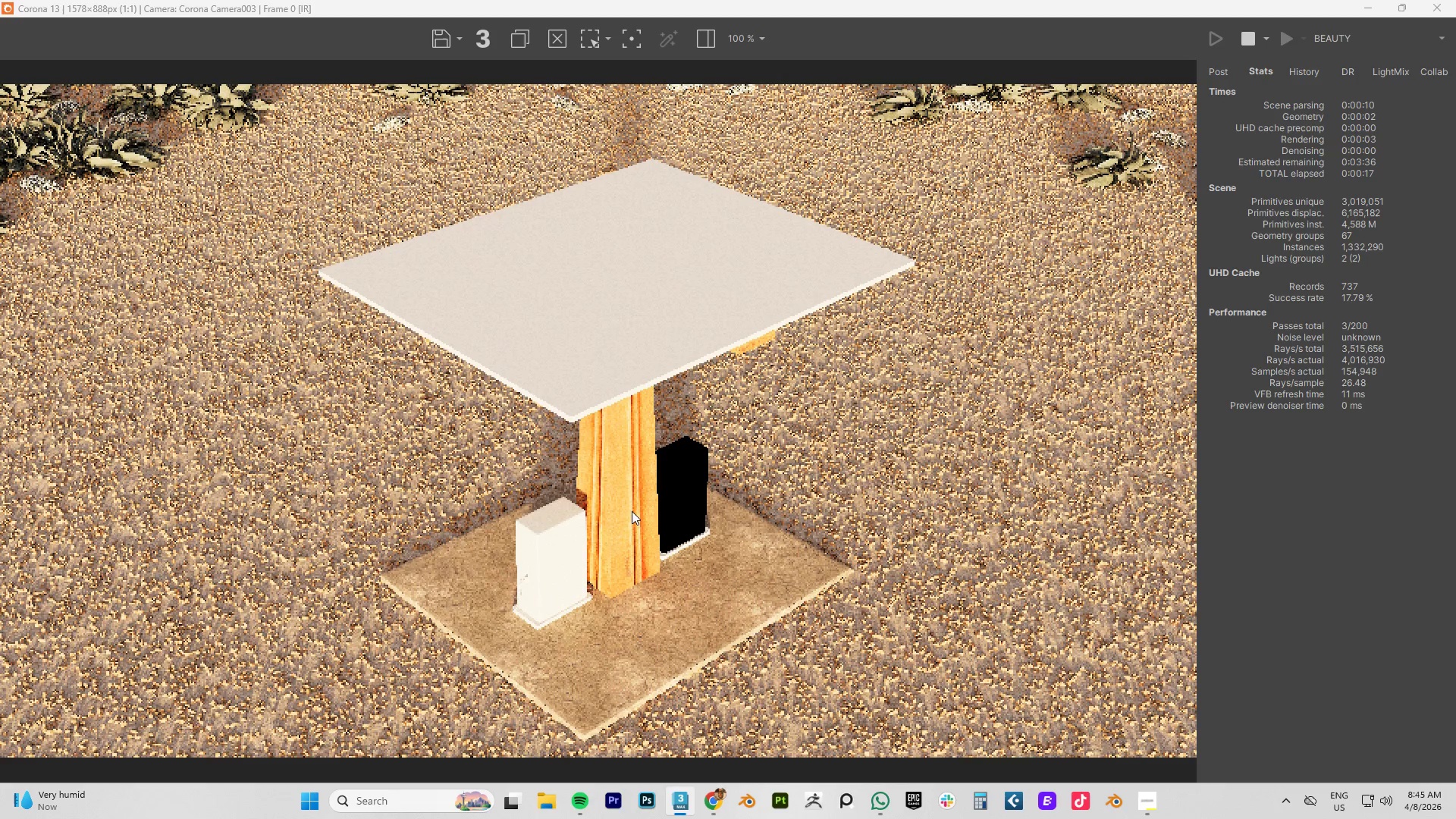 
left_click([779, 805])
 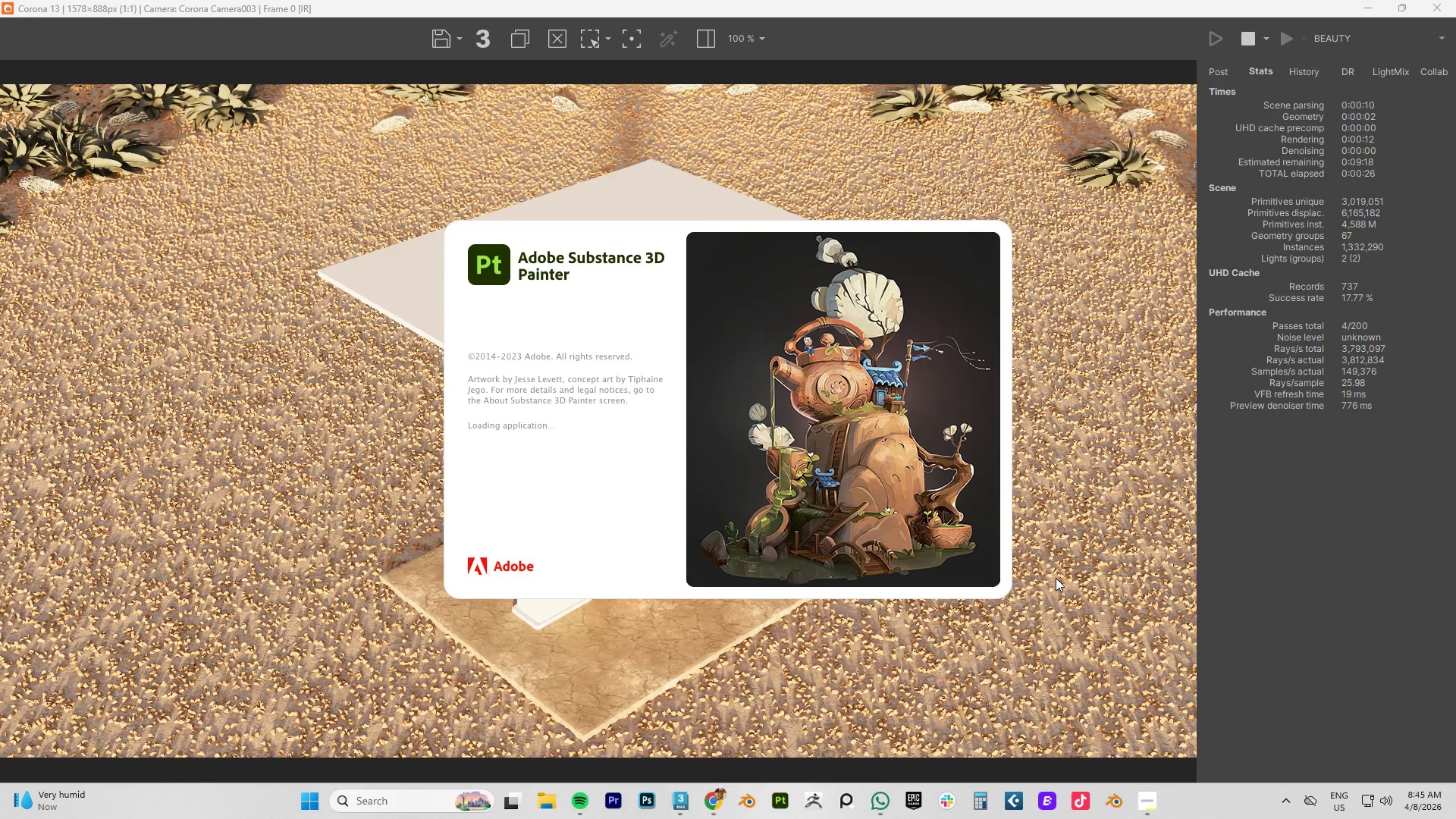 
wait(9.59)
 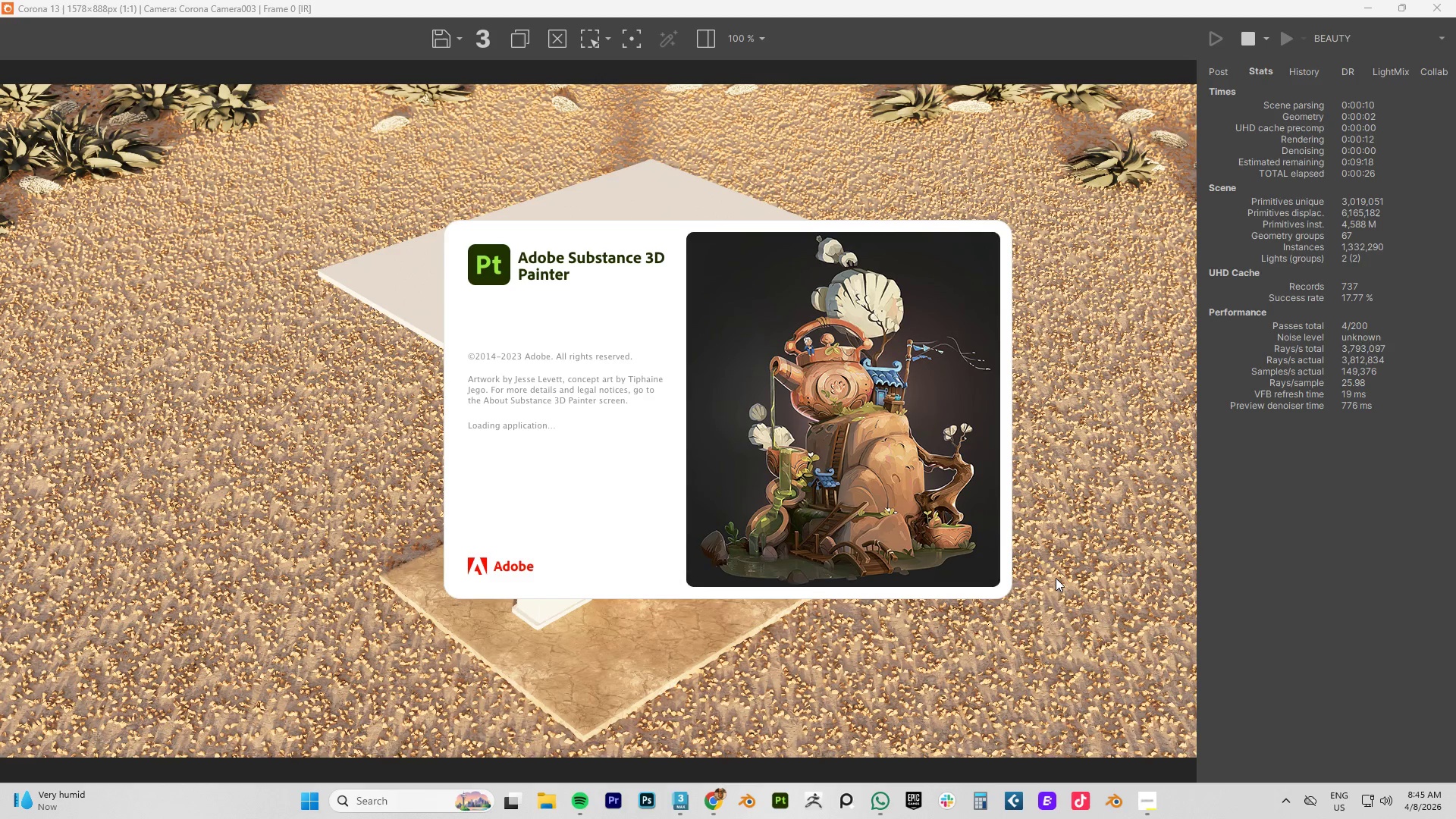 
left_click([691, 176])
 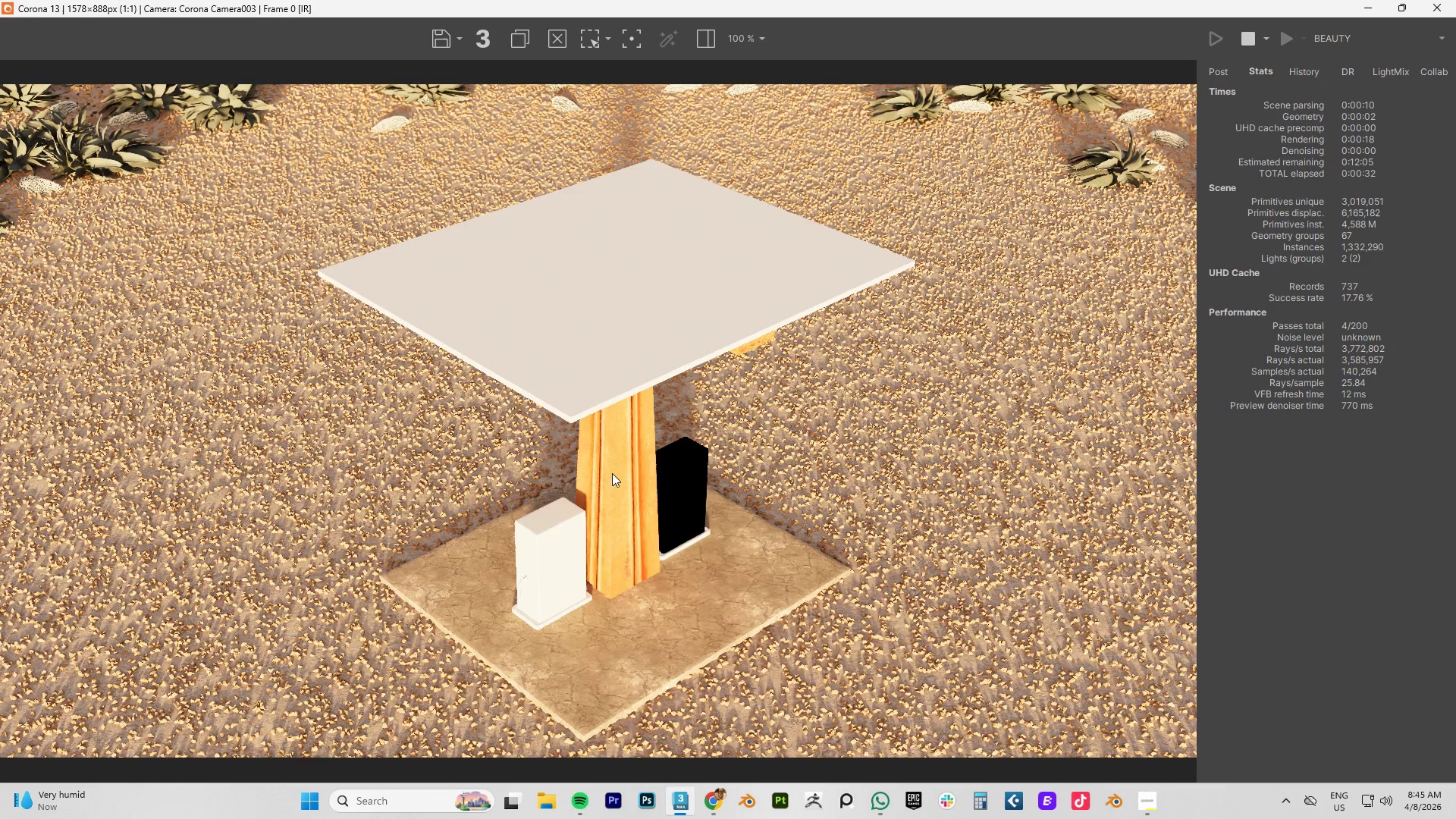 
scroll: coordinate [612, 473], scroll_direction: up, amount: 1.0
 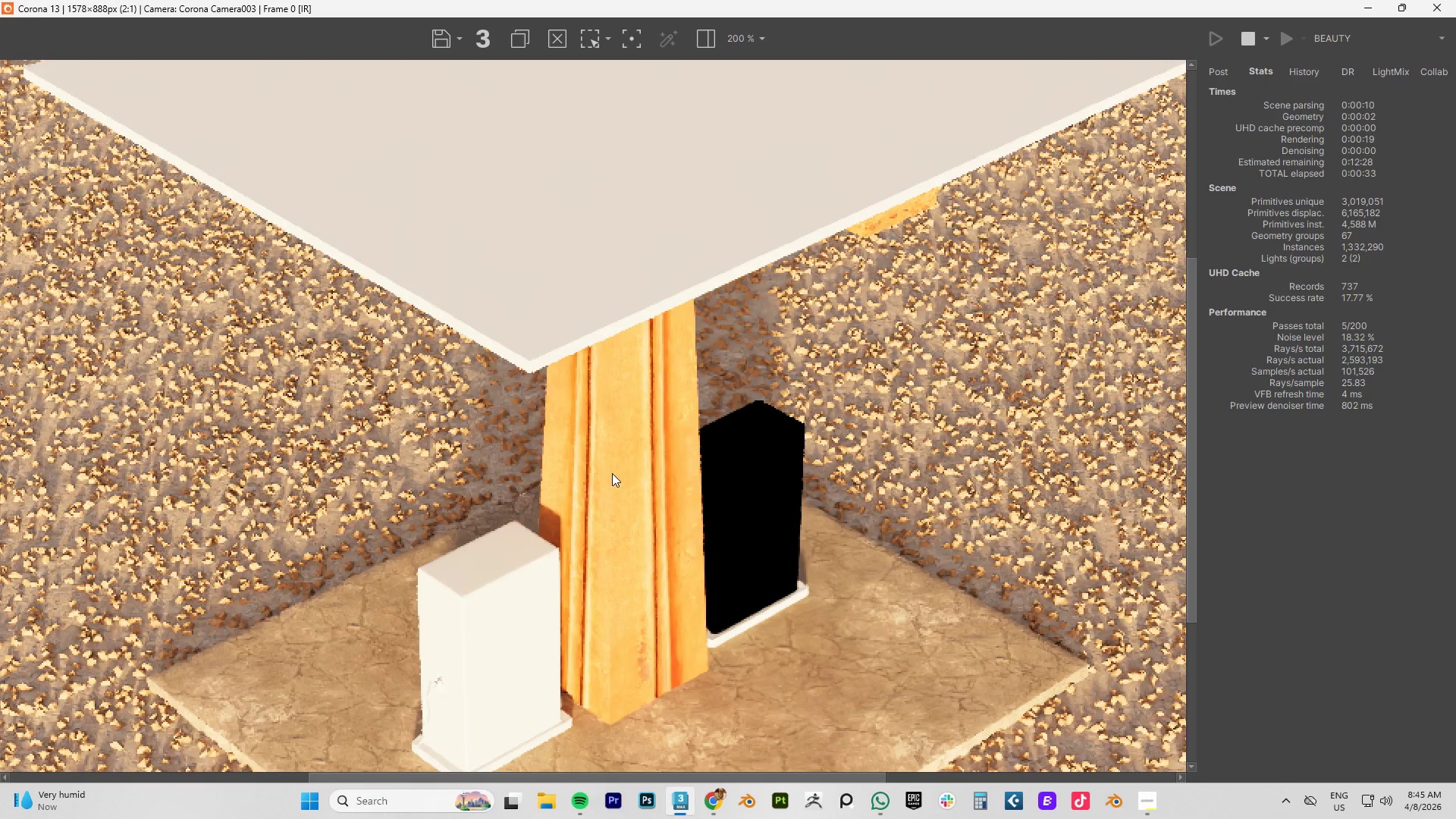 
scroll: coordinate [612, 473], scroll_direction: down, amount: 1.0
 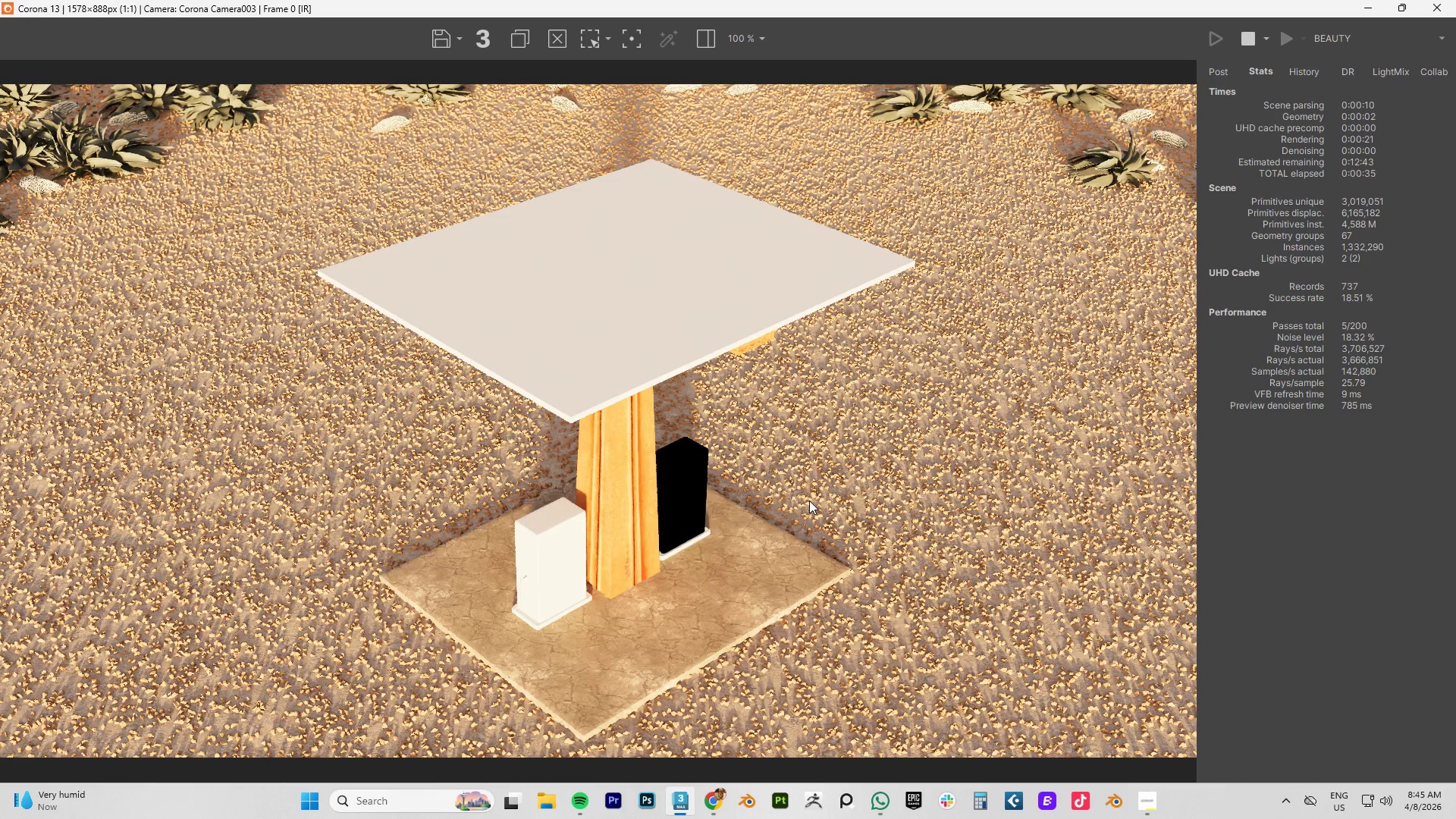 
scroll: coordinate [683, 494], scroll_direction: up, amount: 1.0
 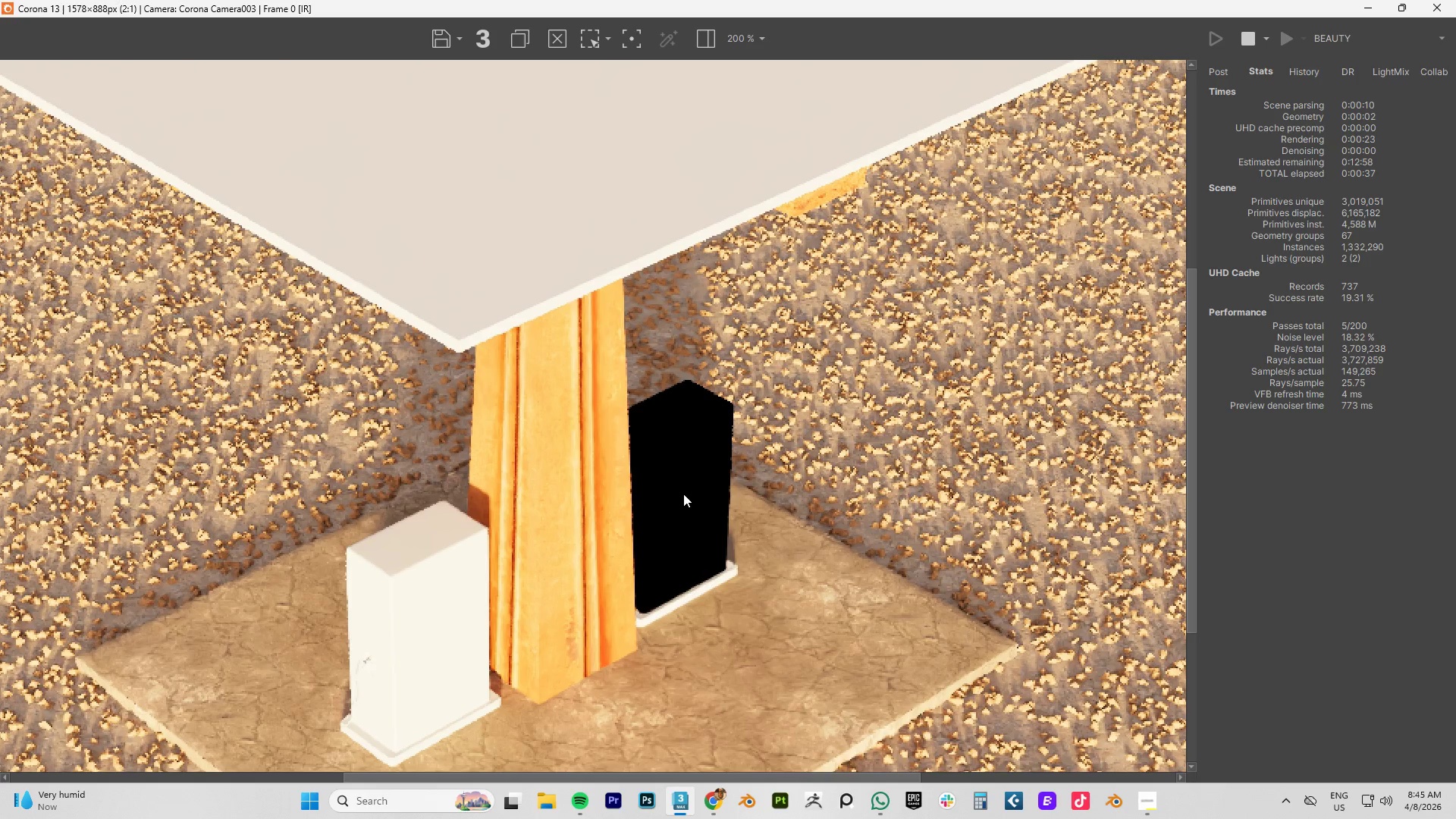 
scroll: coordinate [683, 494], scroll_direction: down, amount: 1.0
 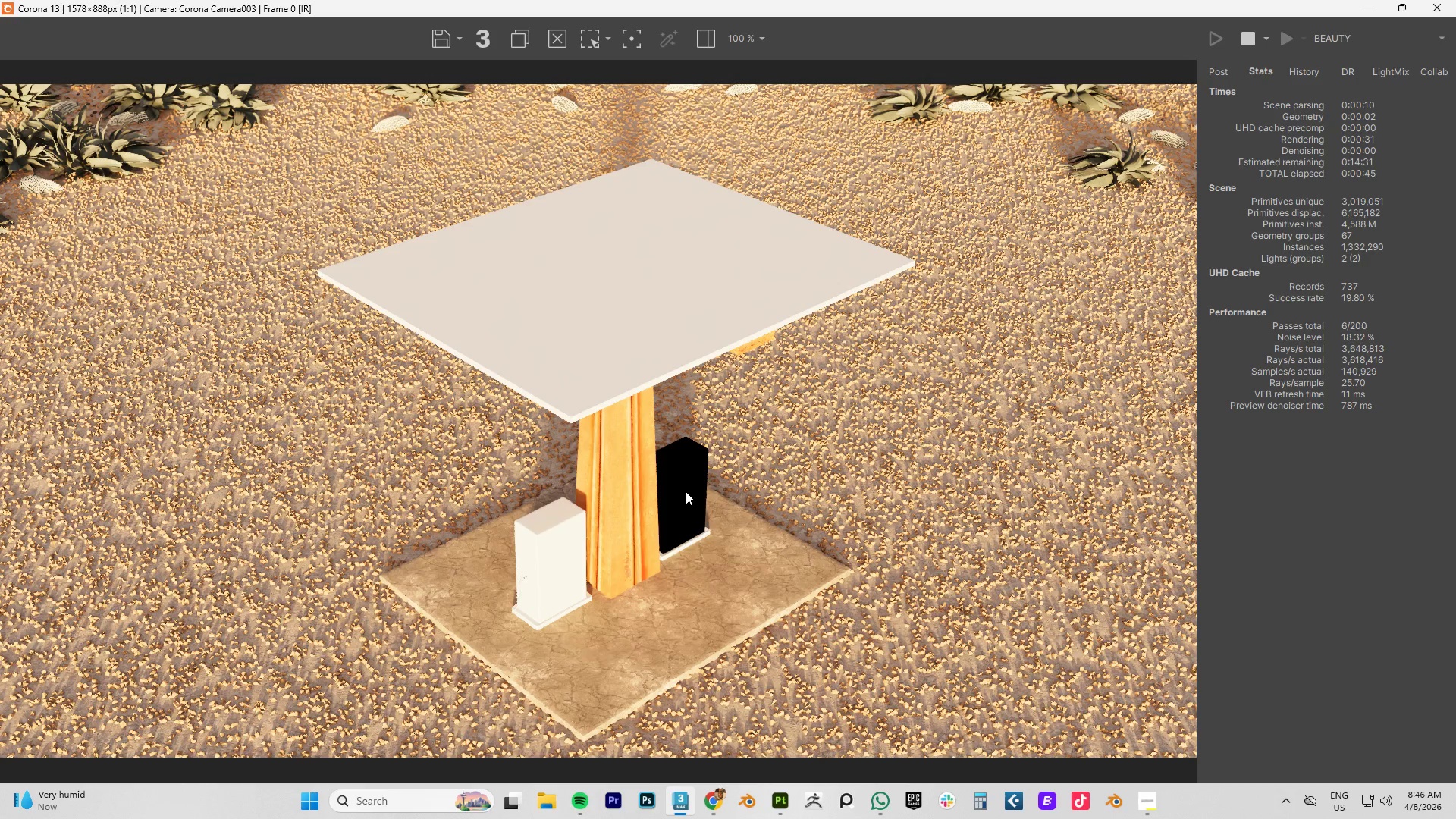 
wait(11.8)
 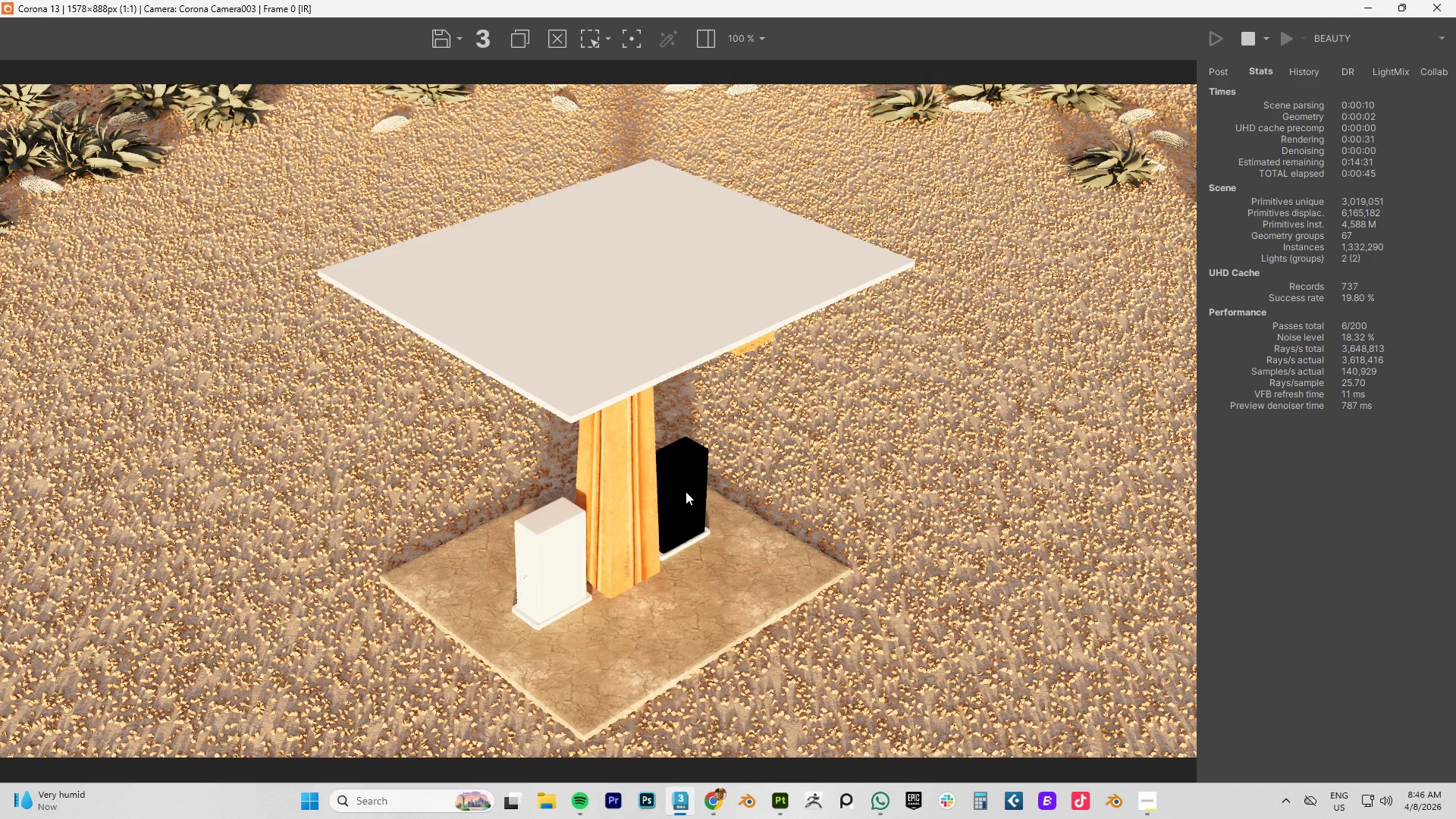 
scroll: coordinate [714, 603], scroll_direction: up, amount: 1.0
 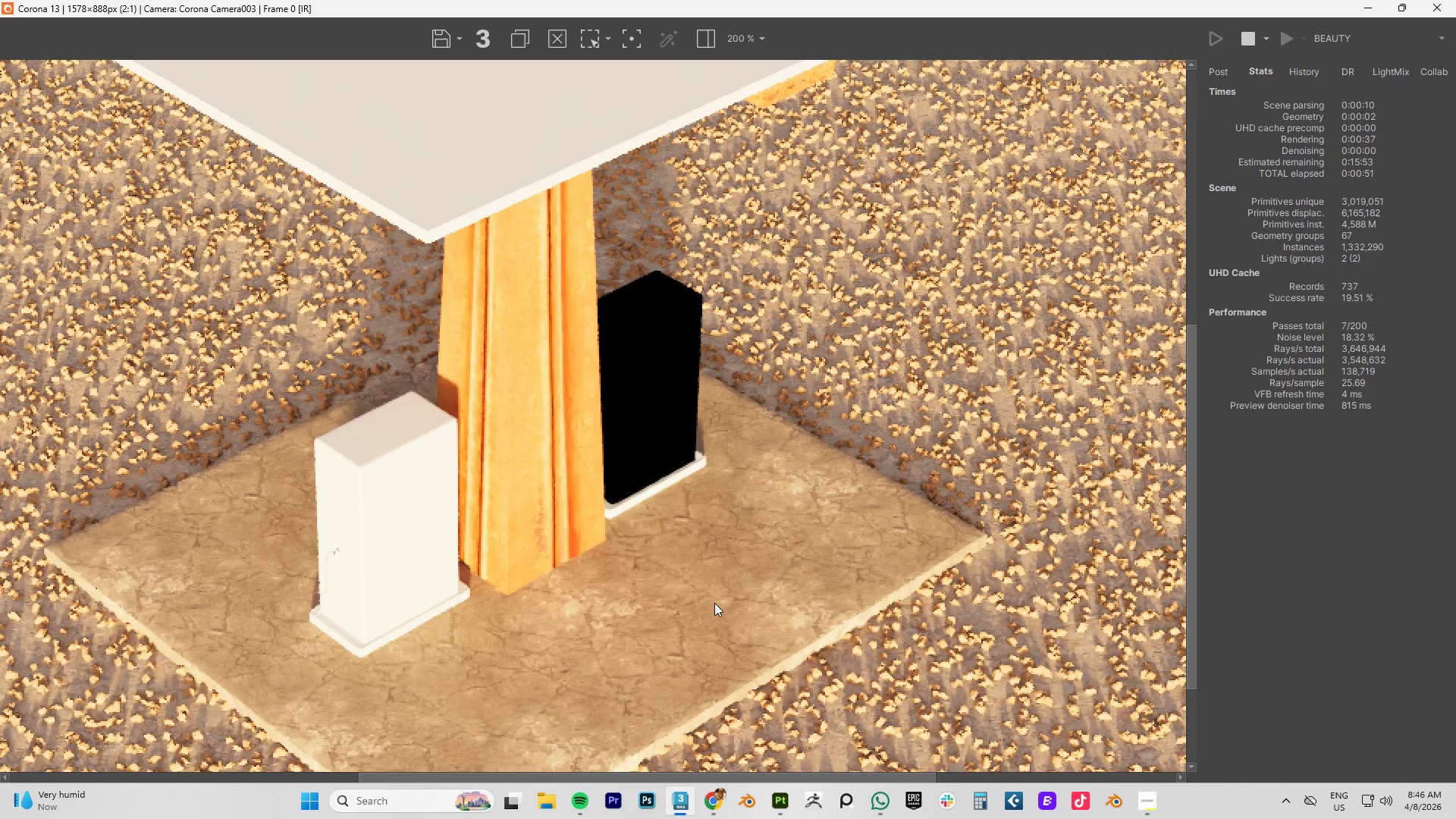 
scroll: coordinate [714, 603], scroll_direction: down, amount: 1.0
 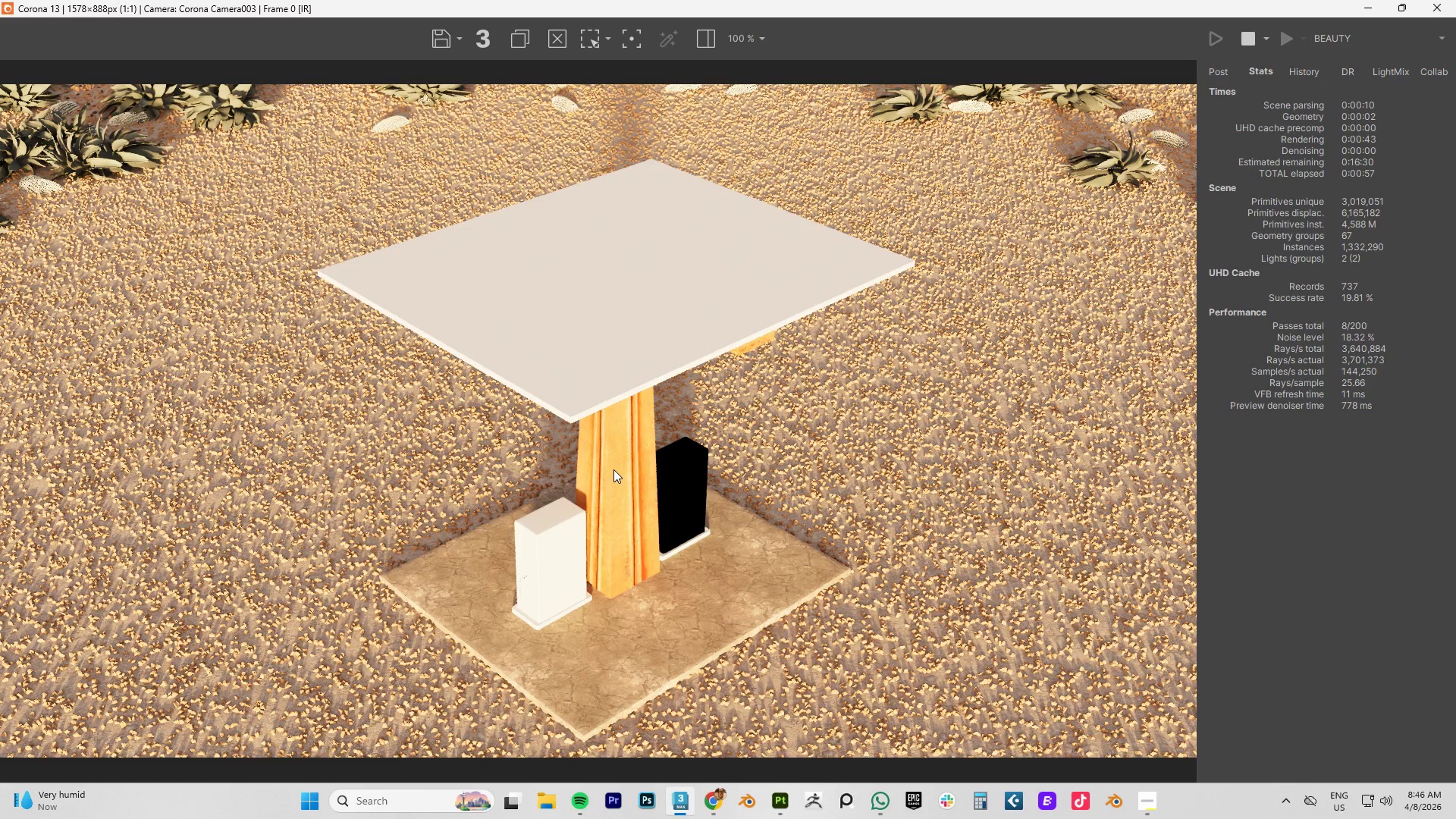 
wait(7.28)
 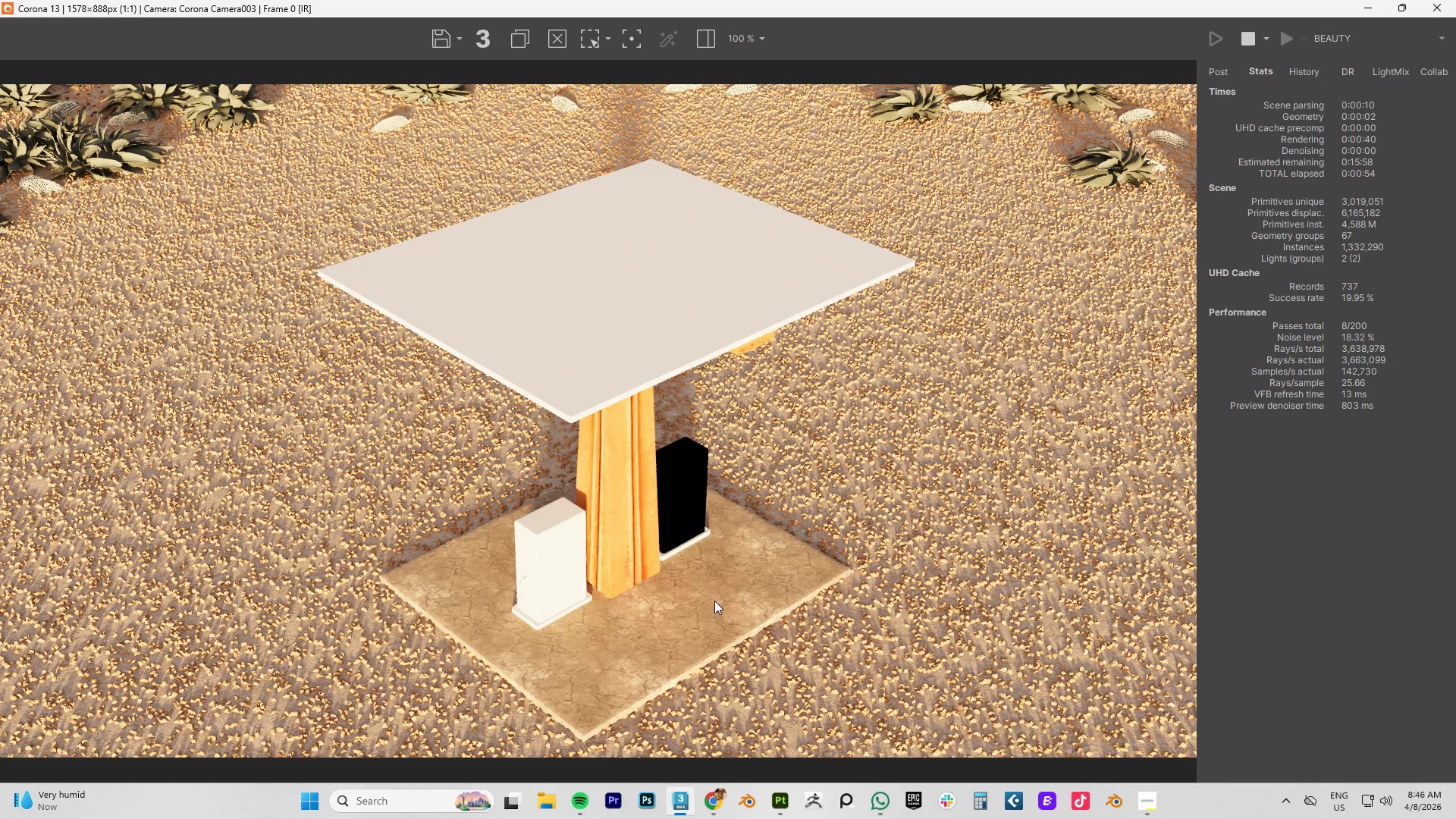 
scroll: coordinate [608, 454], scroll_direction: down, amount: 2.0
 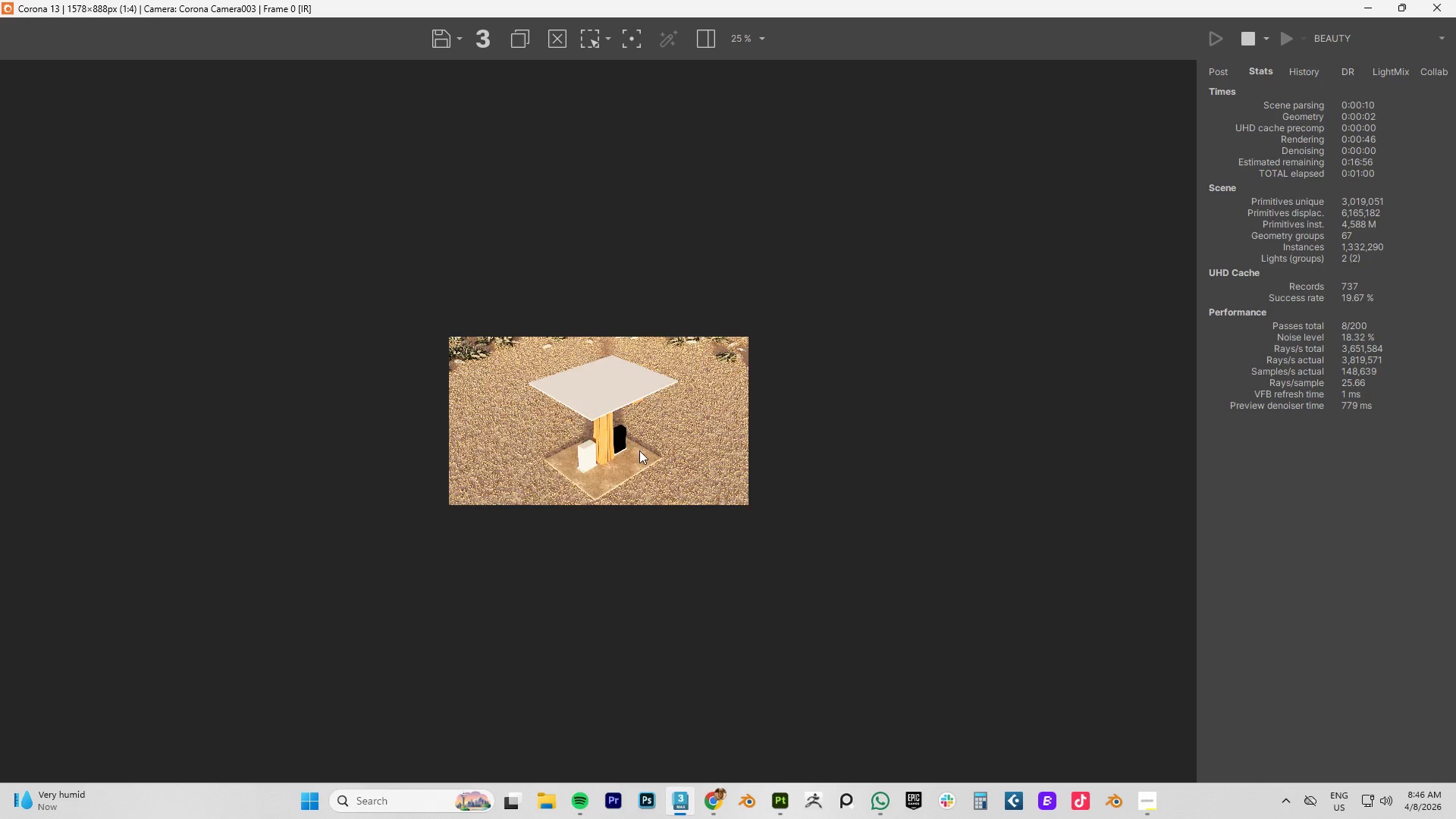 
scroll: coordinate [639, 450], scroll_direction: up, amount: 2.0
 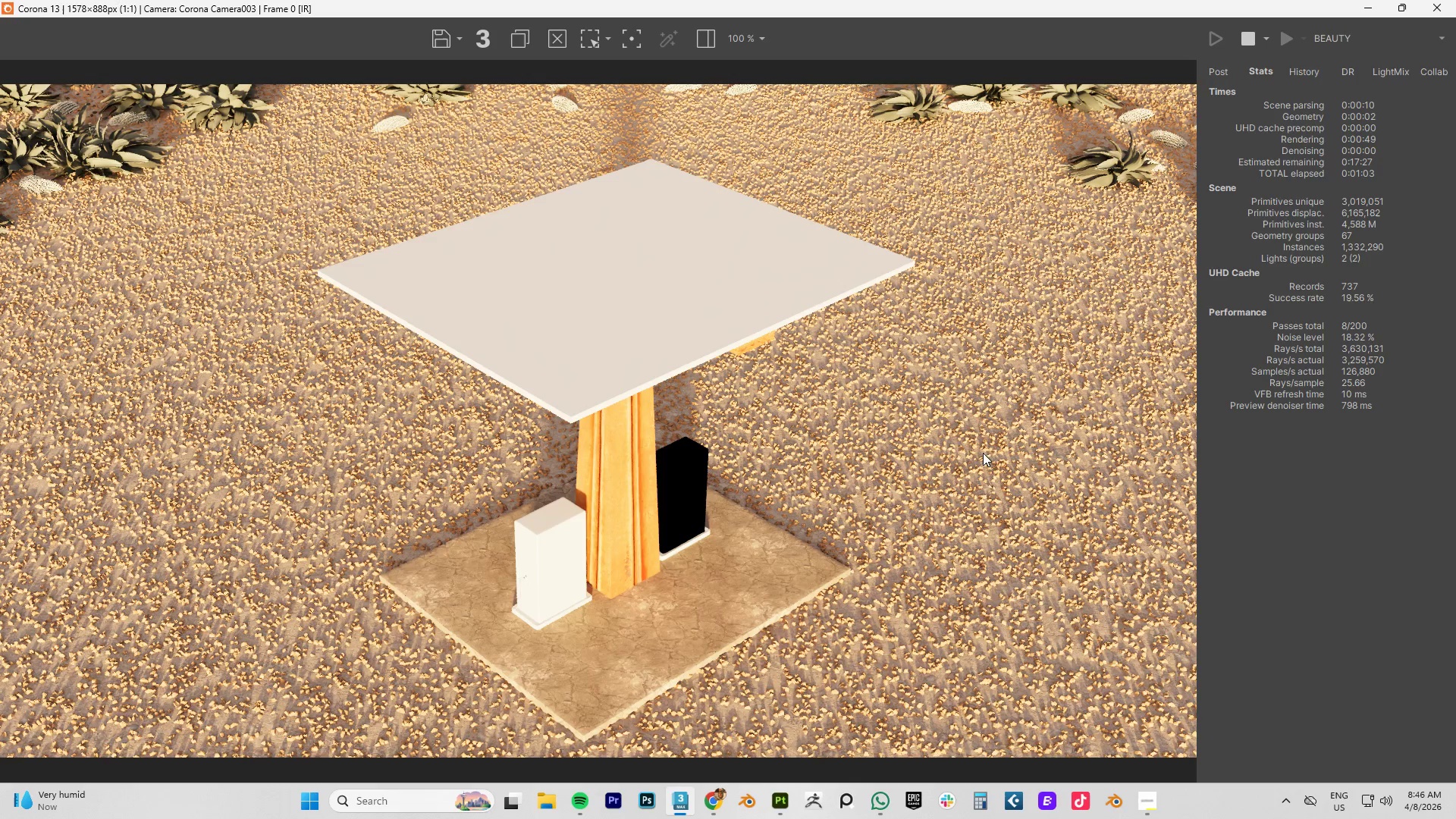 
wait(7.6)
 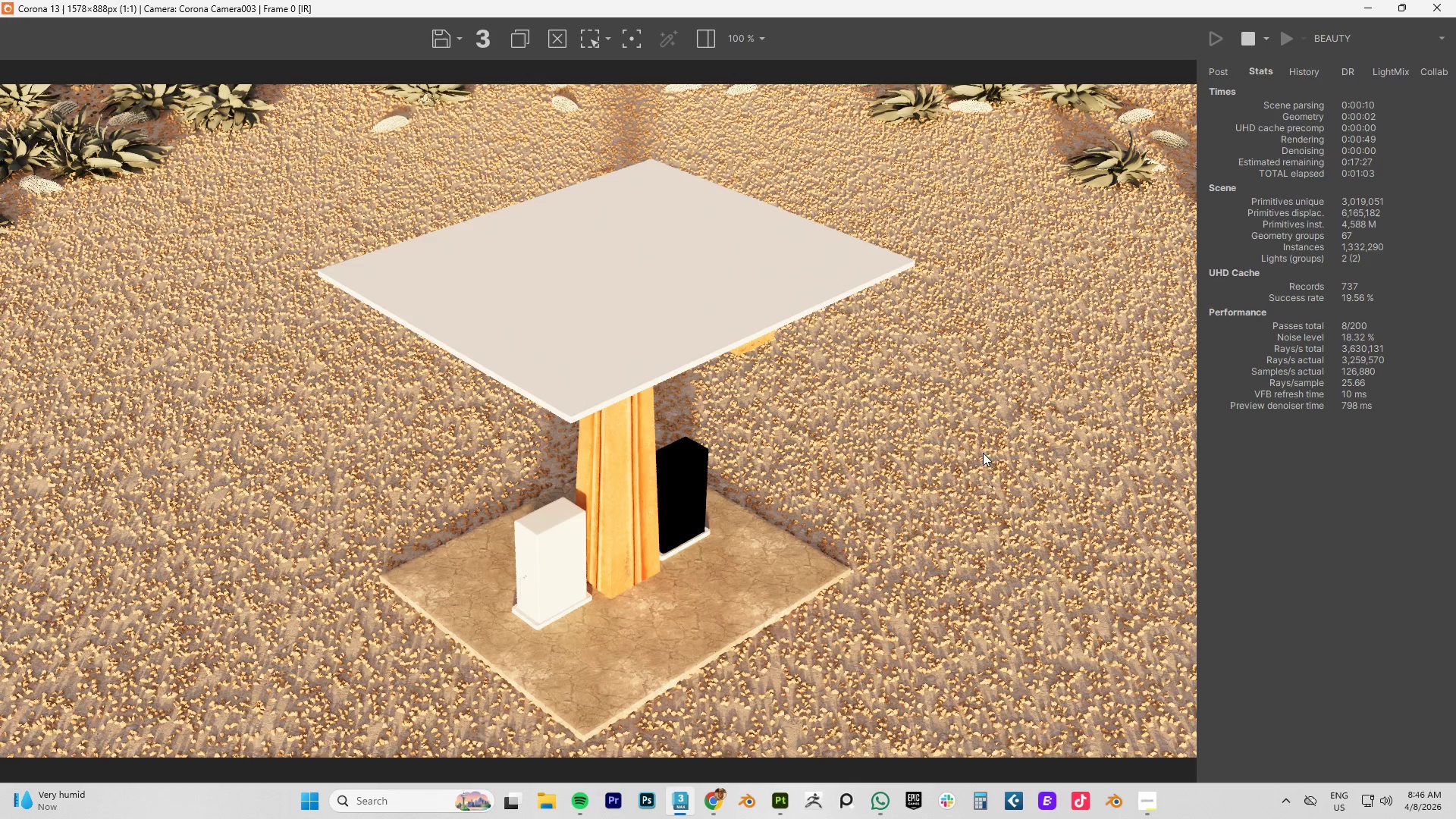 
left_click([1424, 678])
 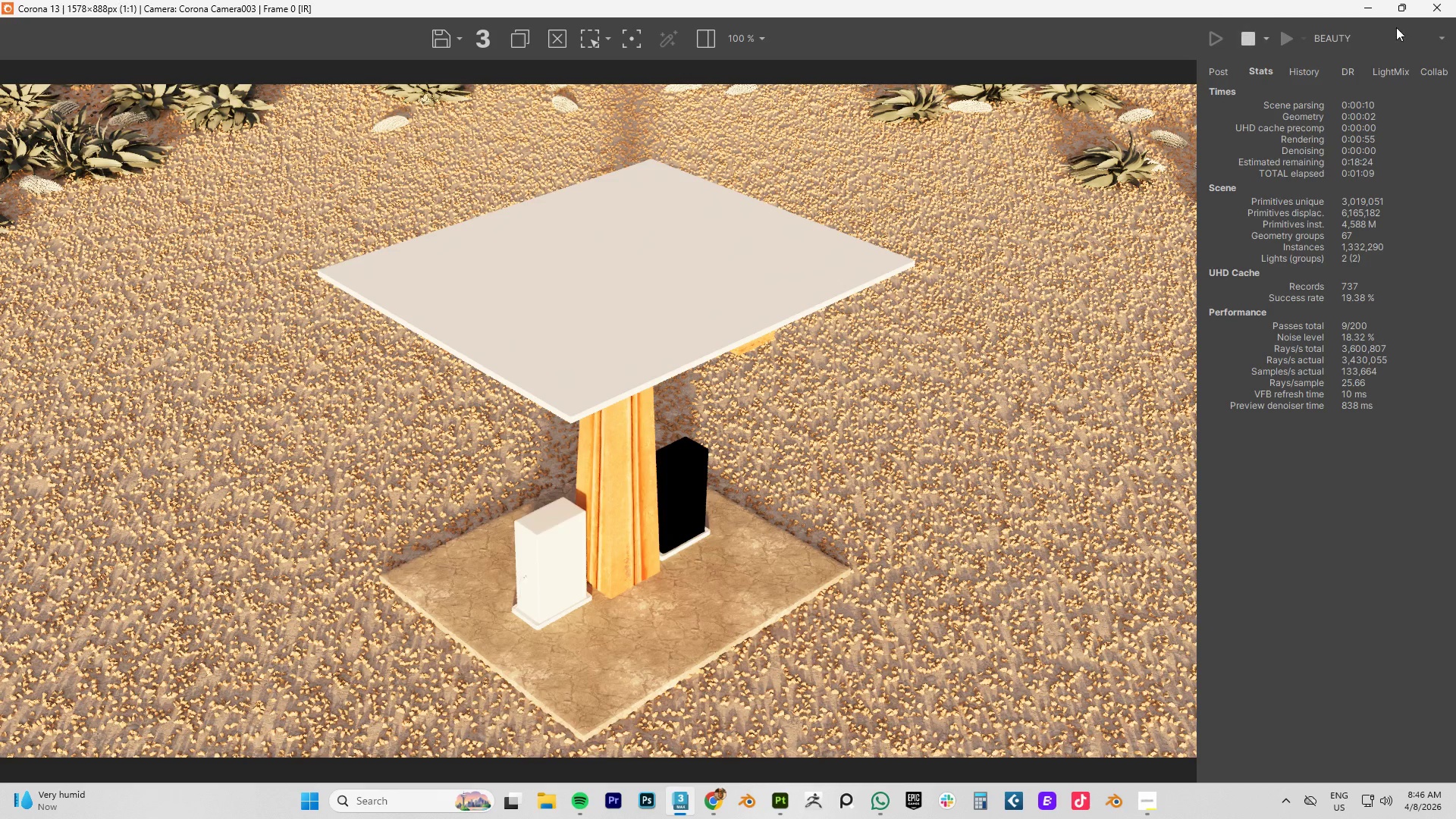 
left_click([1405, 10])
 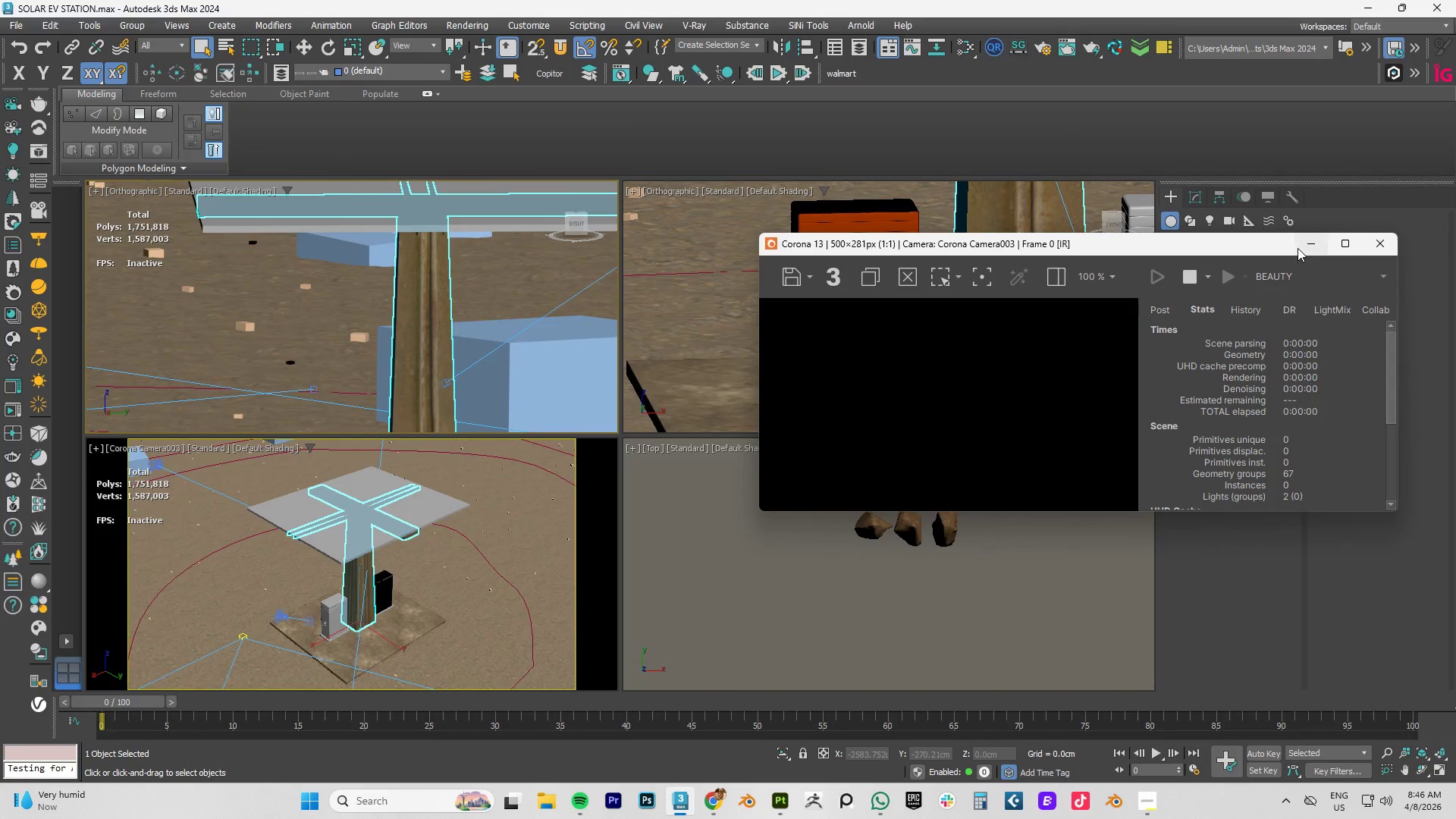 
left_click([1304, 242])
 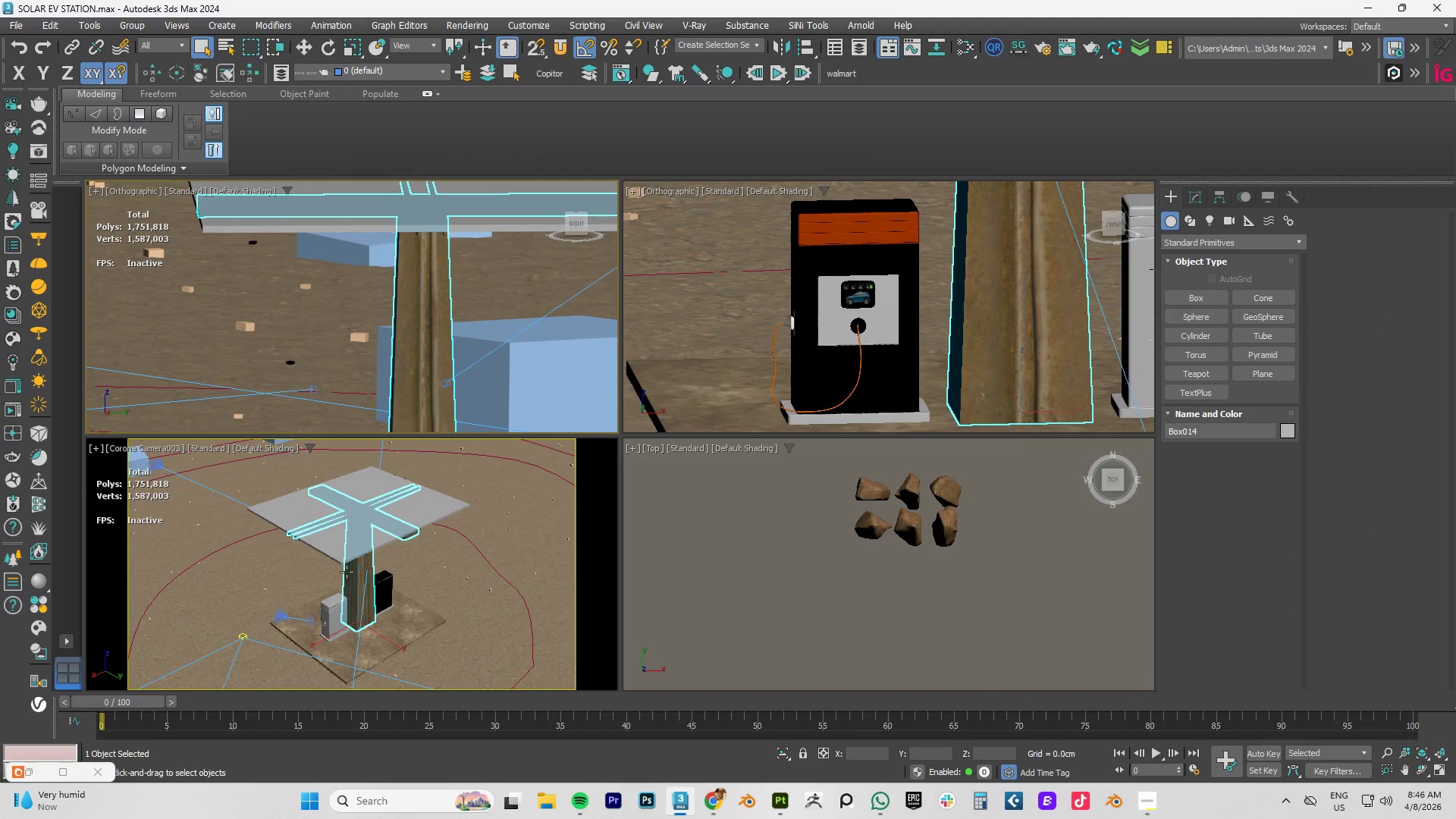 
hold_key(key=AltLeft, duration=0.62)
 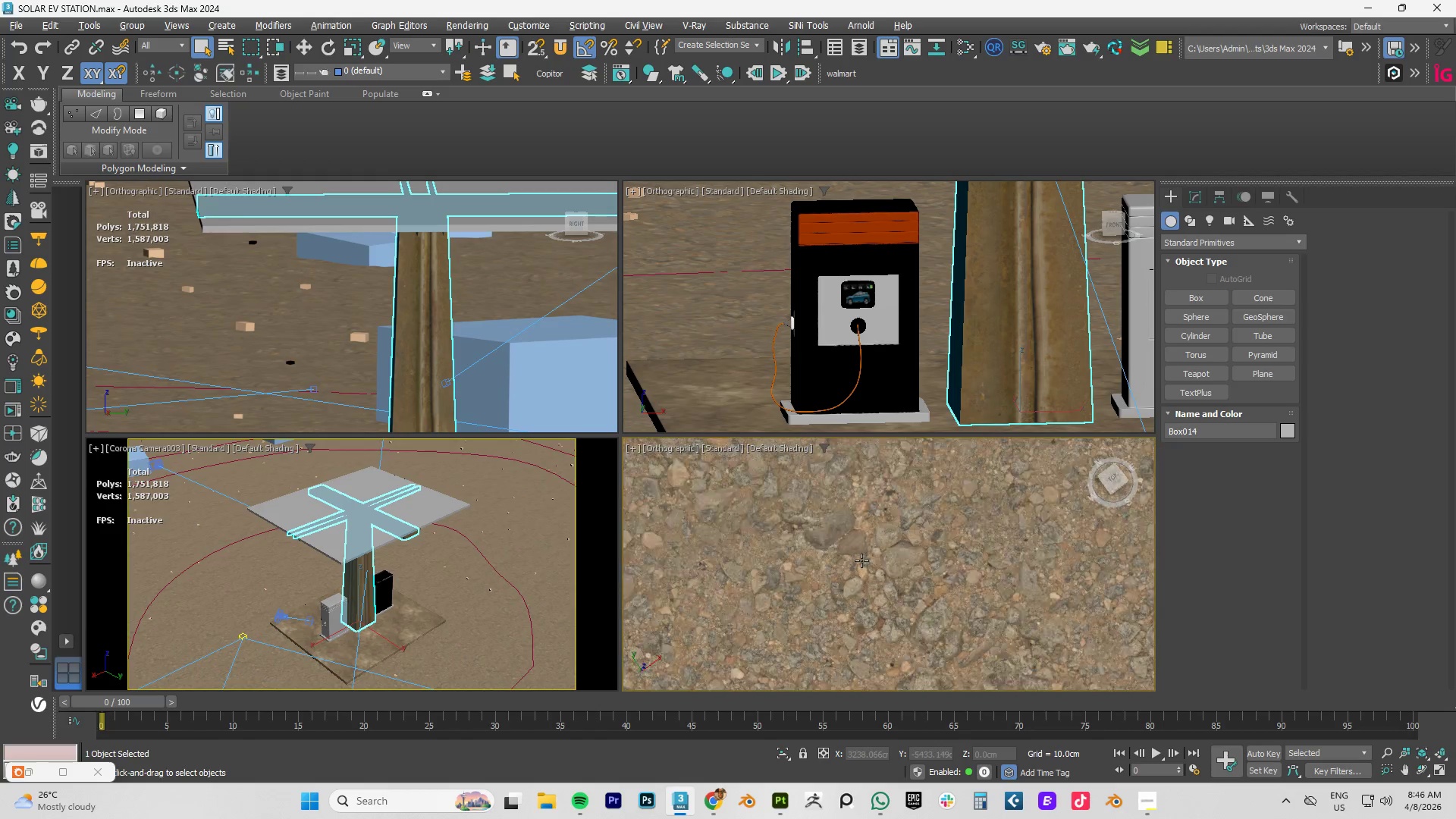 
scroll: coordinate [820, 558], scroll_direction: down, amount: 9.0
 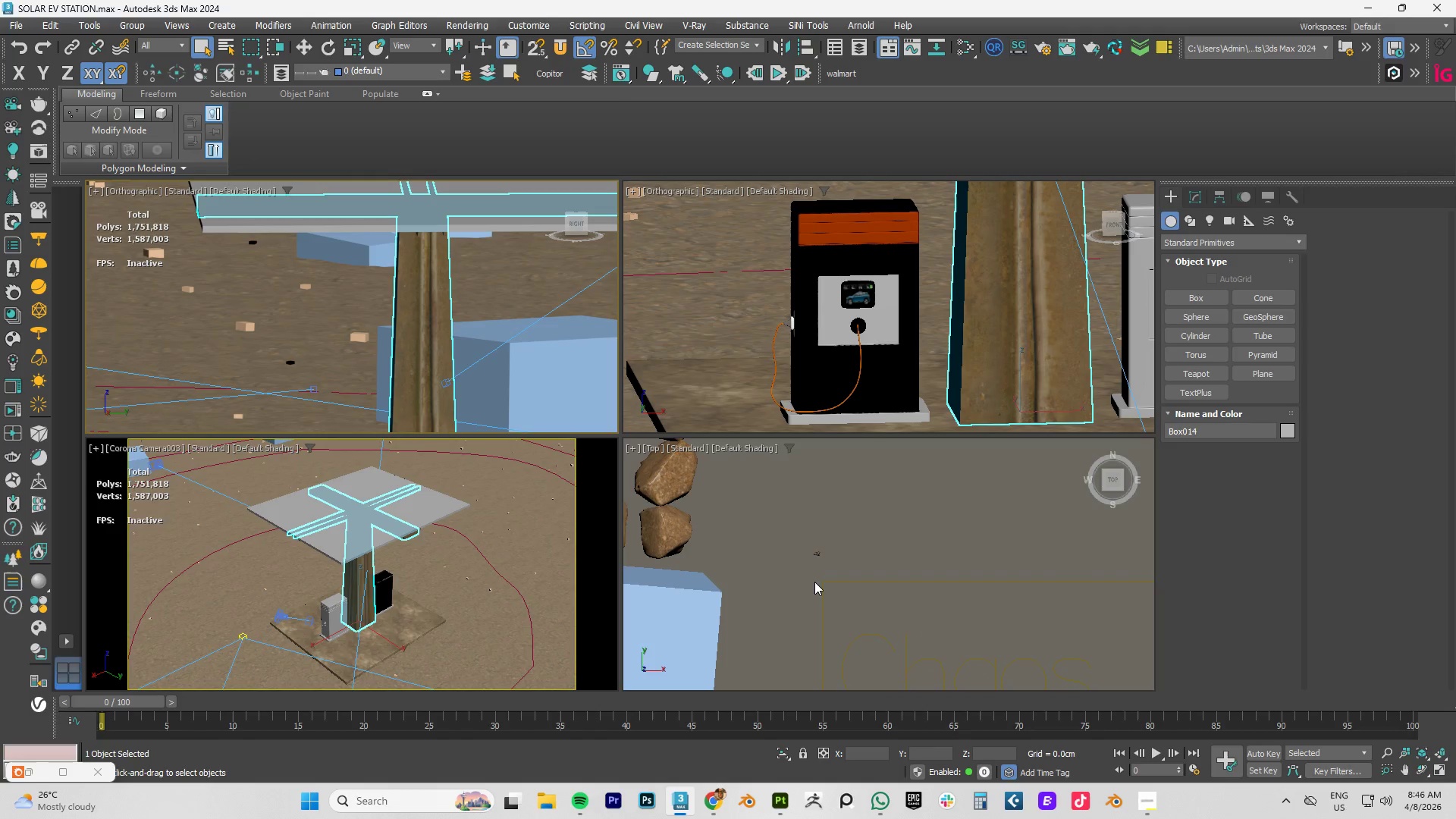 
hold_key(key=AltLeft, duration=0.91)
 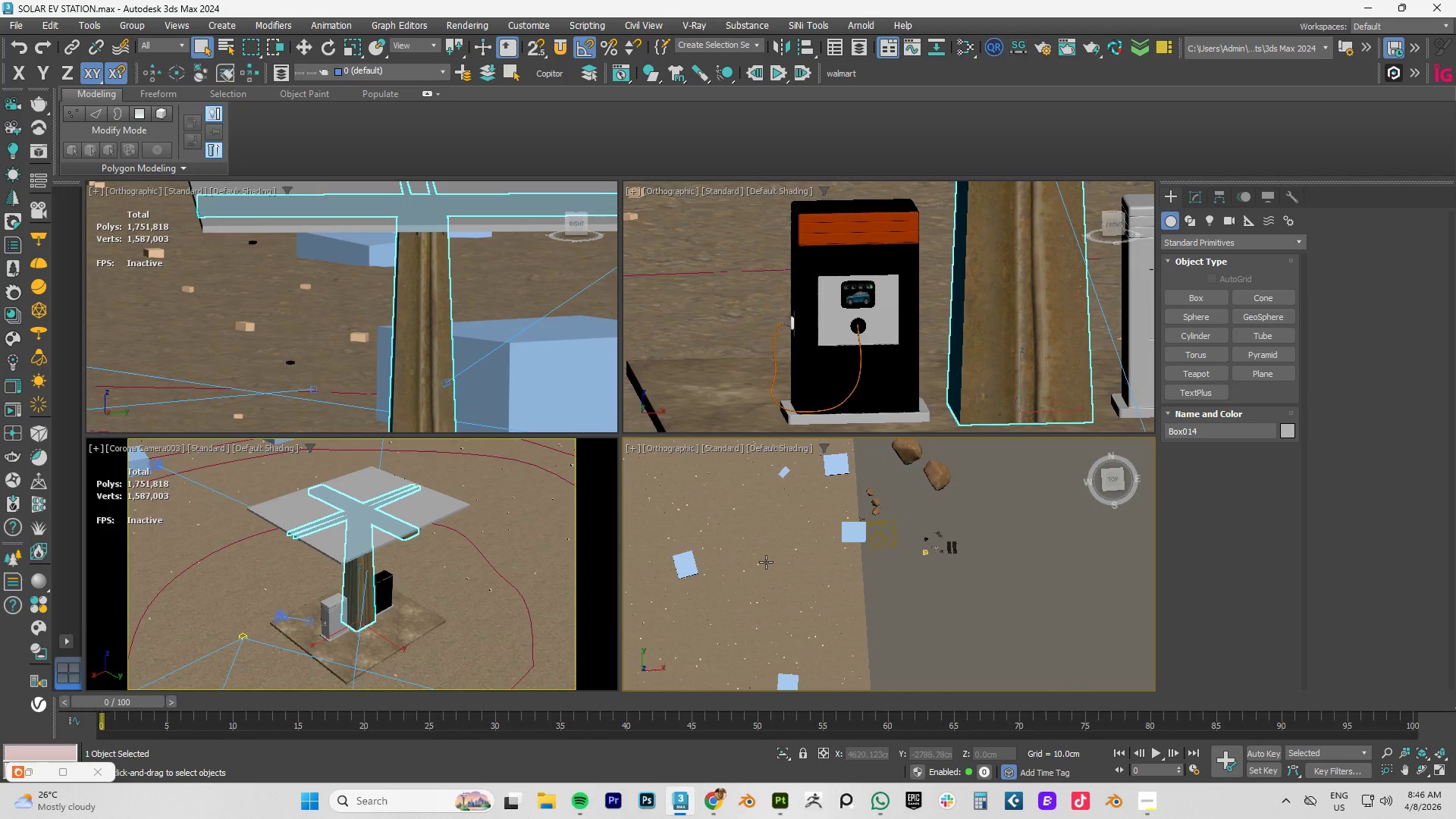 
scroll: coordinate [766, 562], scroll_direction: down, amount: 12.0
 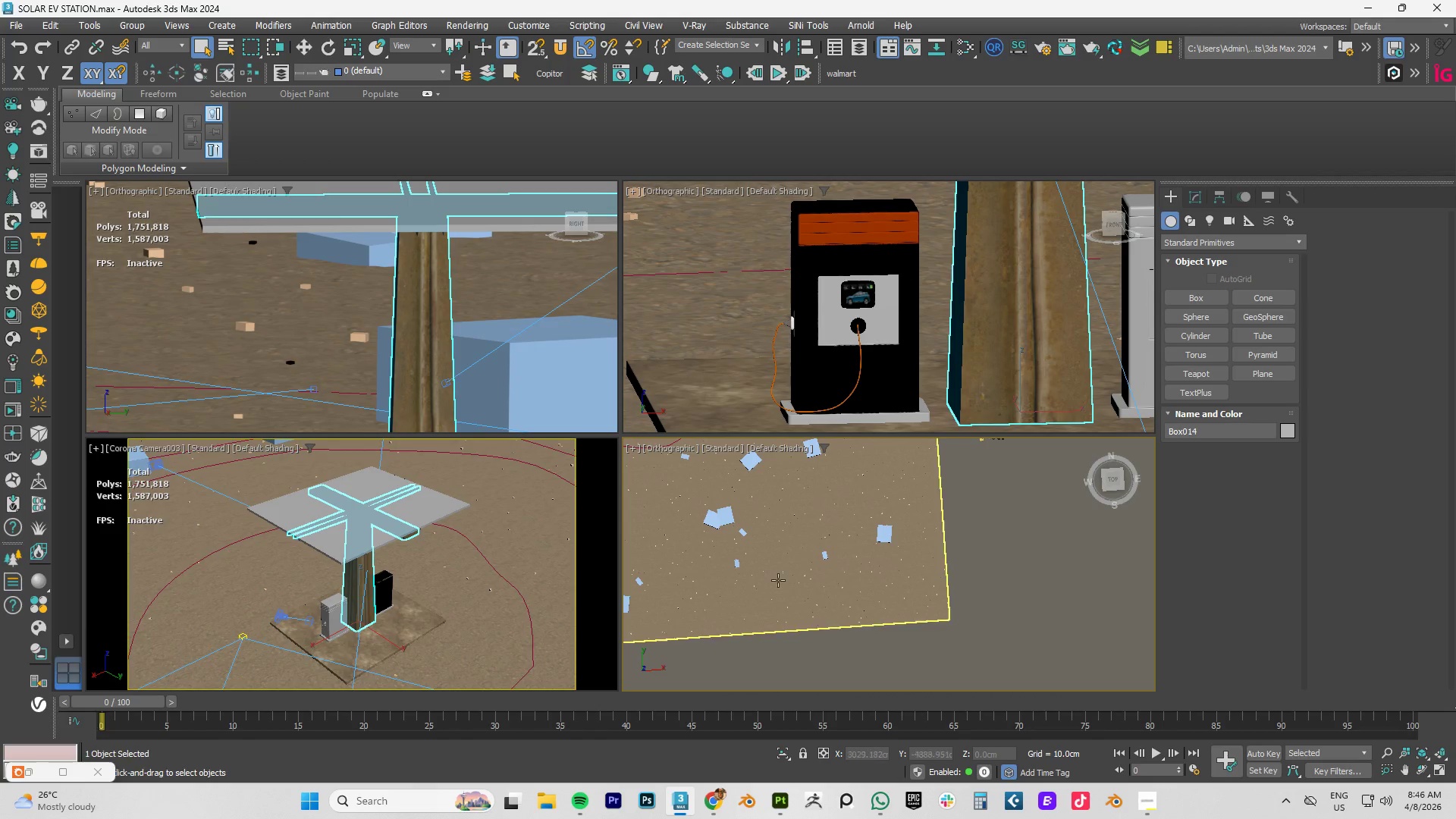 
scroll: coordinate [770, 590], scroll_direction: up, amount: 8.0
 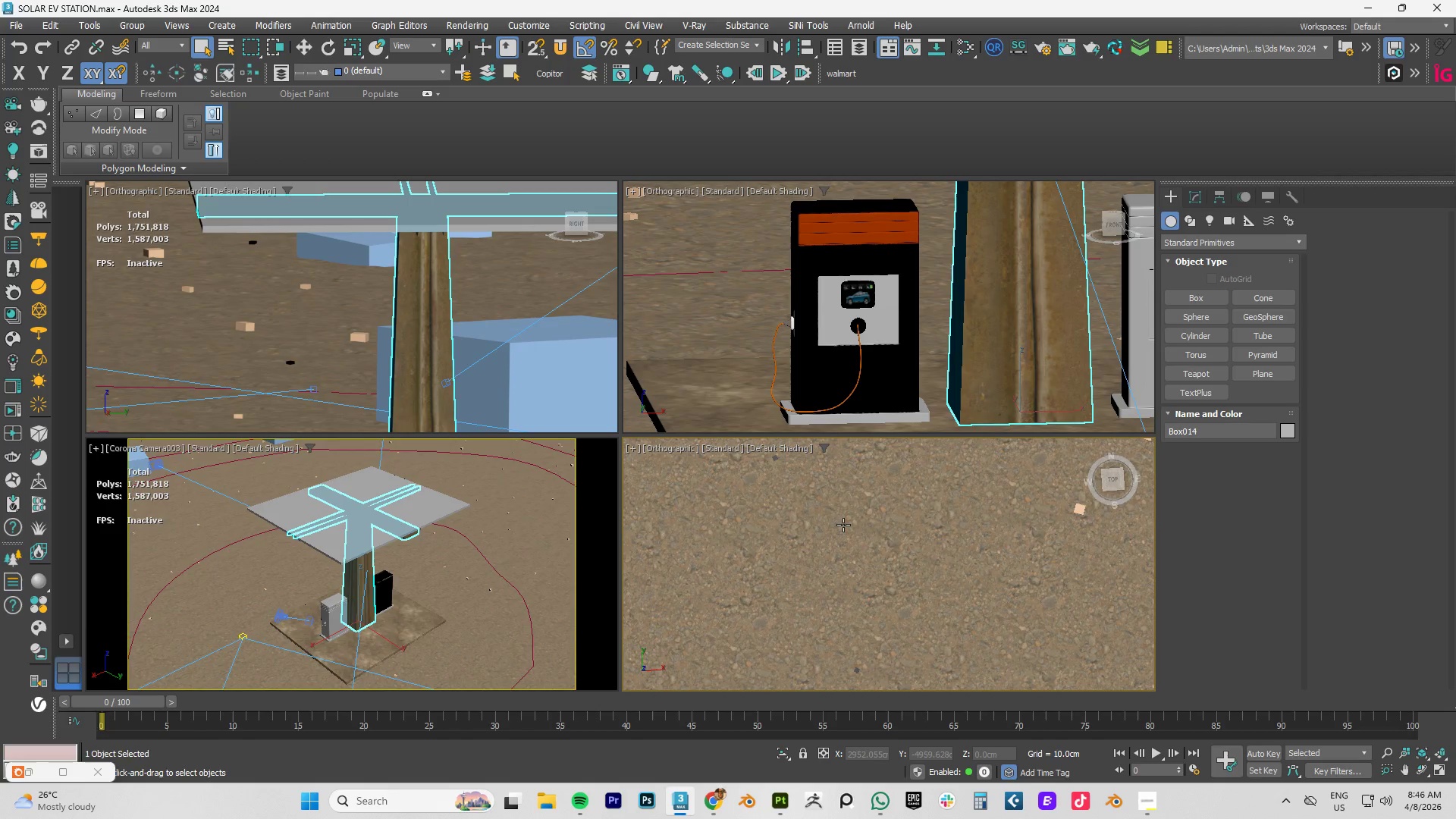 
scroll: coordinate [843, 525], scroll_direction: down, amount: 2.0
 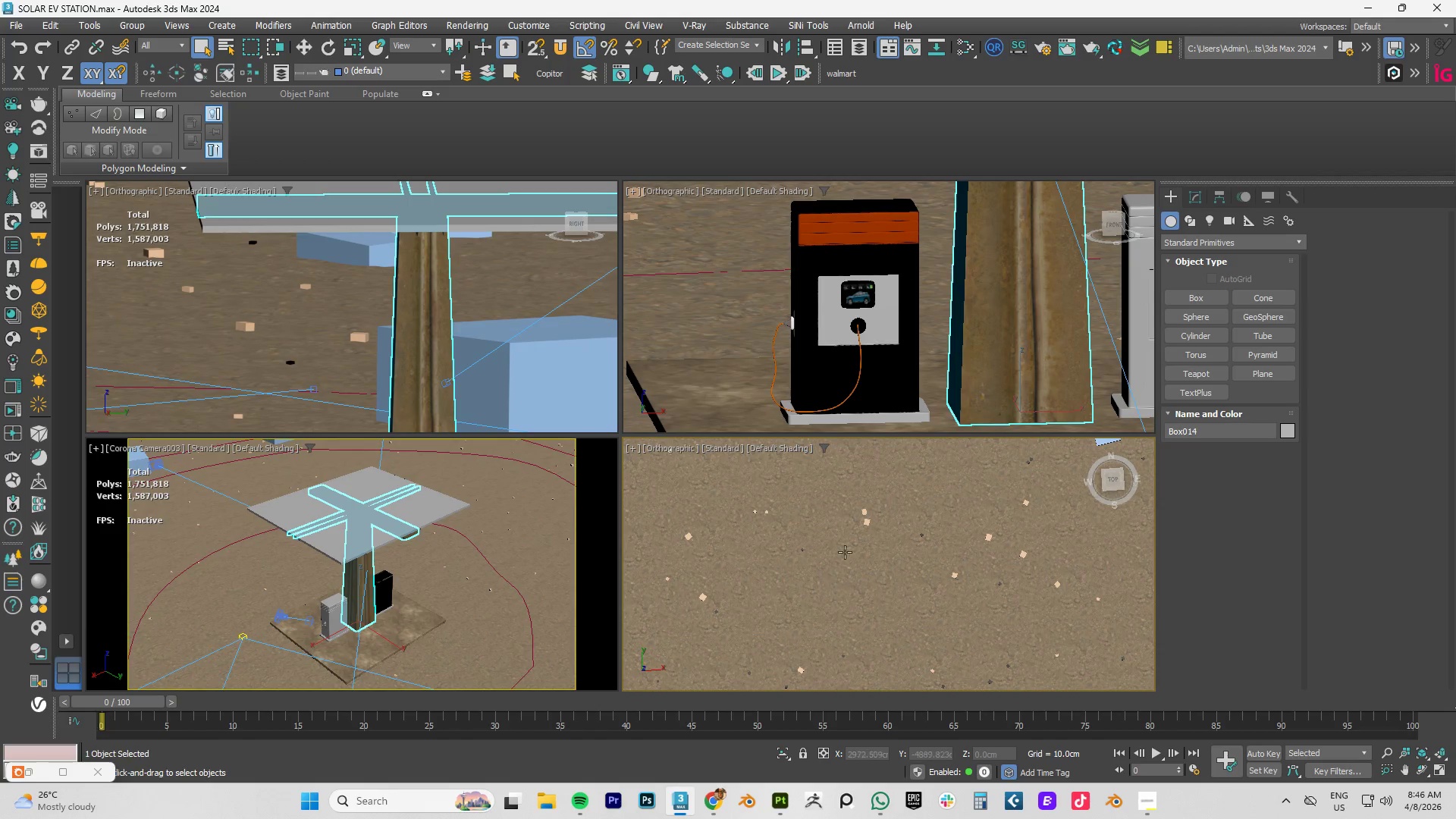 
scroll: coordinate [864, 529], scroll_direction: up, amount: 3.0
 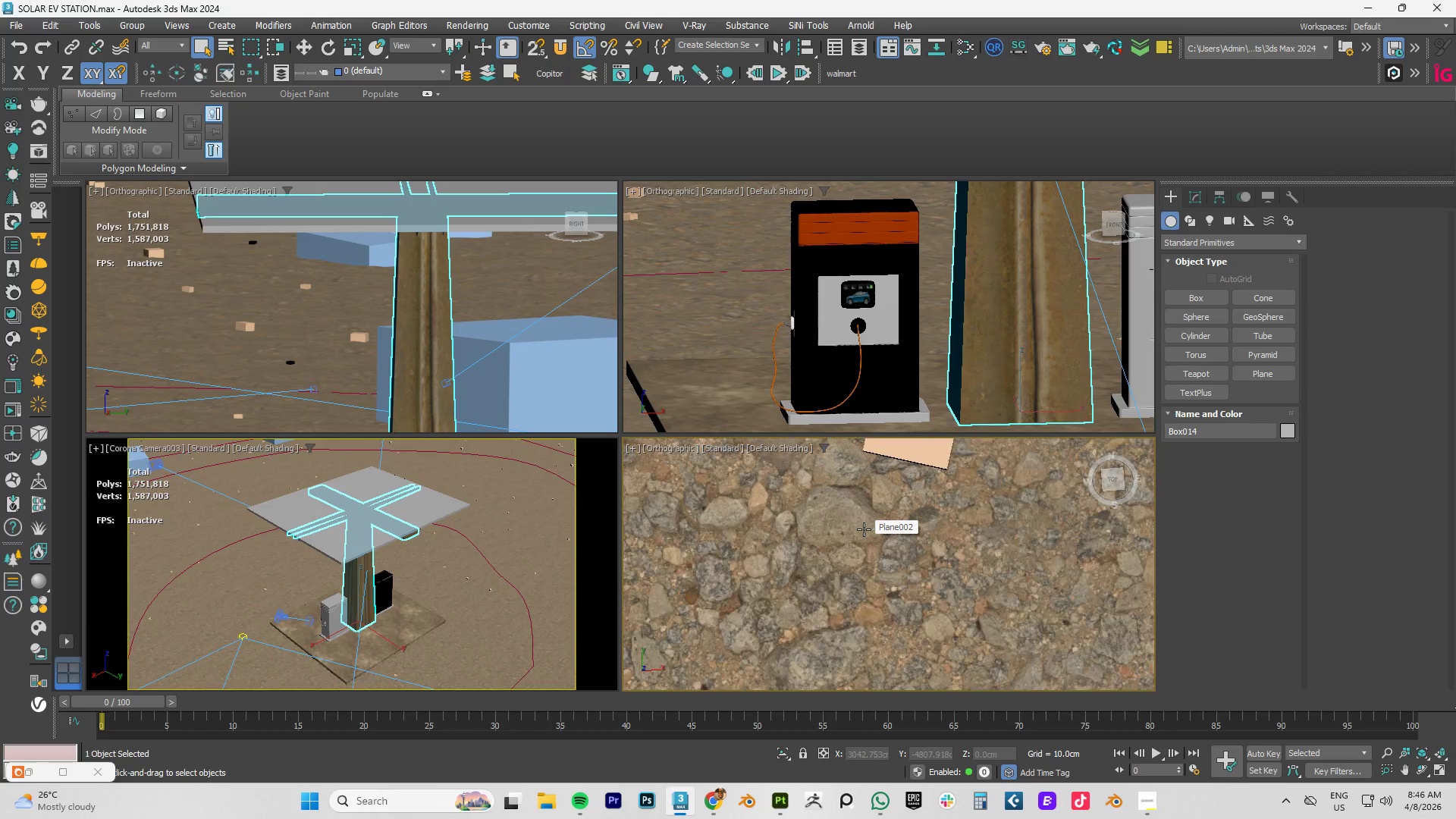 
scroll: coordinate [298, 560], scroll_direction: down, amount: 12.0
 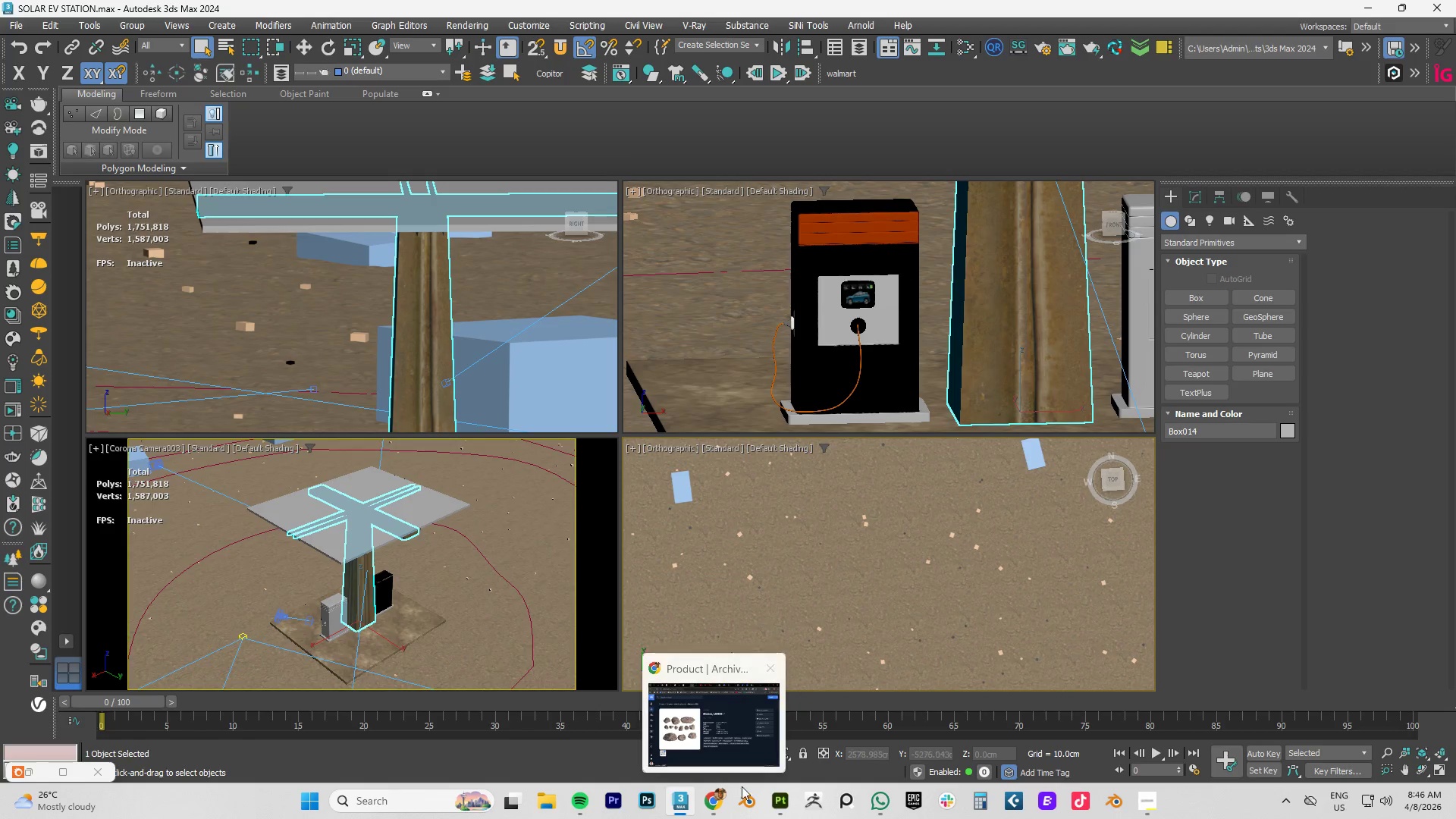 
left_click([782, 799])
 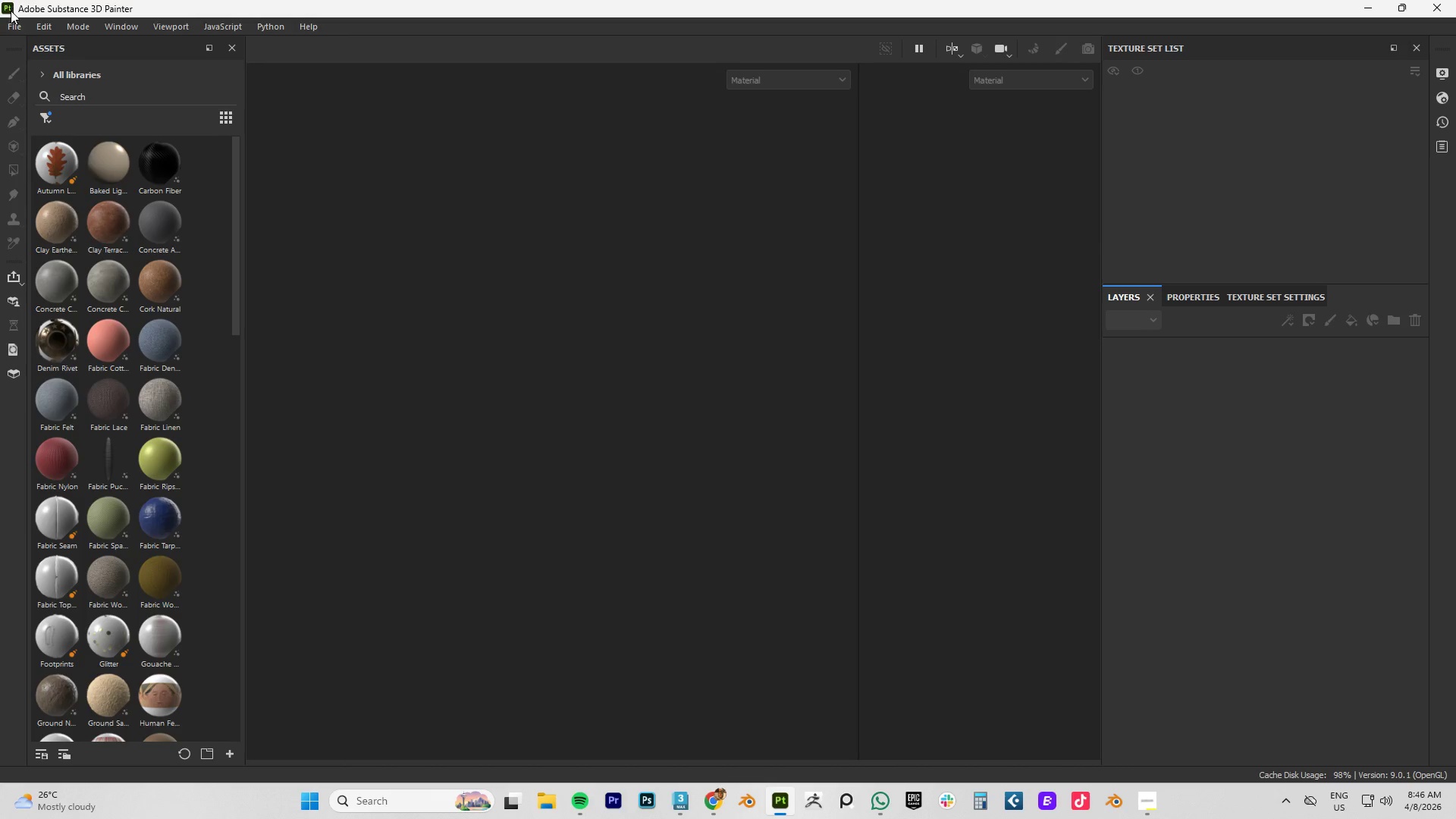 
left_click([11, 24])
 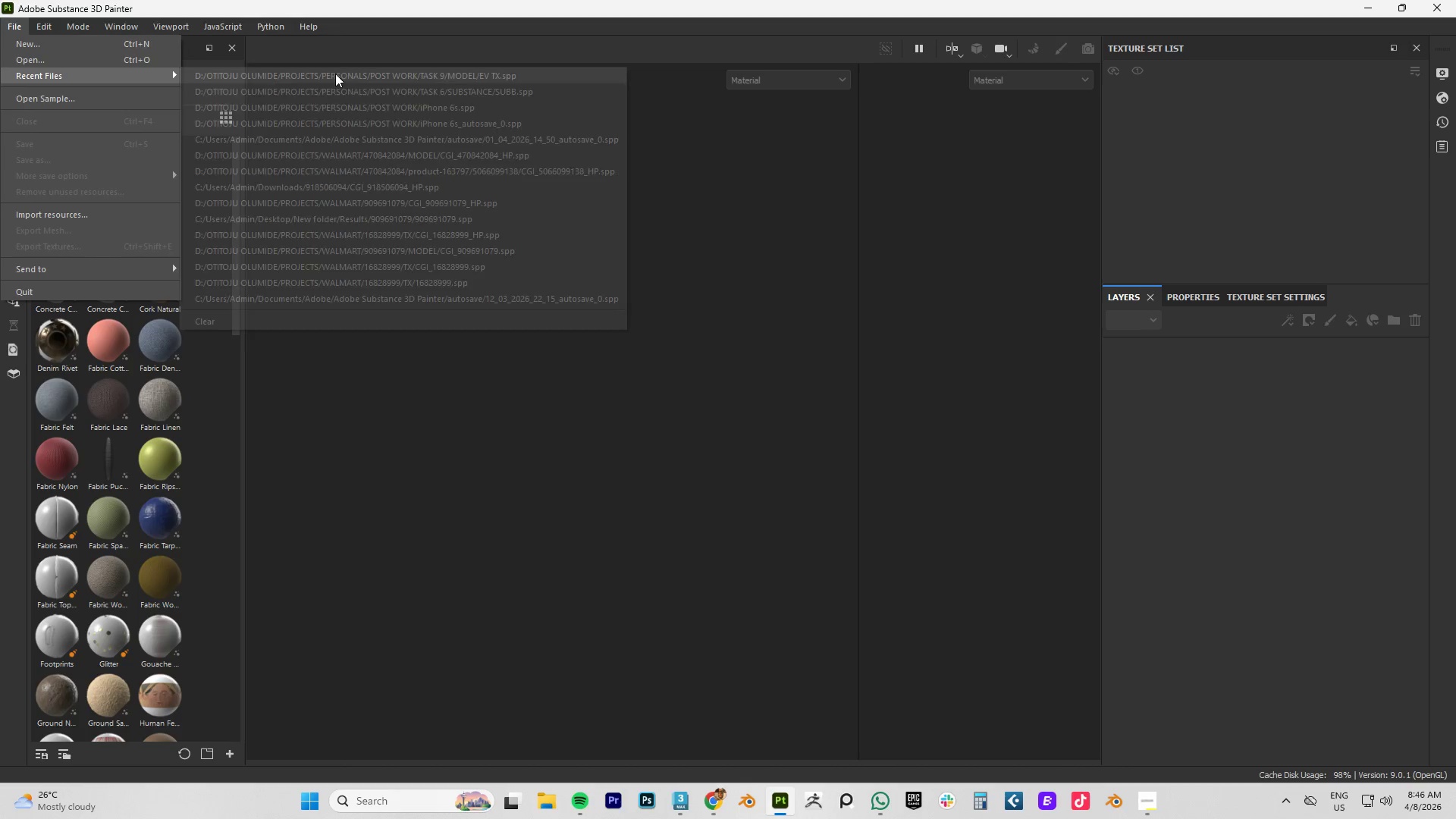 
left_click([422, 71])
 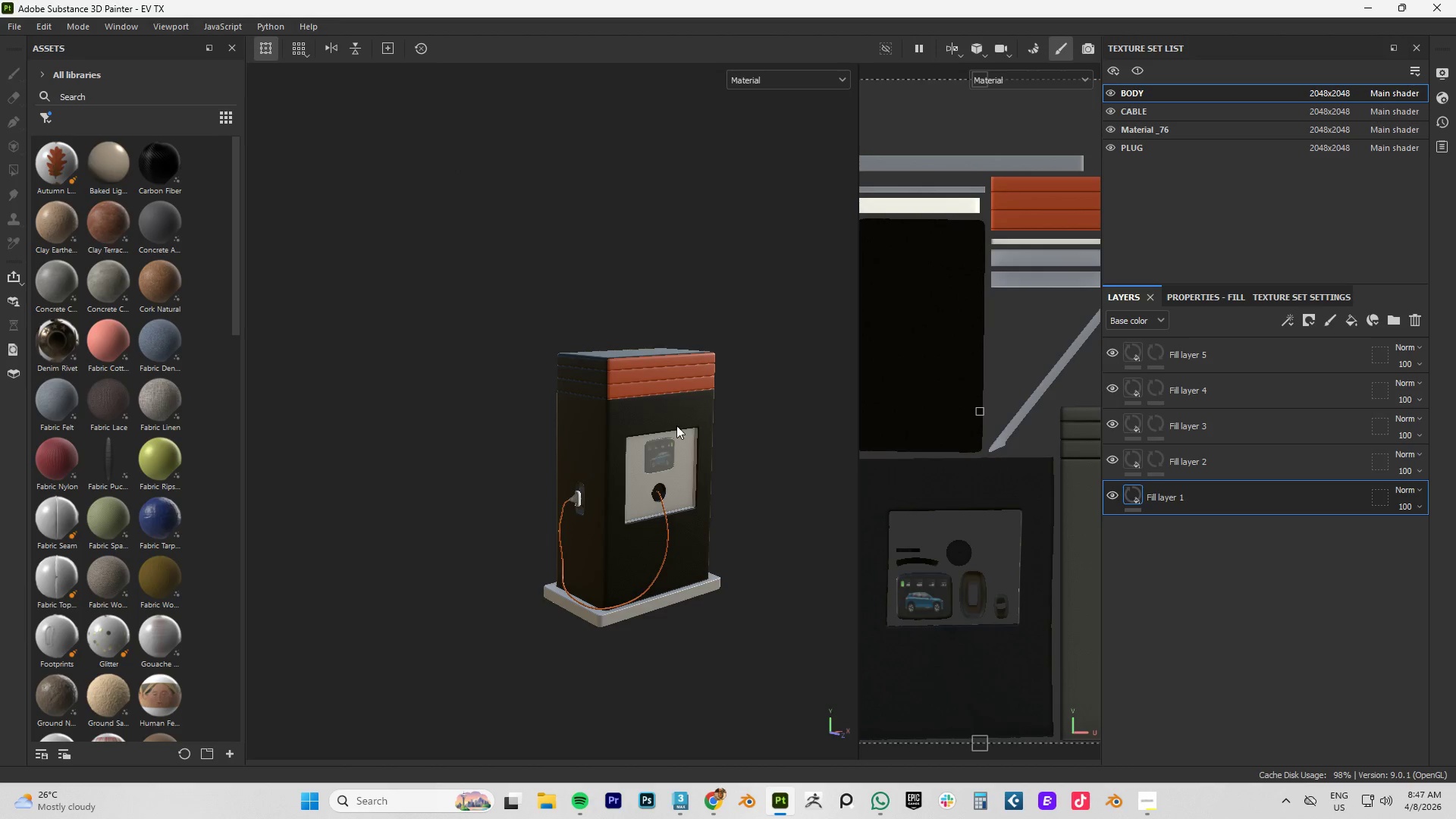 
wait(11.77)
 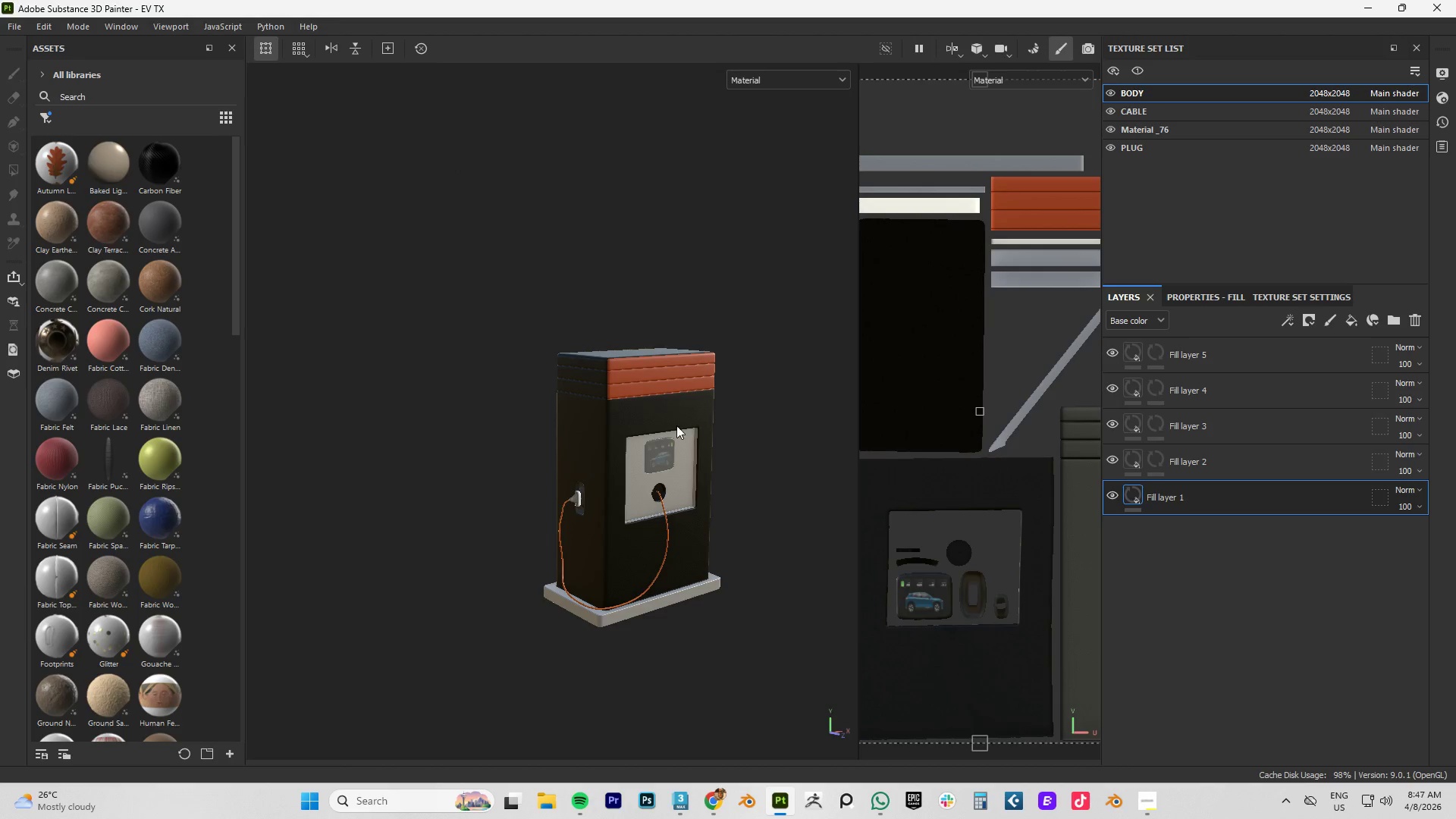 
left_click([1194, 298])
 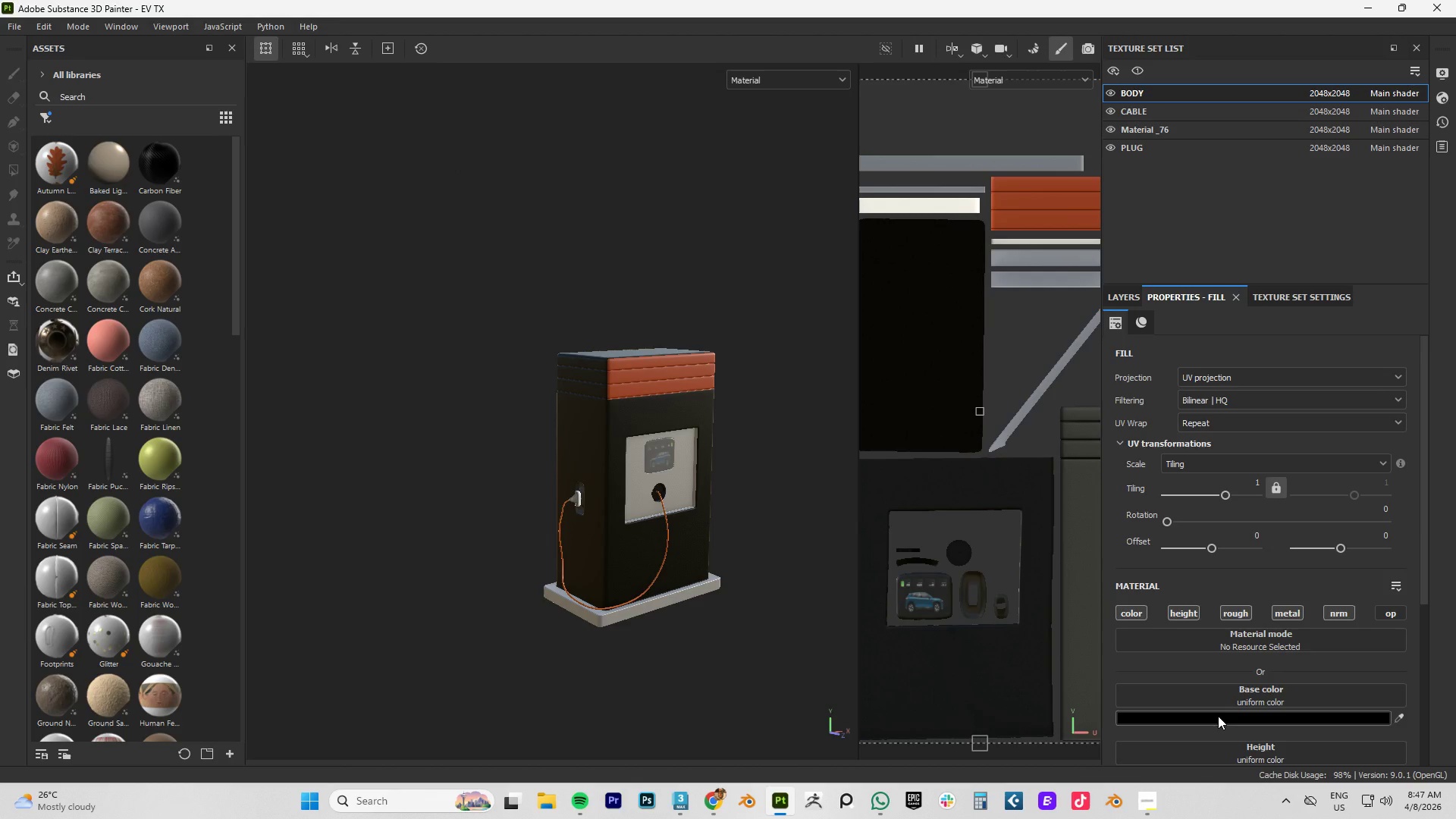 
left_click([1218, 716])
 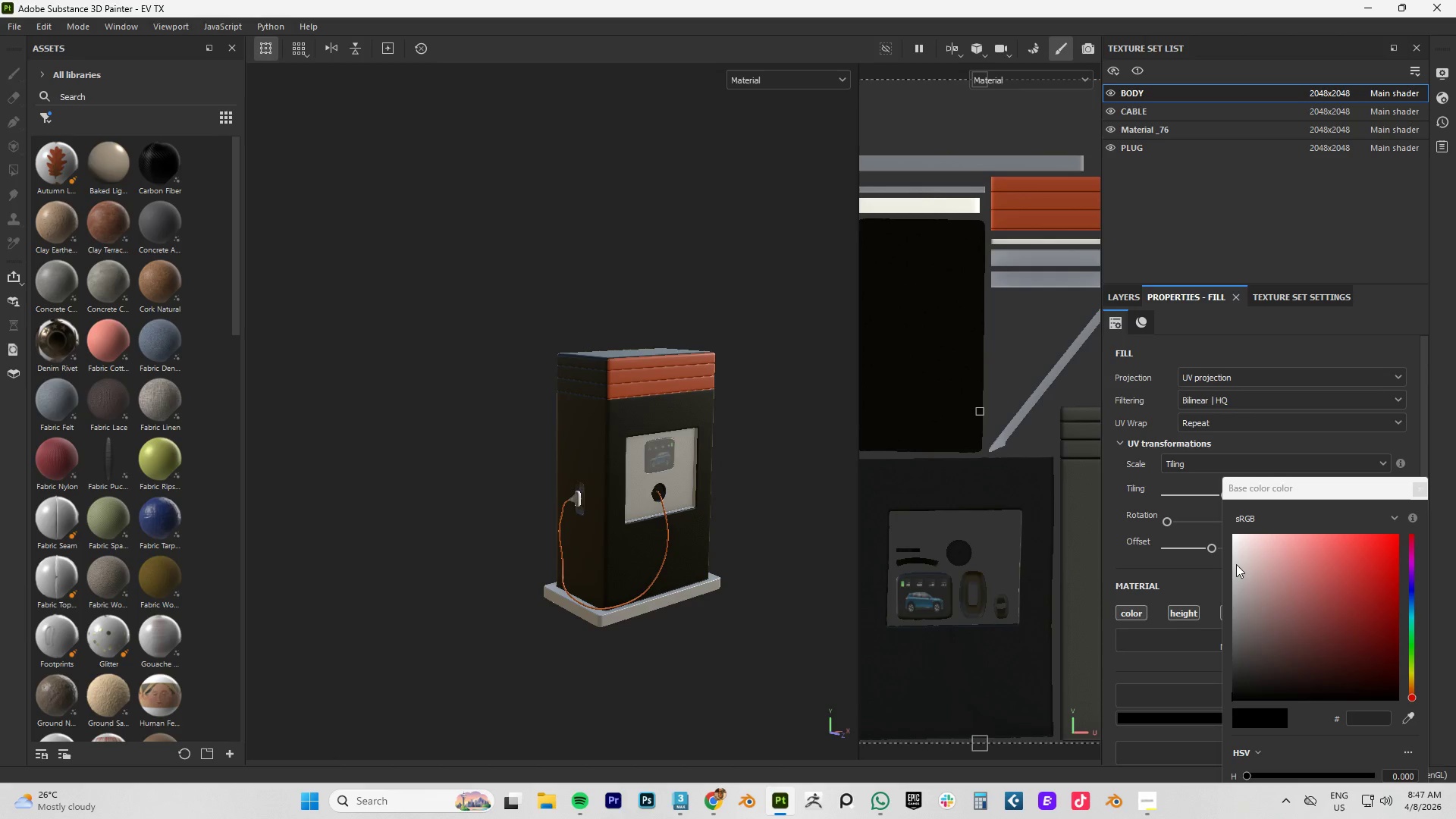 
left_click_drag(start_coordinate=[1235, 562], to_coordinate=[1232, 582])
 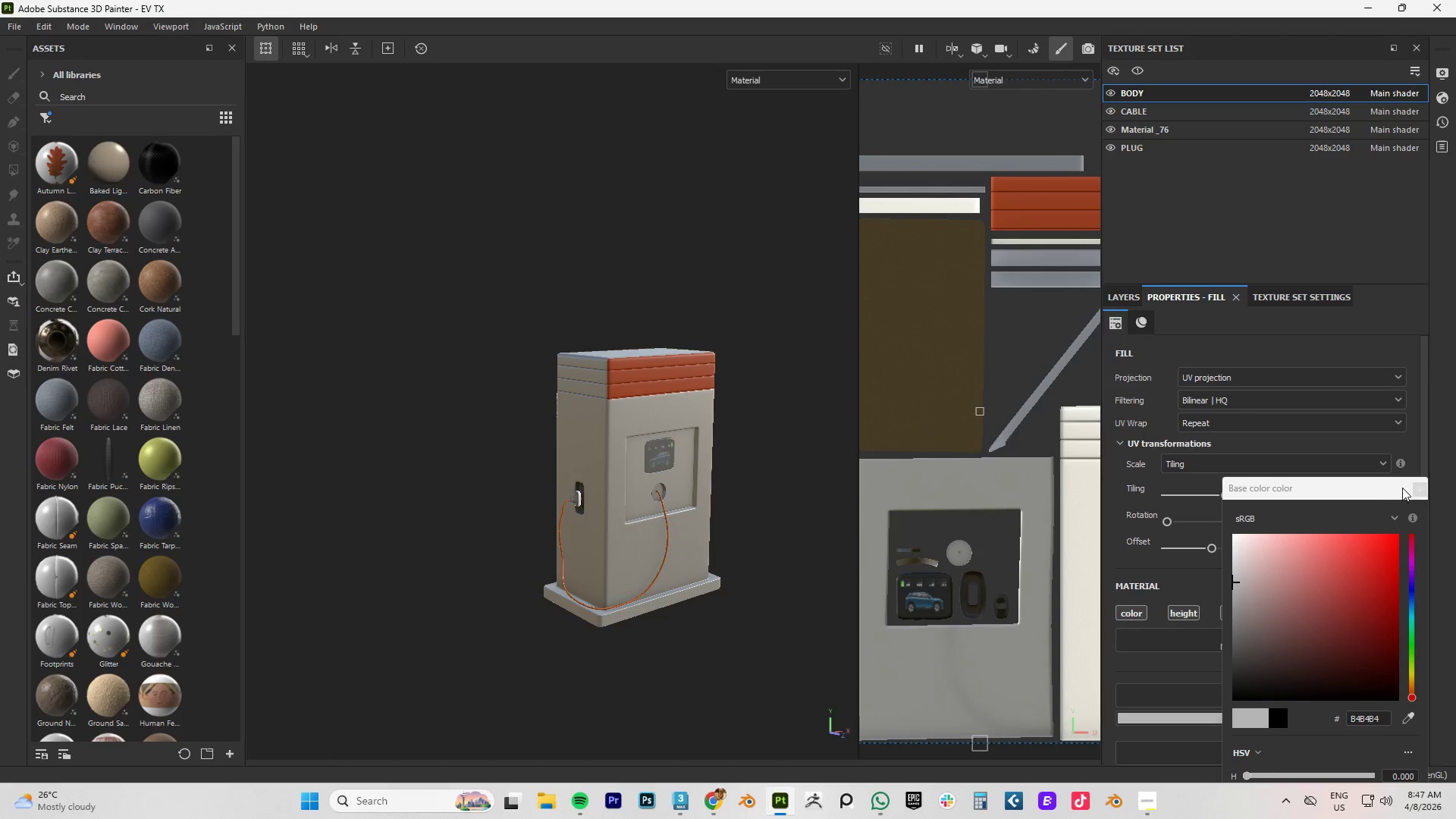 
left_click([1417, 489])
 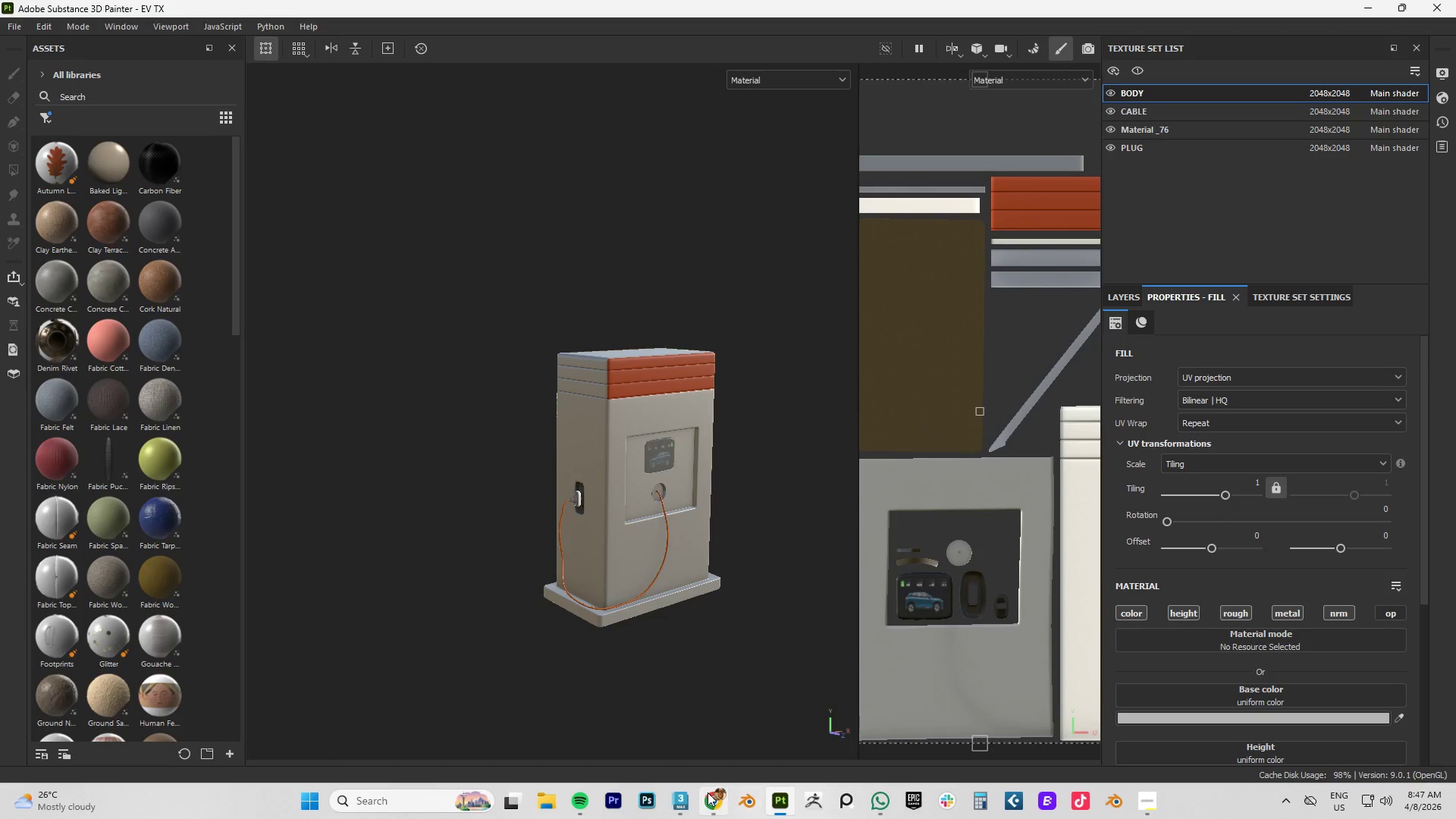 
left_click([717, 799])
 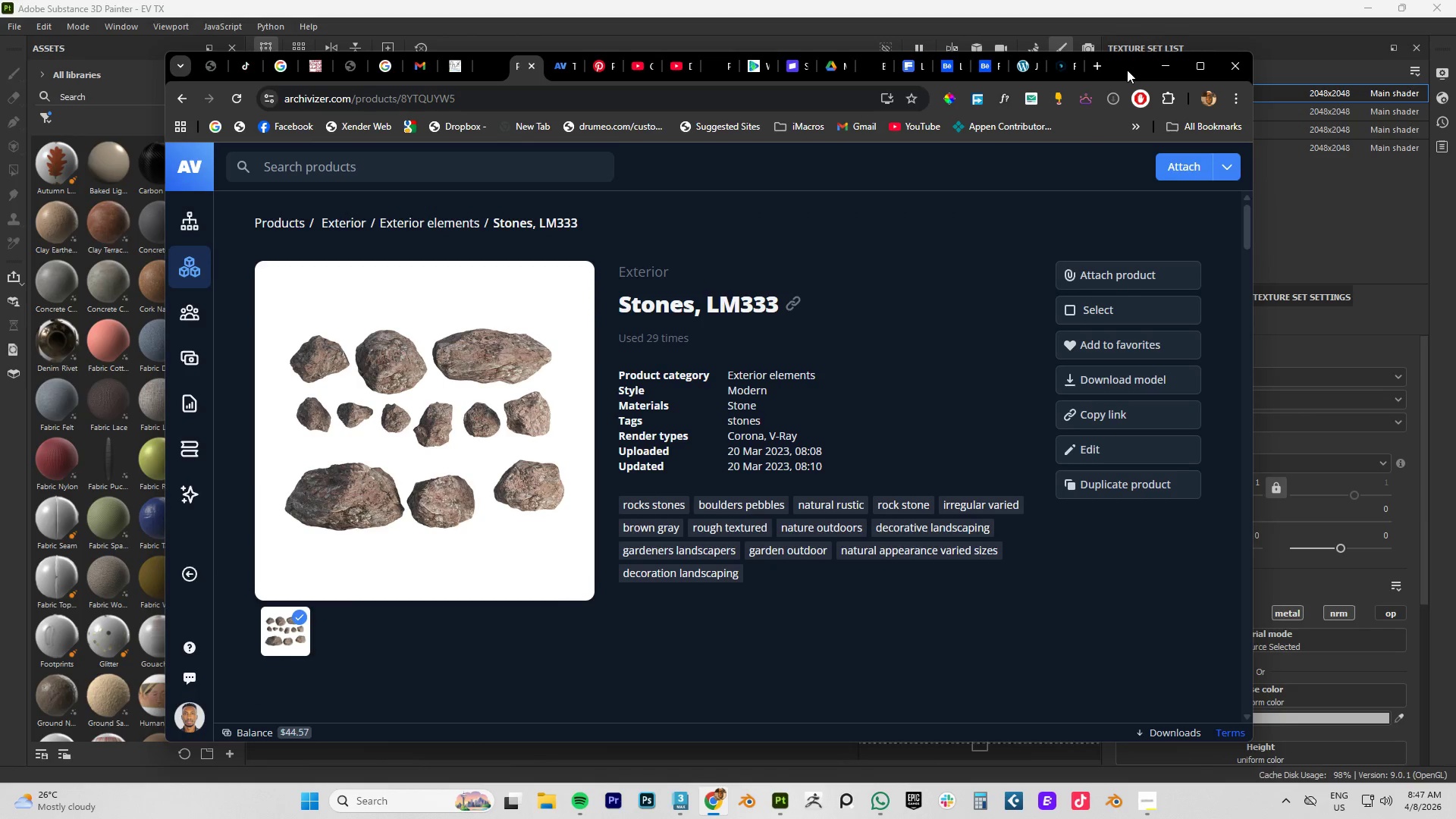 
left_click([1096, 62])
 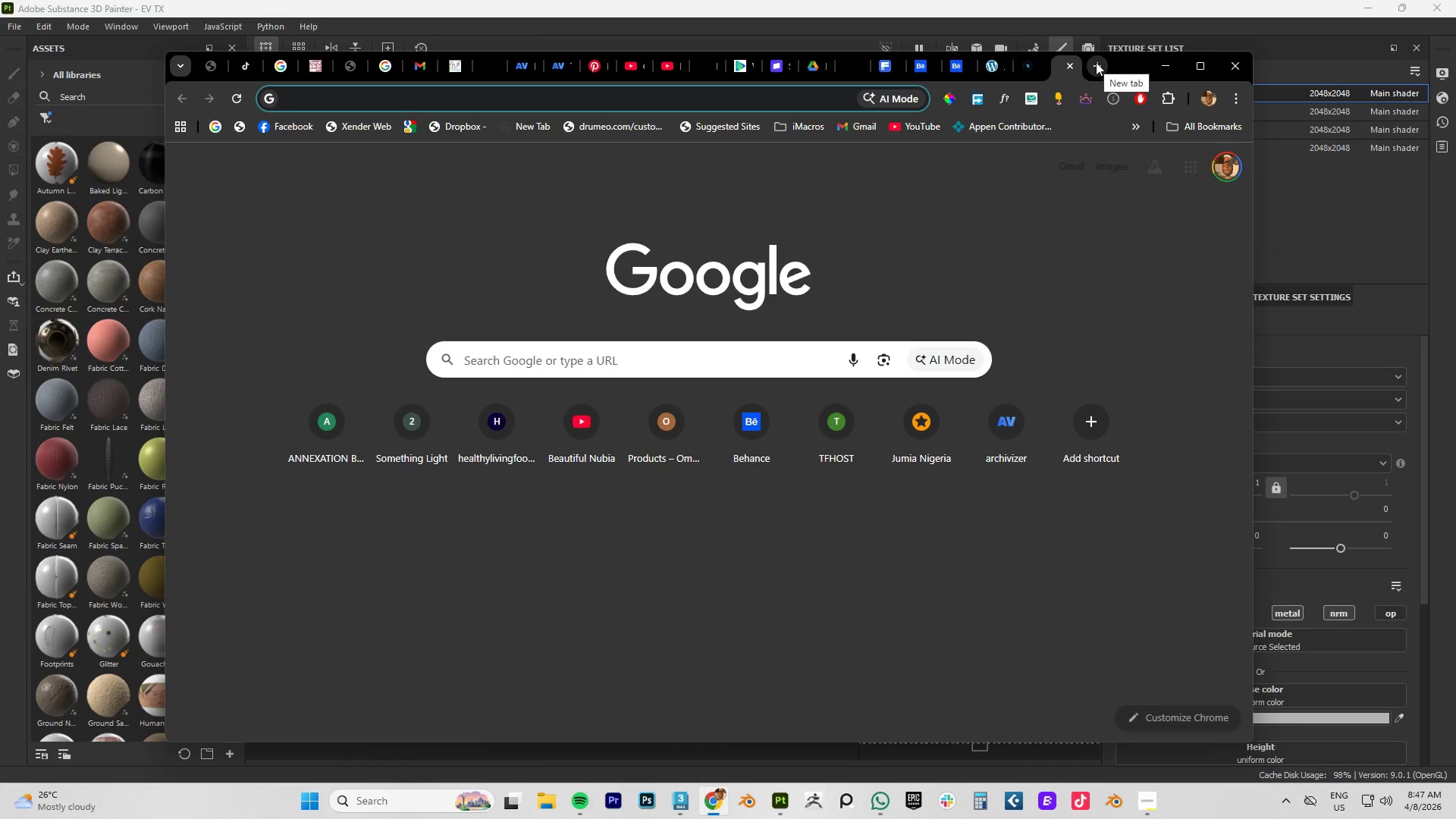 
type(silver color code)
 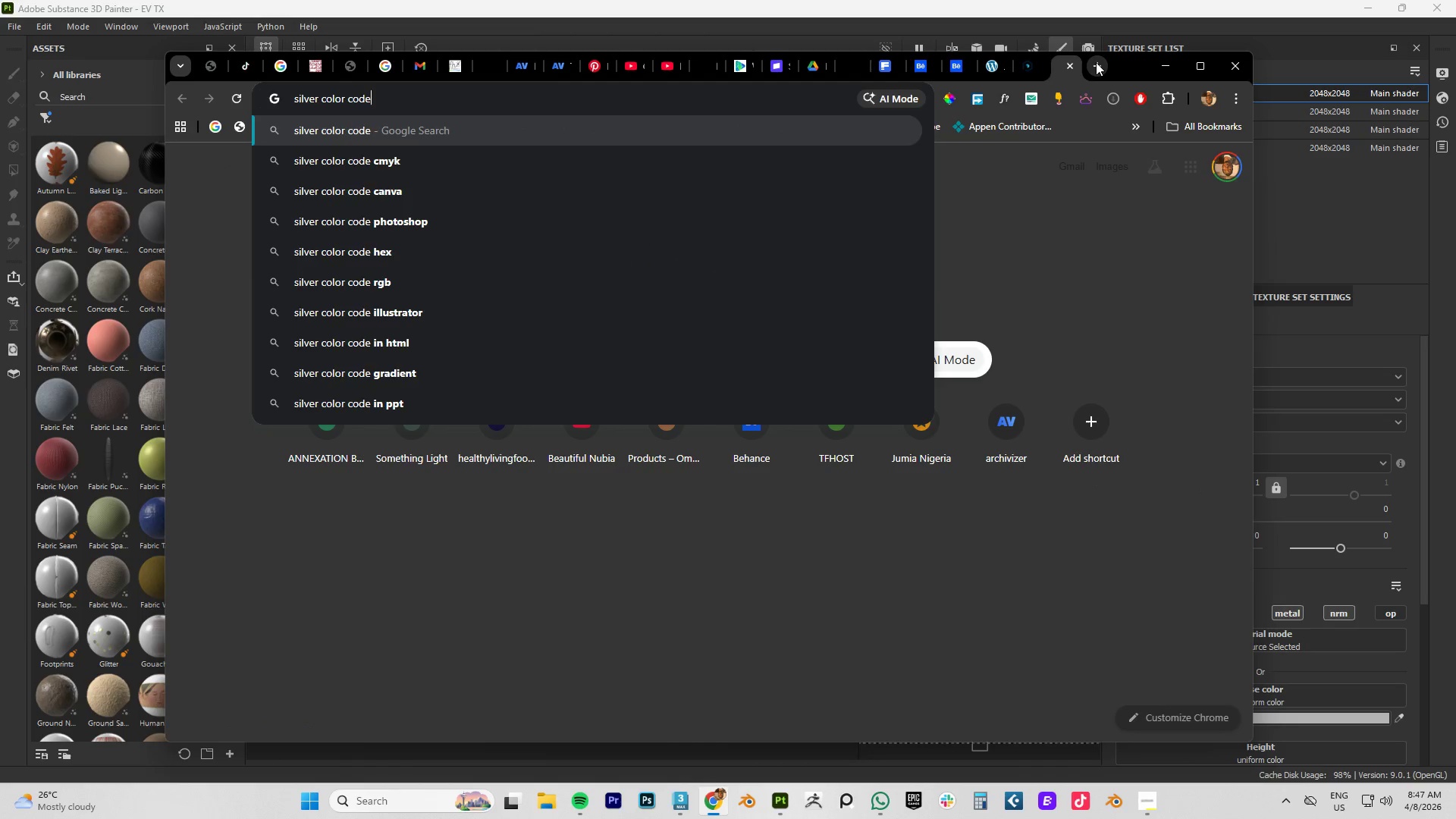 
key(Enter)
 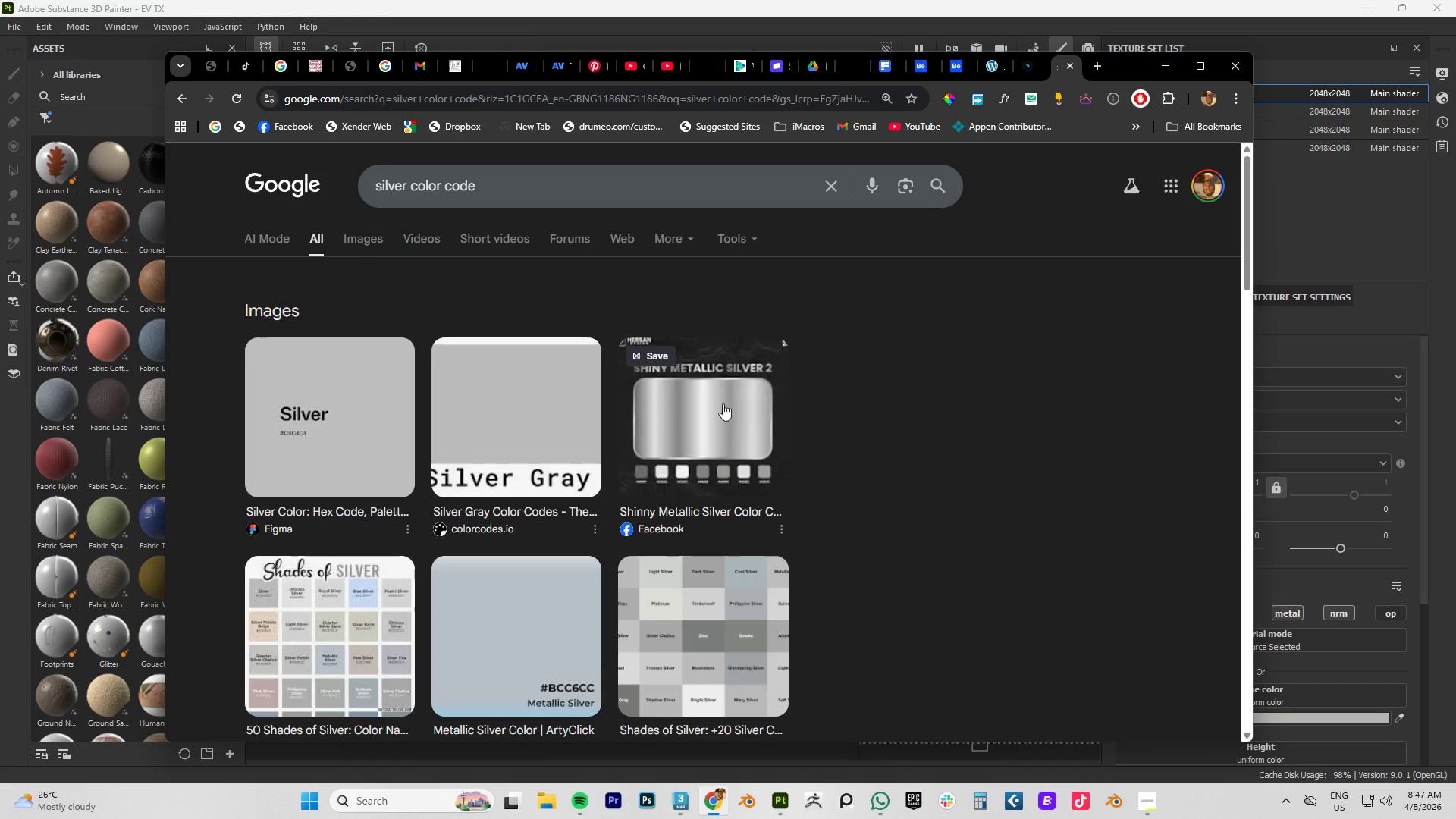 
wait(9.89)
 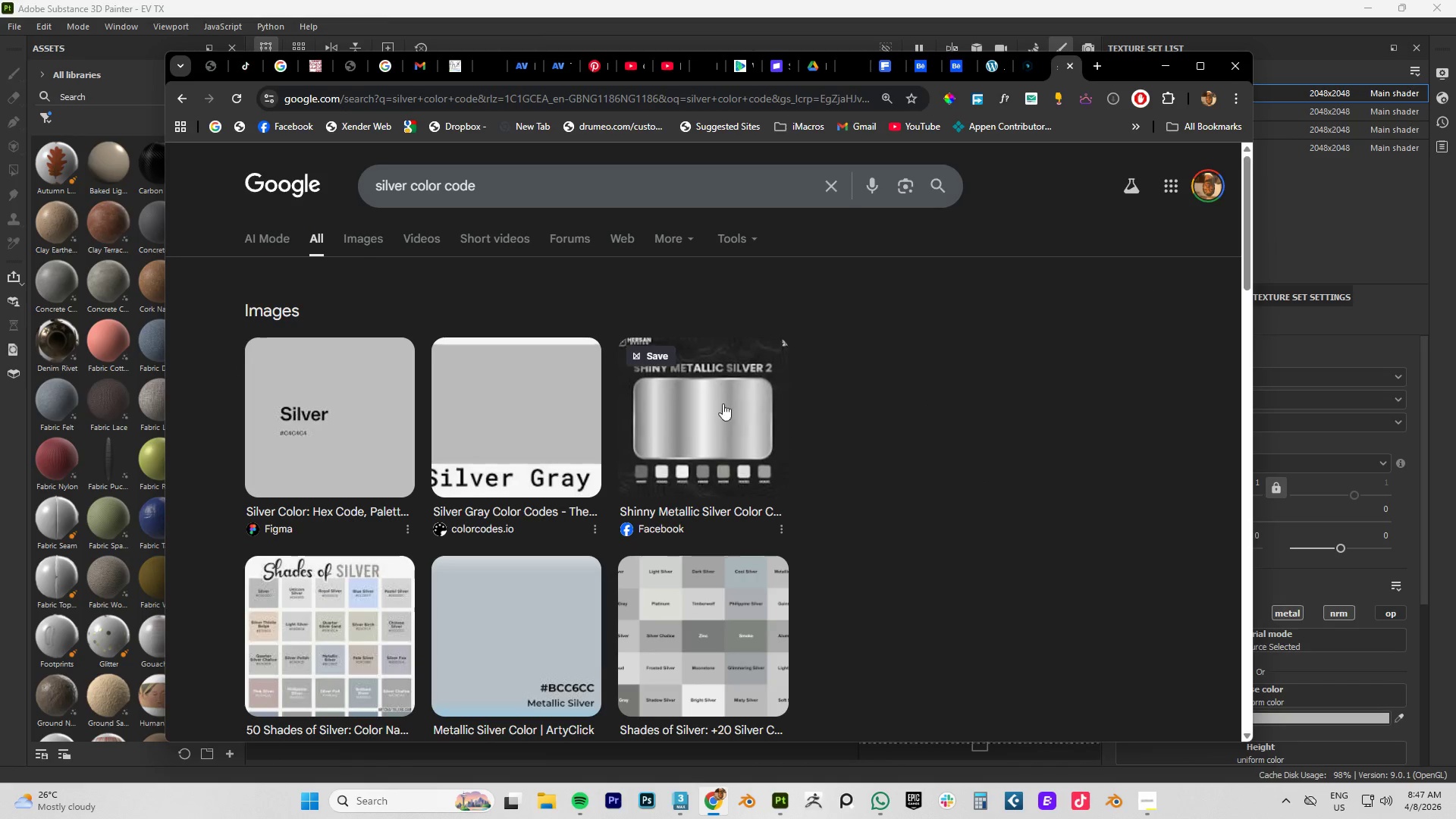 
left_click_drag(start_coordinate=[447, 483], to_coordinate=[507, 485])
 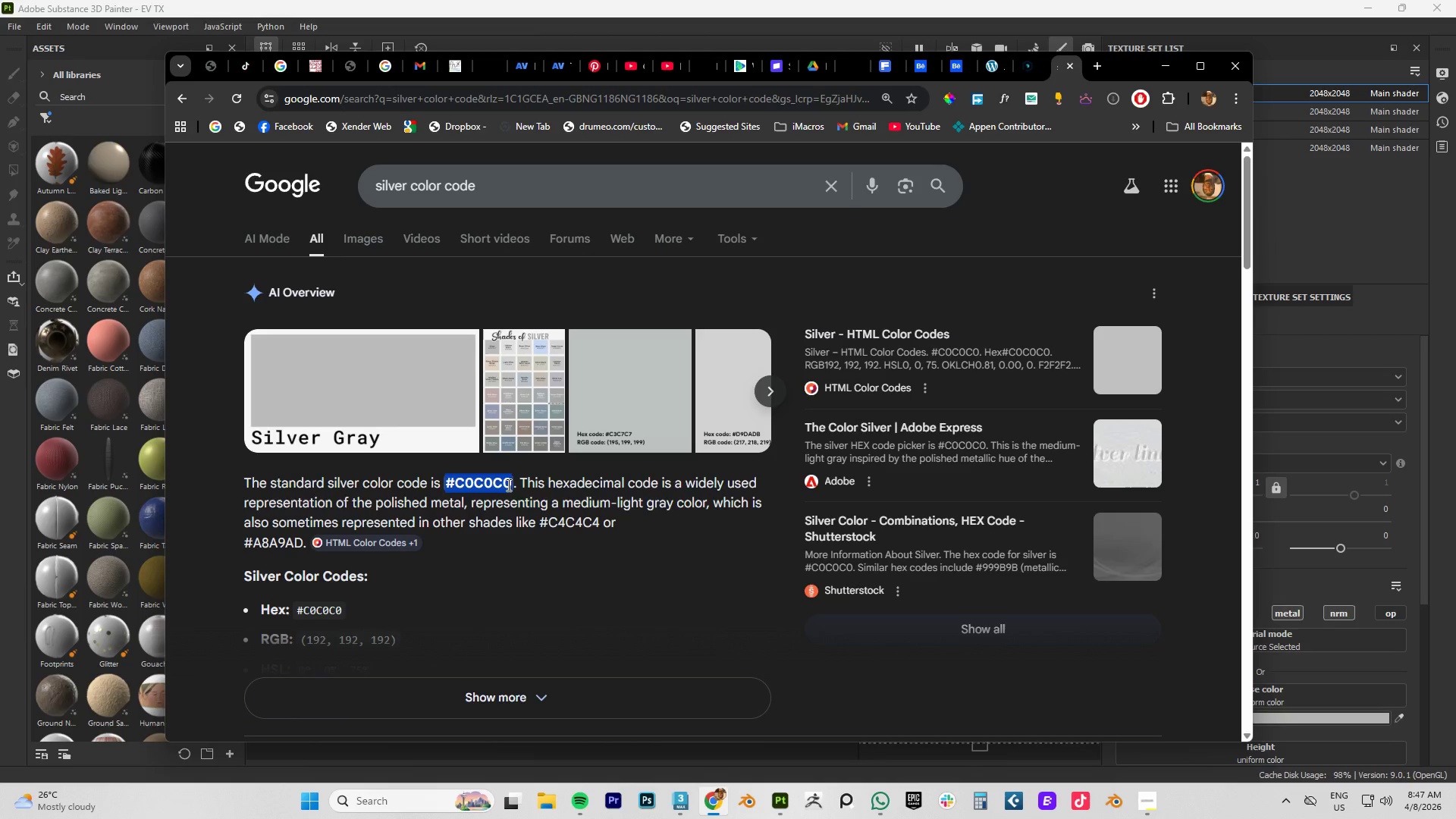 
key(Control+C)
 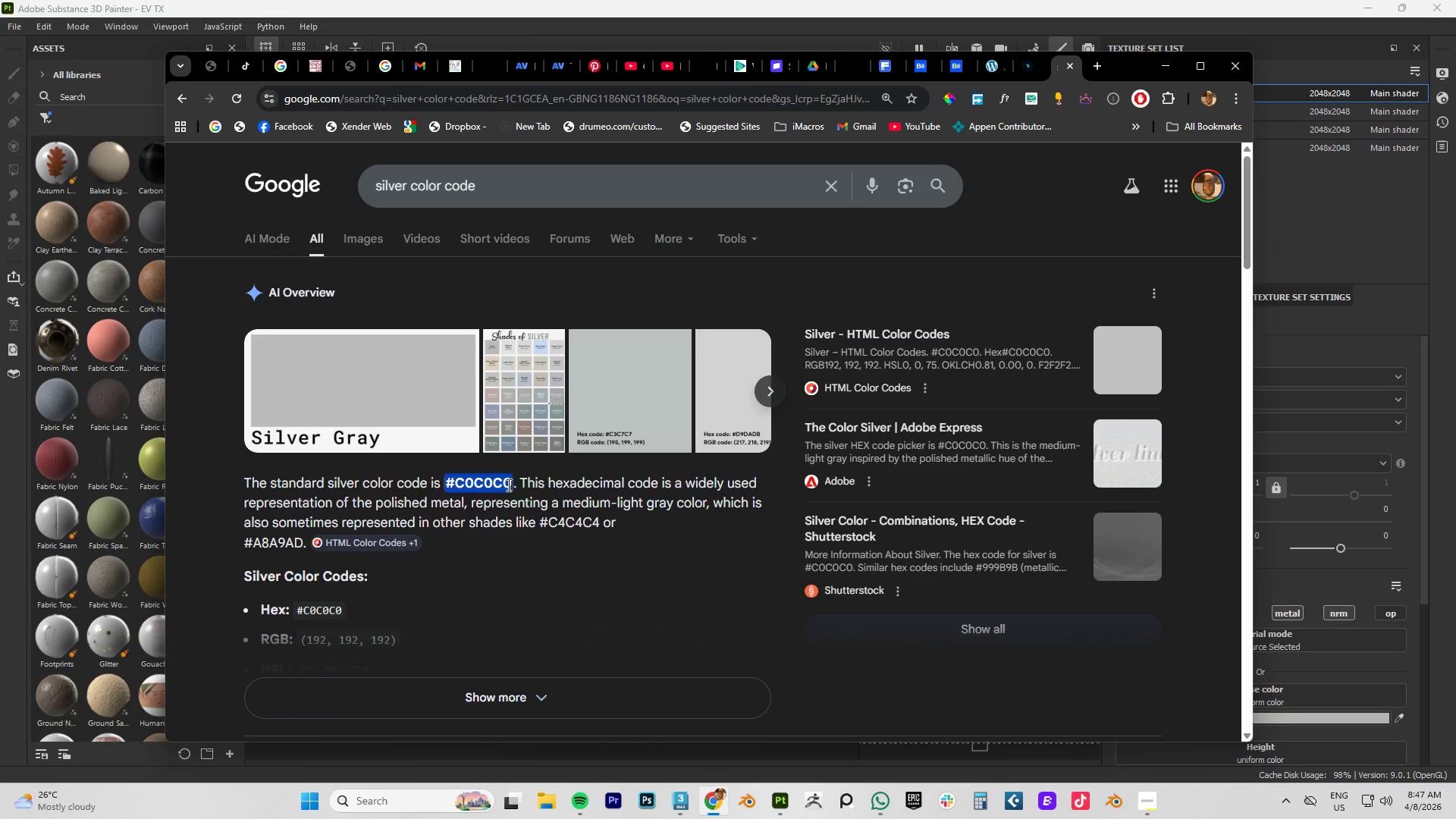 
key(Control+C)
 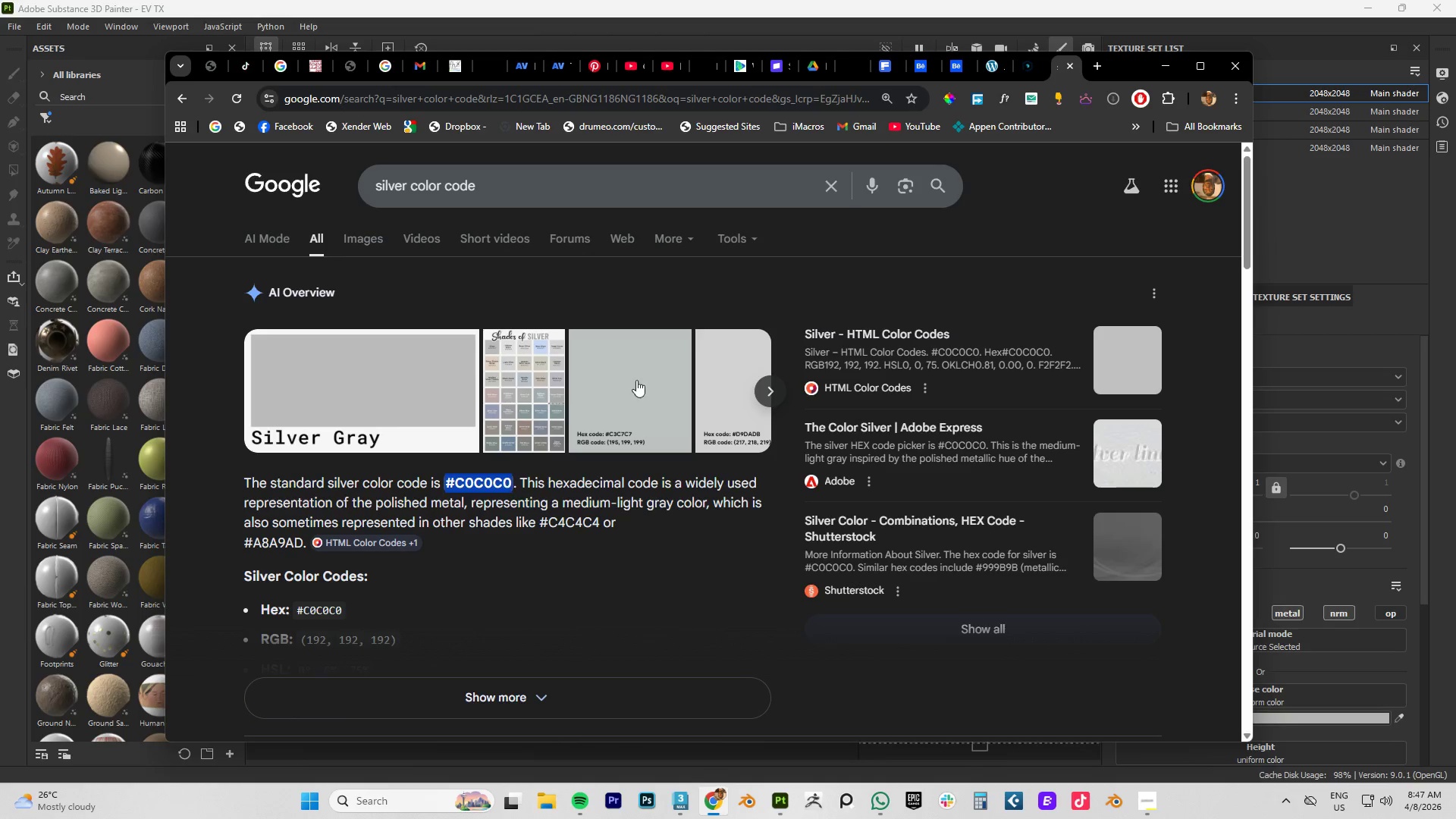 
key(Control+C)
 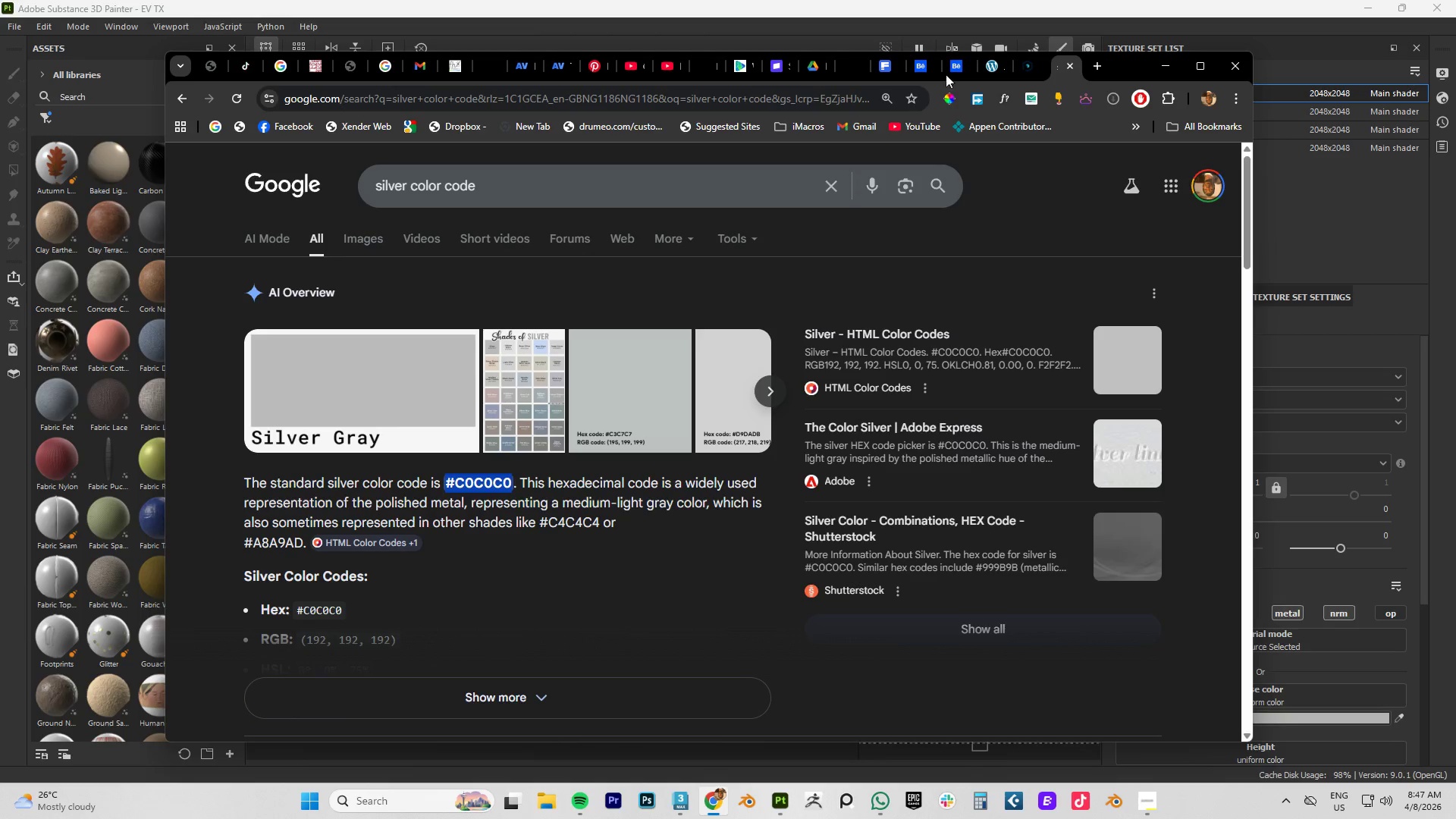 
key(Control+C)
 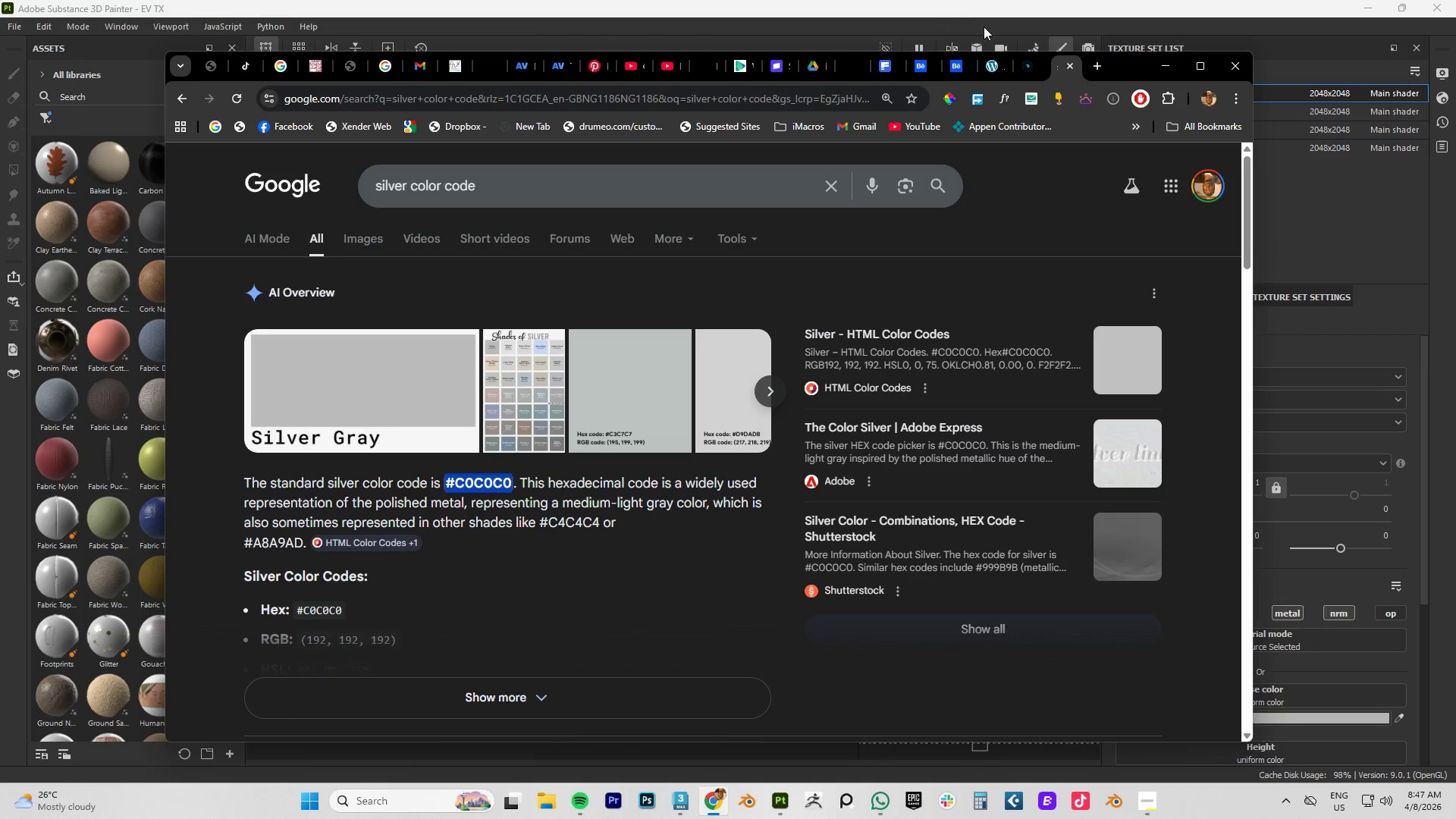 
key(Alt+AltLeft)
 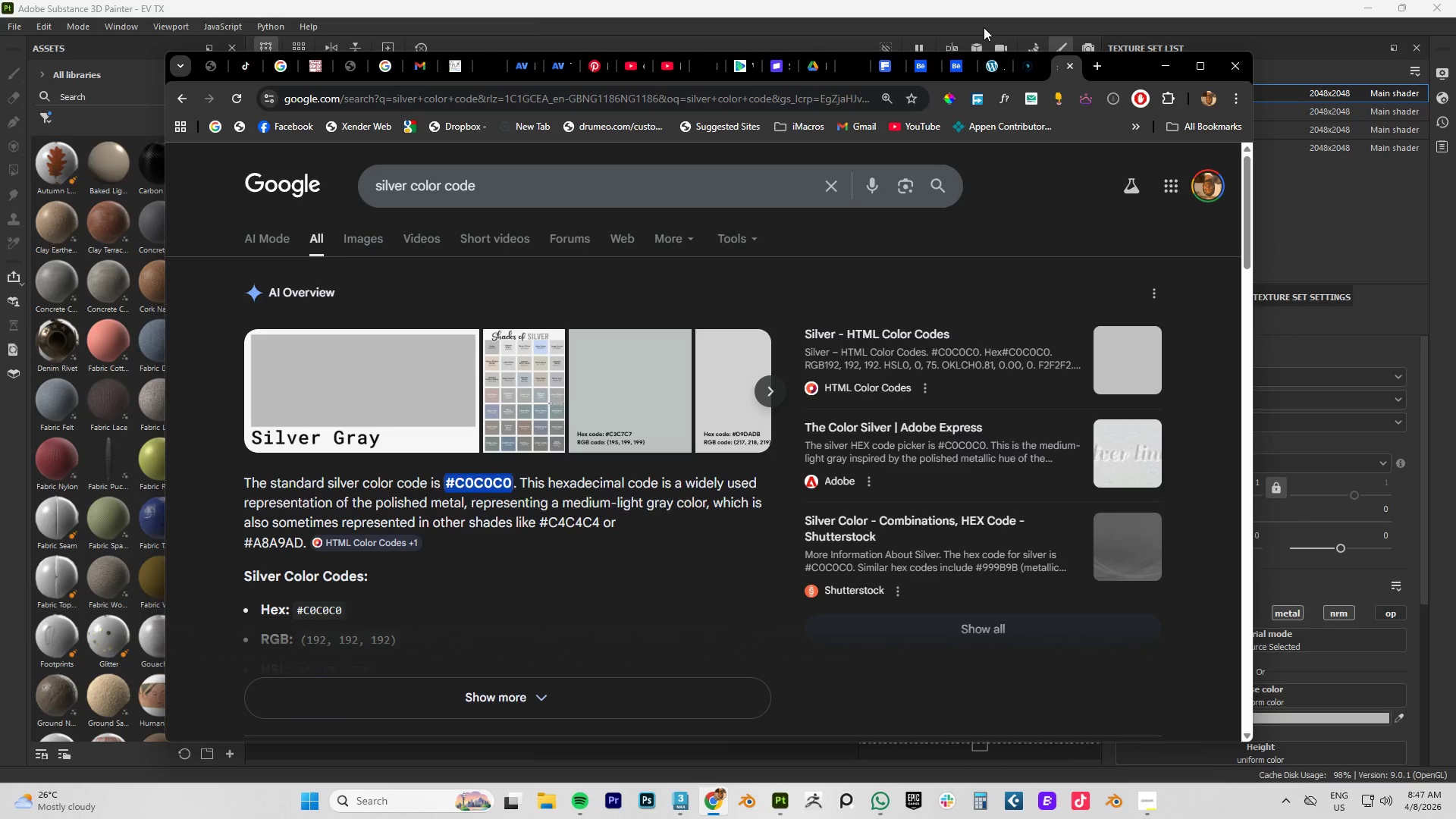 
key(Alt+Tab)
 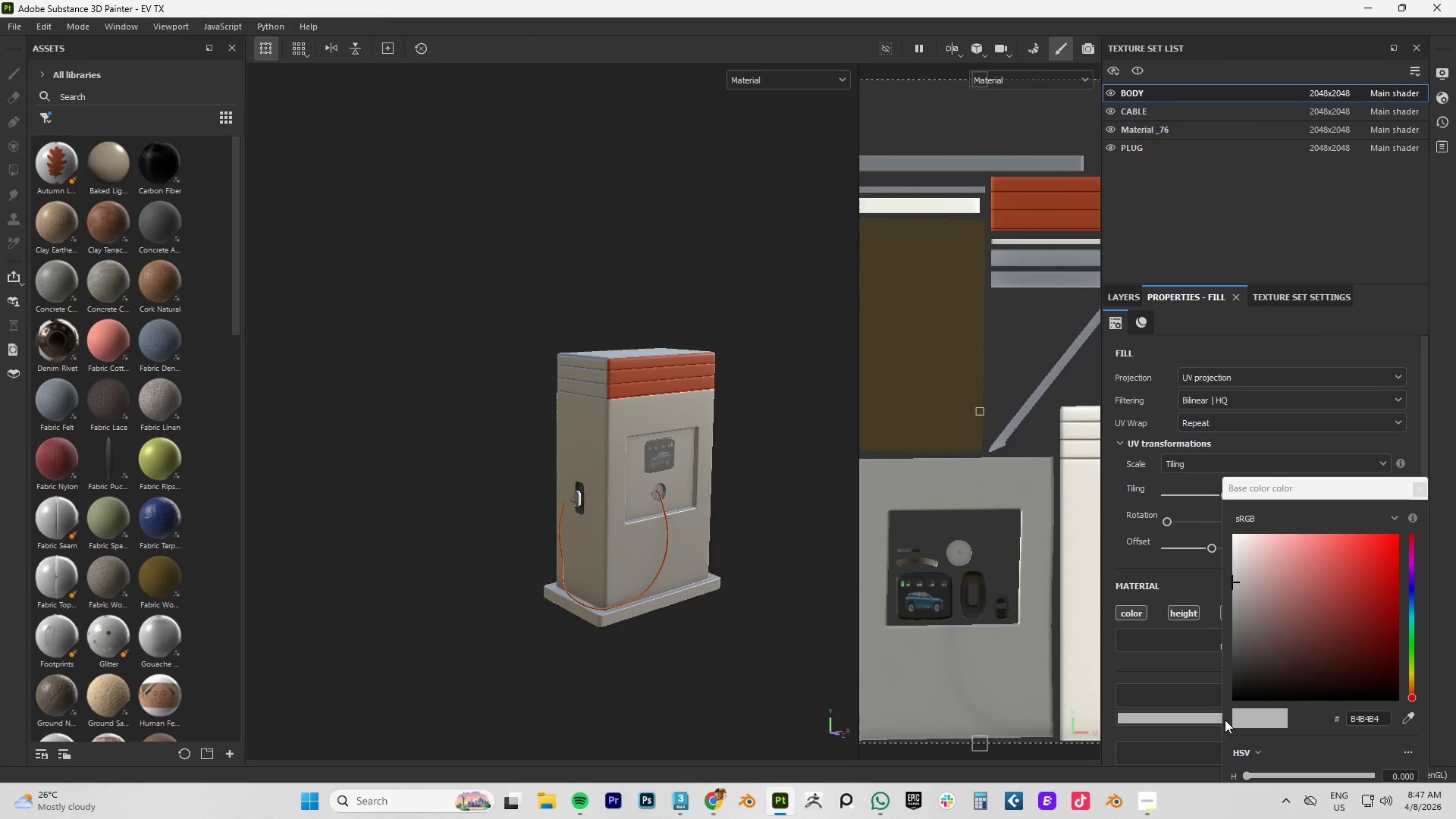 
key(Control+ControlLeft)
 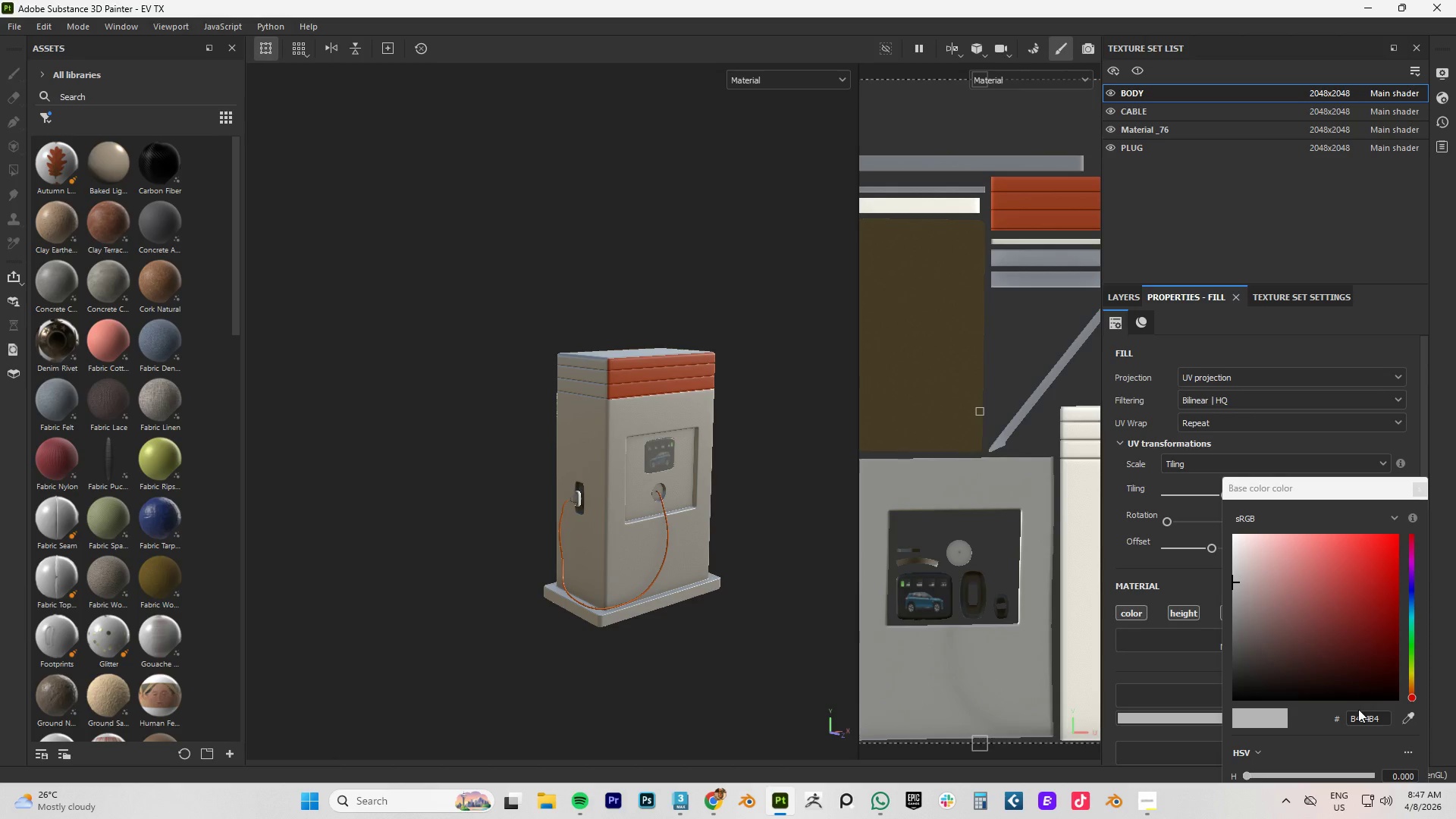 
double_click([1360, 716])
 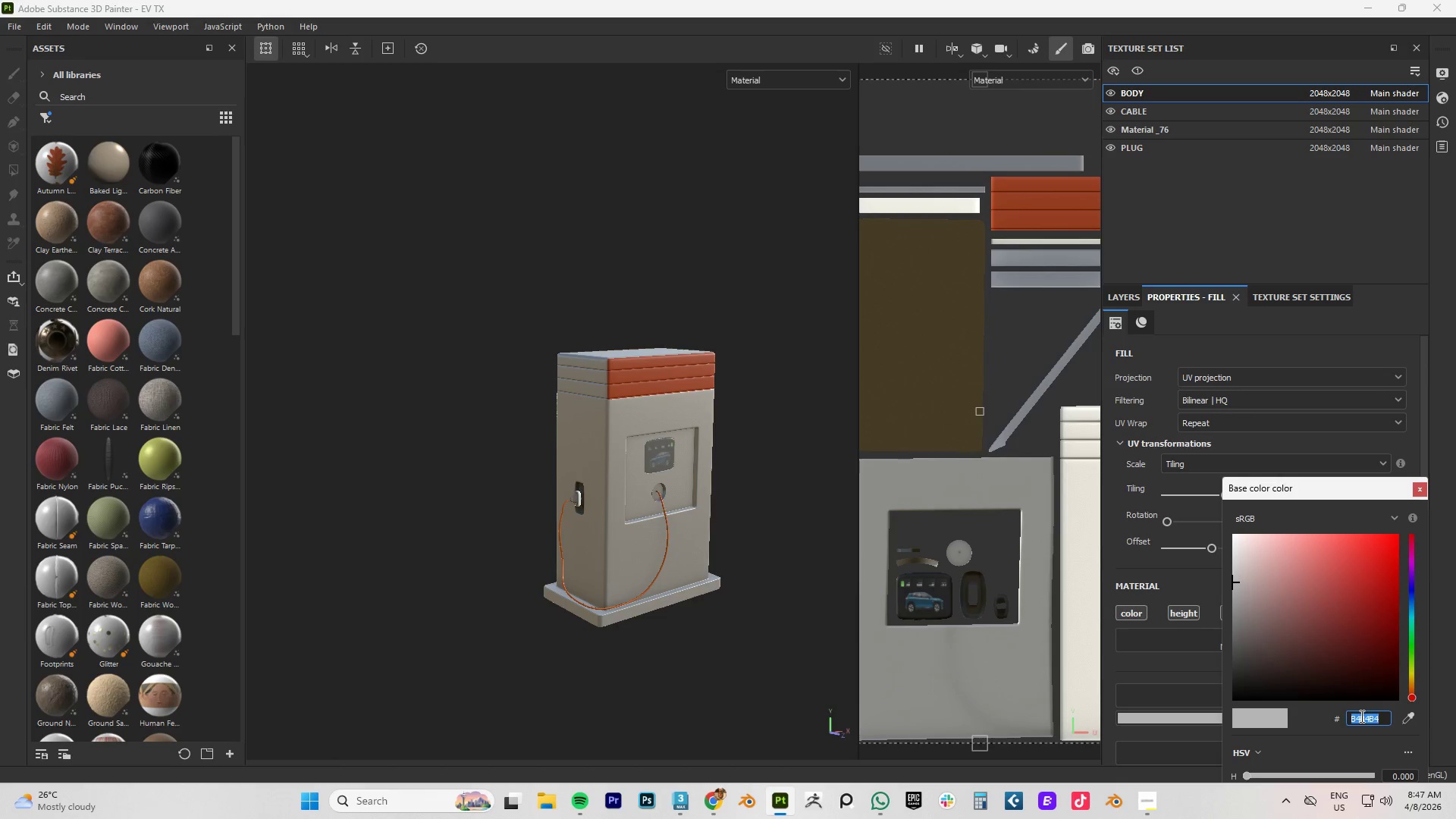 
key(Control+V)
 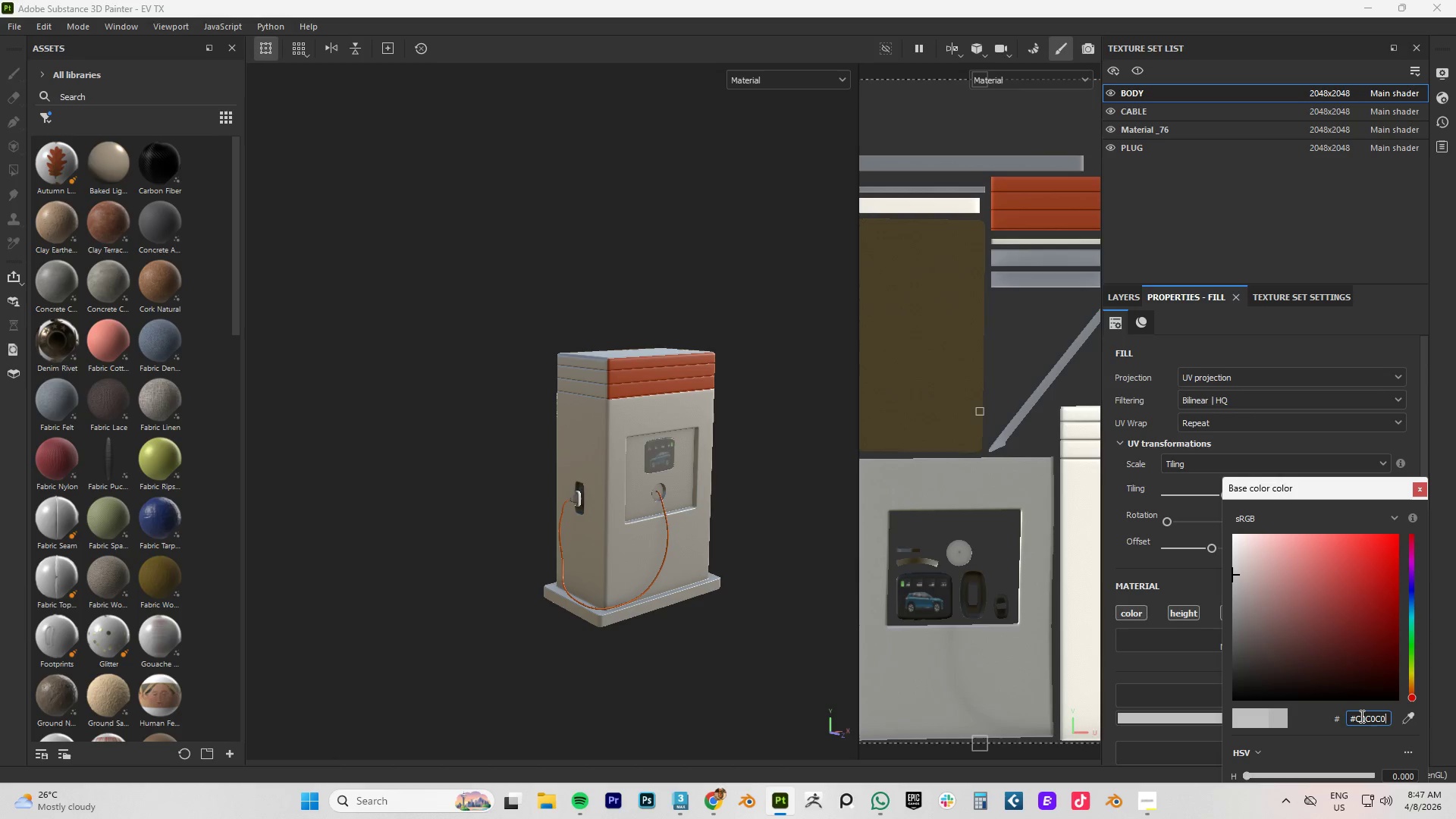 
key(NumpadEnter)
 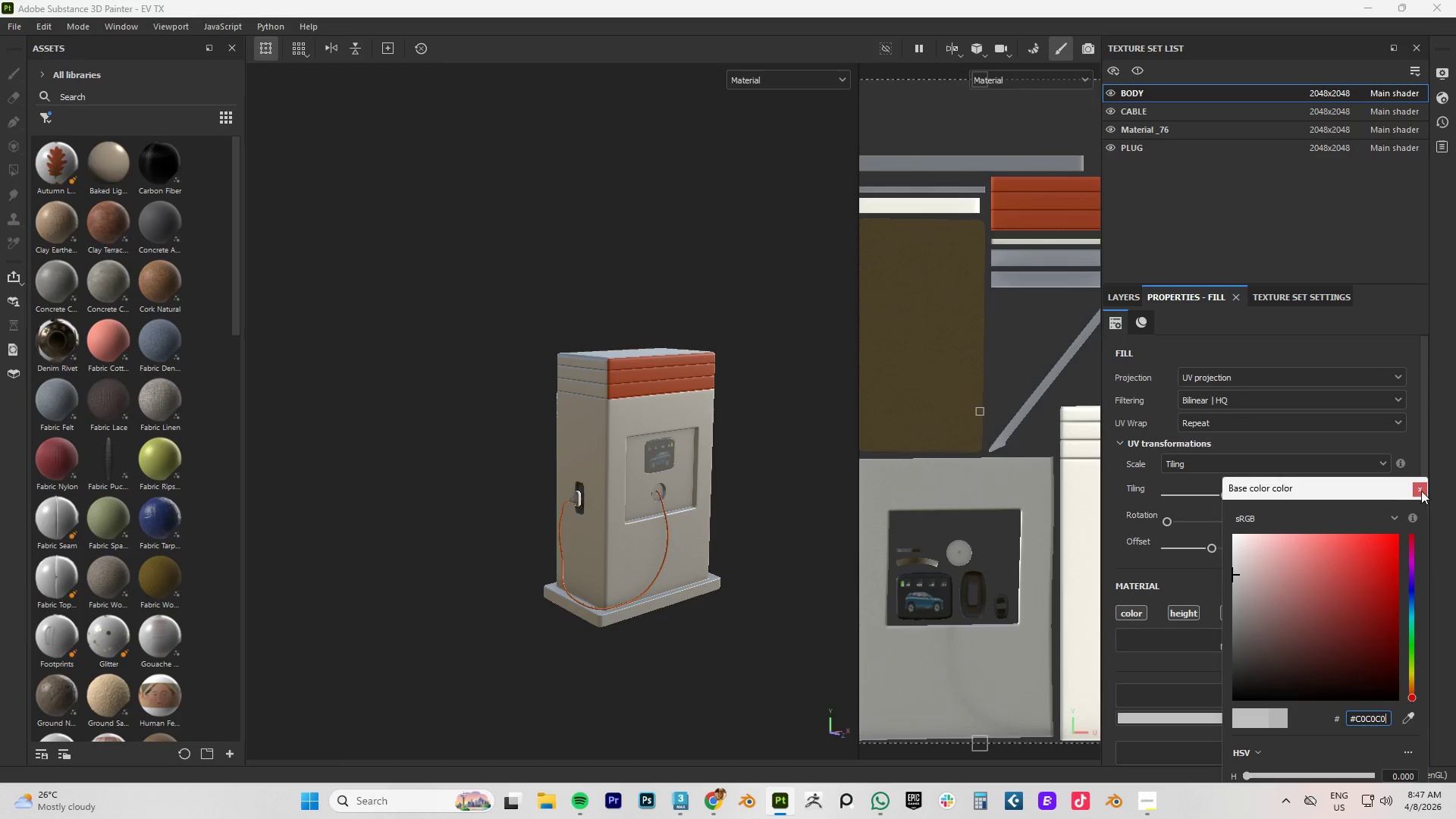 
left_click([1409, 488])
 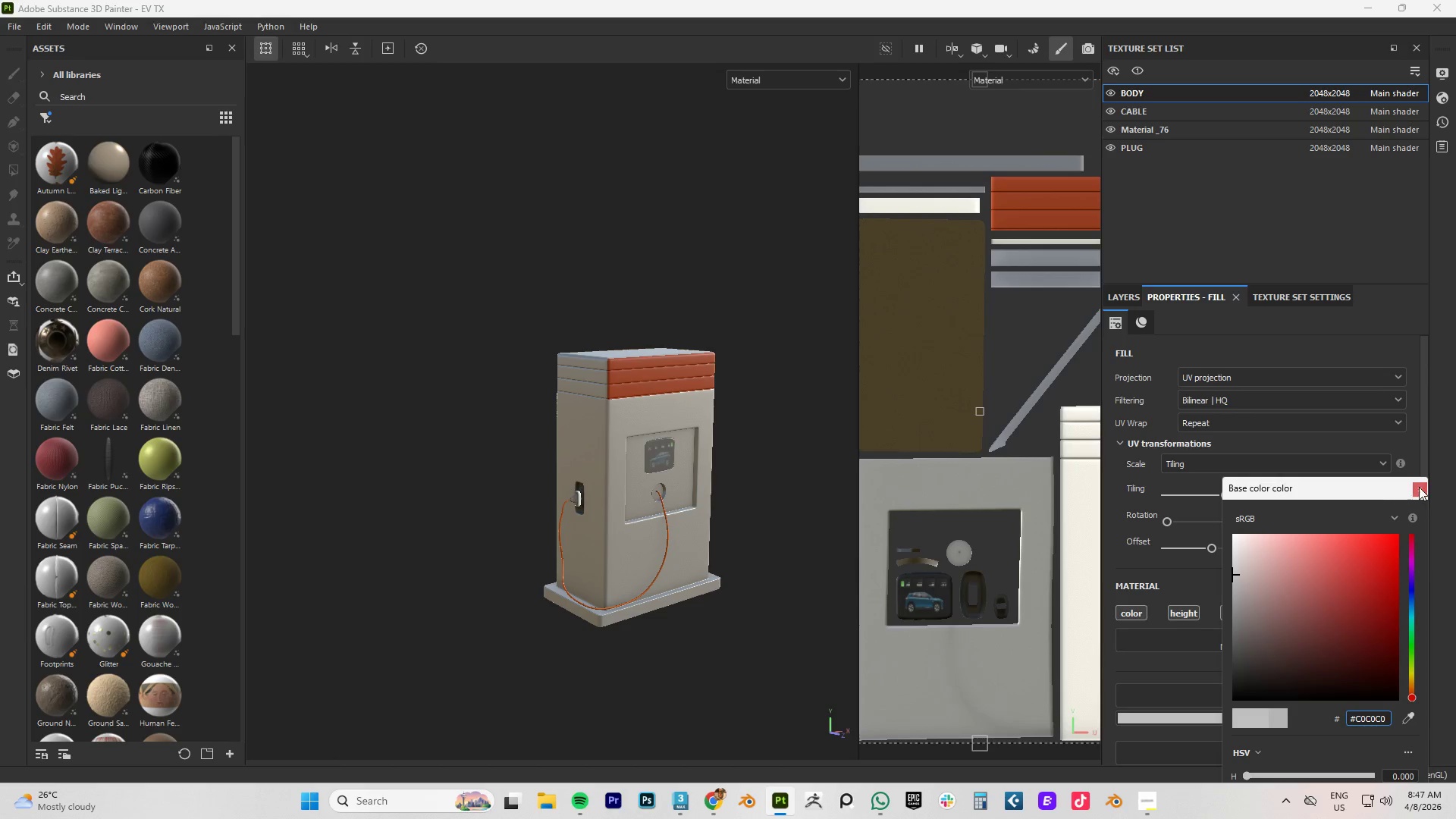 
left_click([1419, 487])
 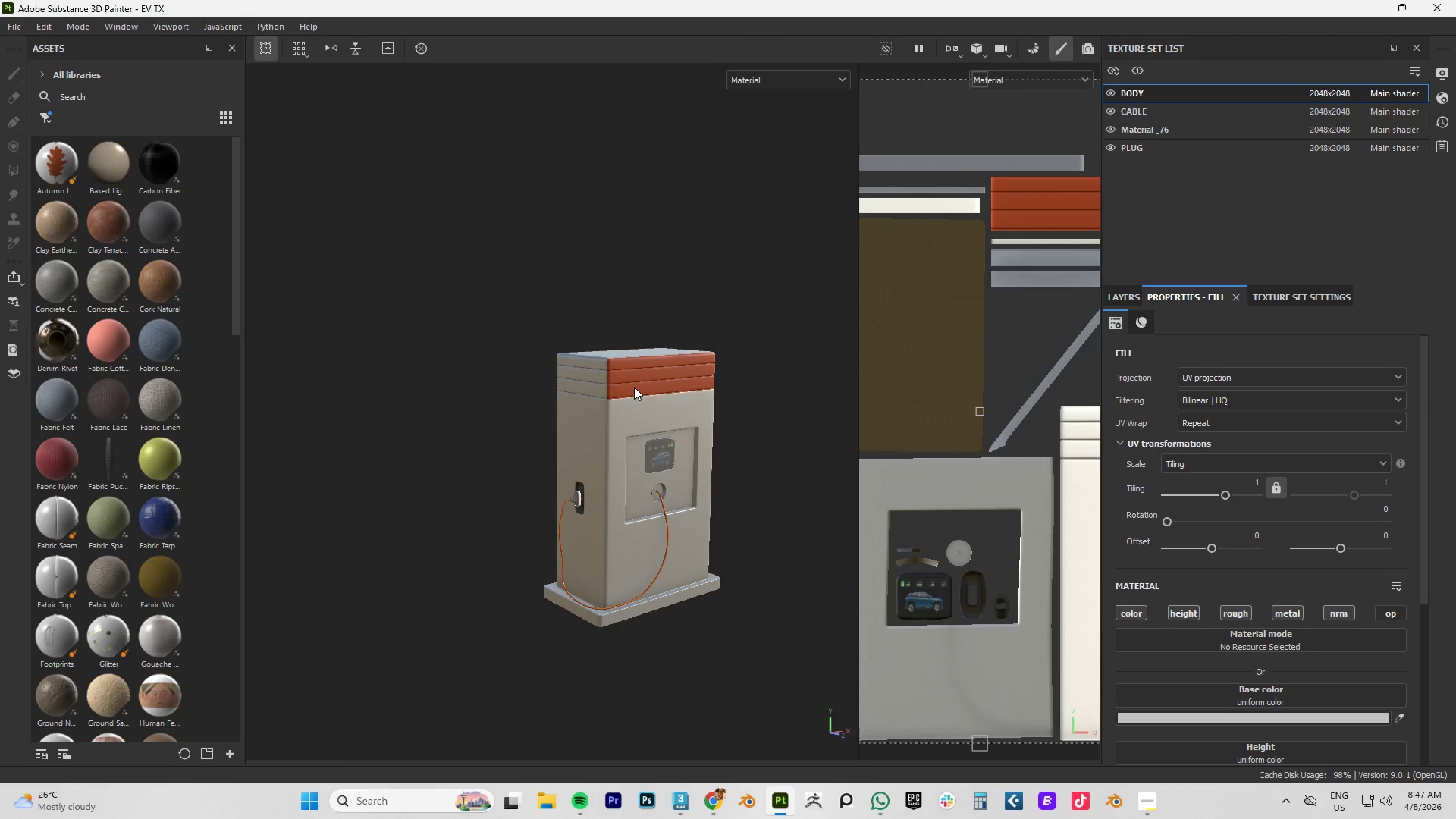 
scroll: coordinate [635, 385], scroll_direction: up, amount: 9.0
 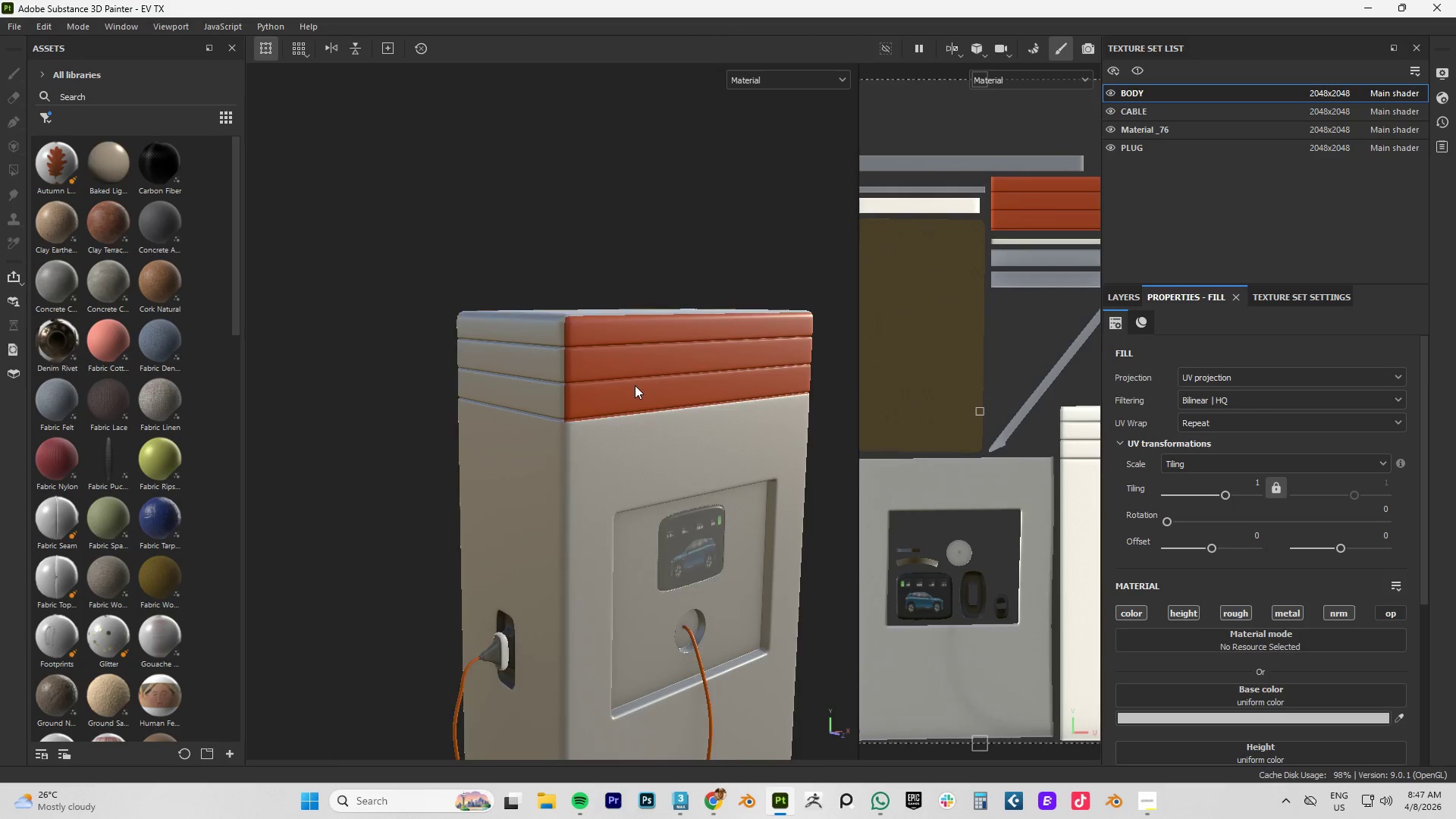 
scroll: coordinate [635, 385], scroll_direction: down, amount: 4.0
 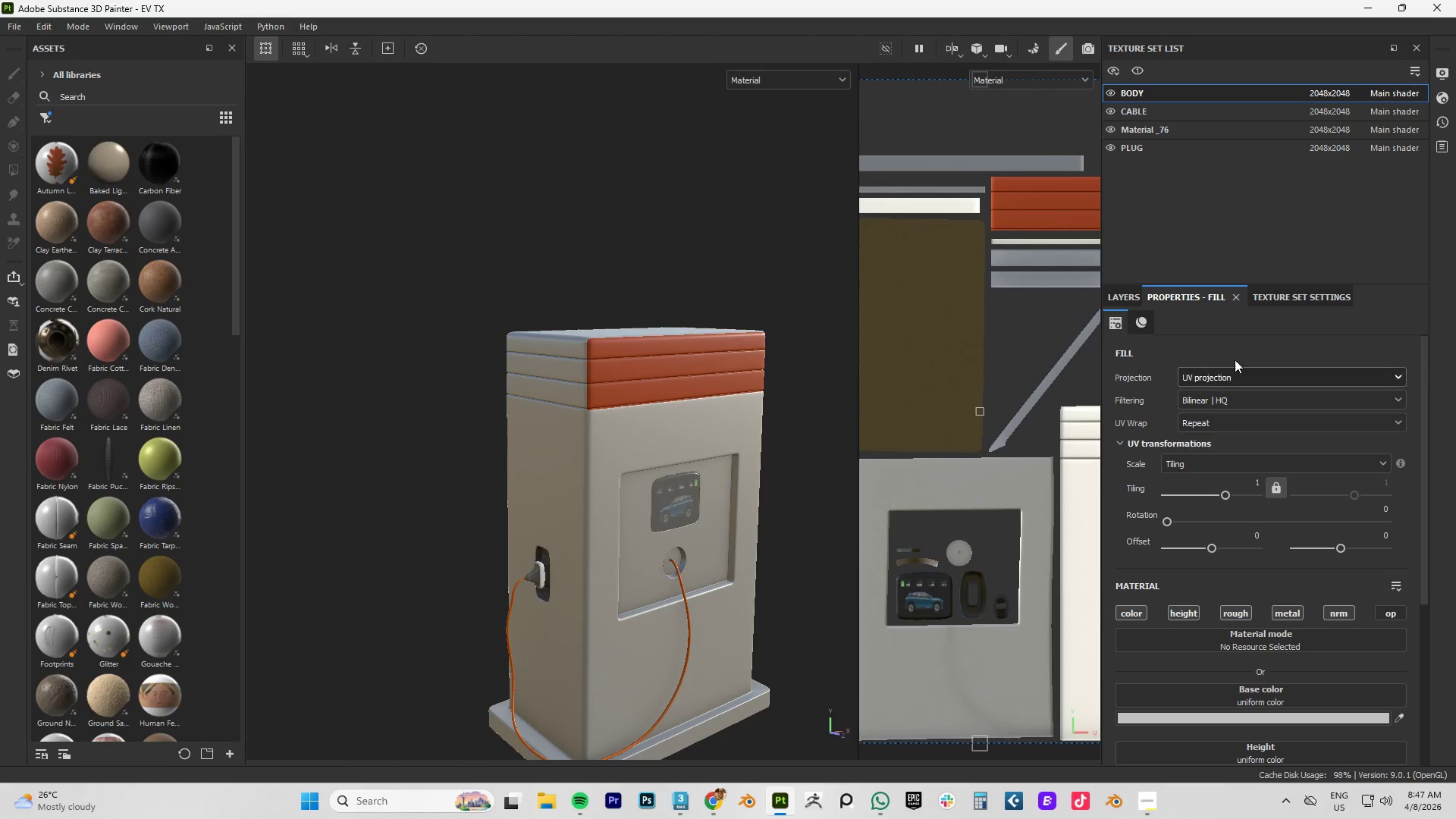 
left_click([1124, 294])
 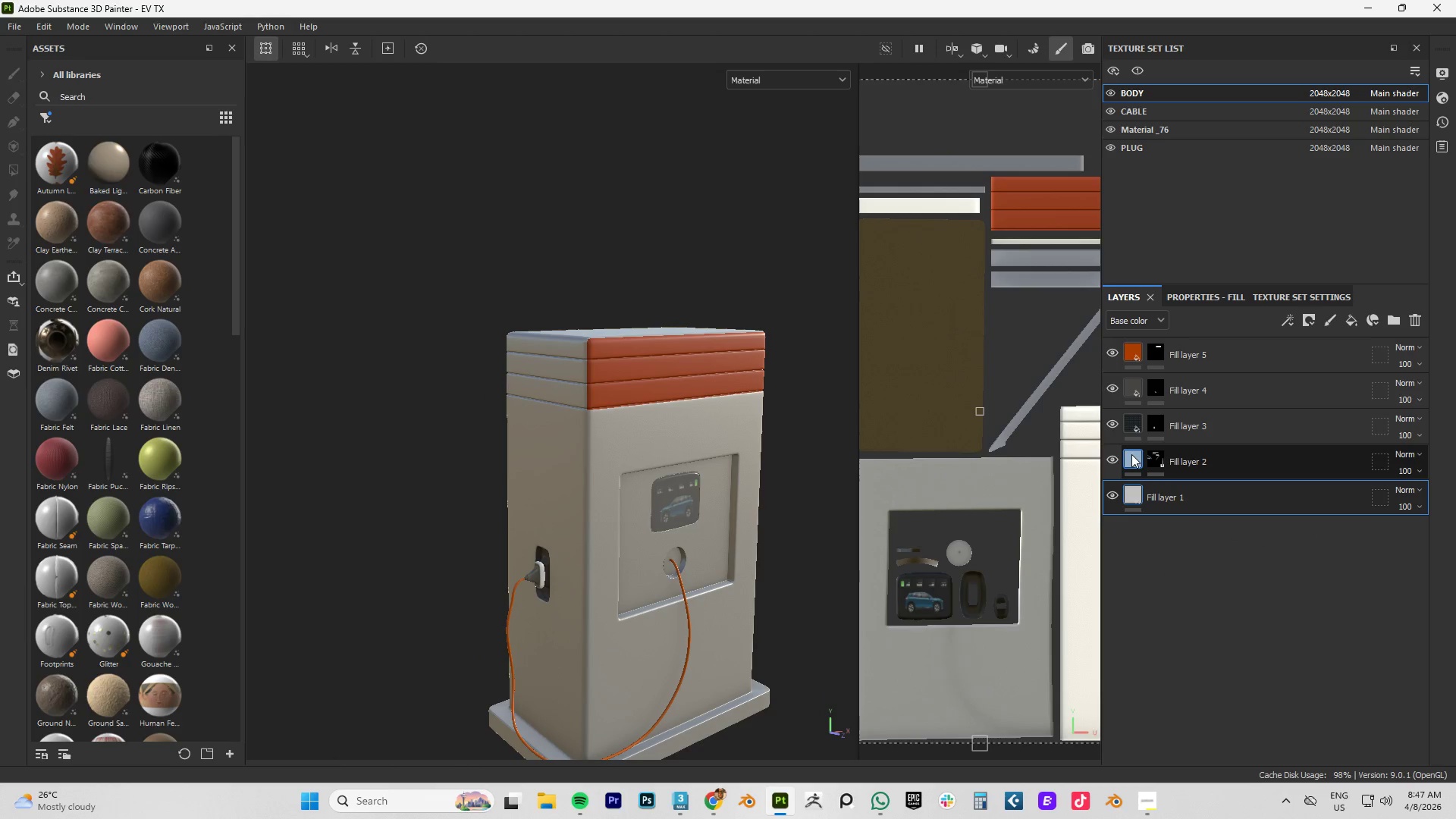 
left_click([1112, 457])
 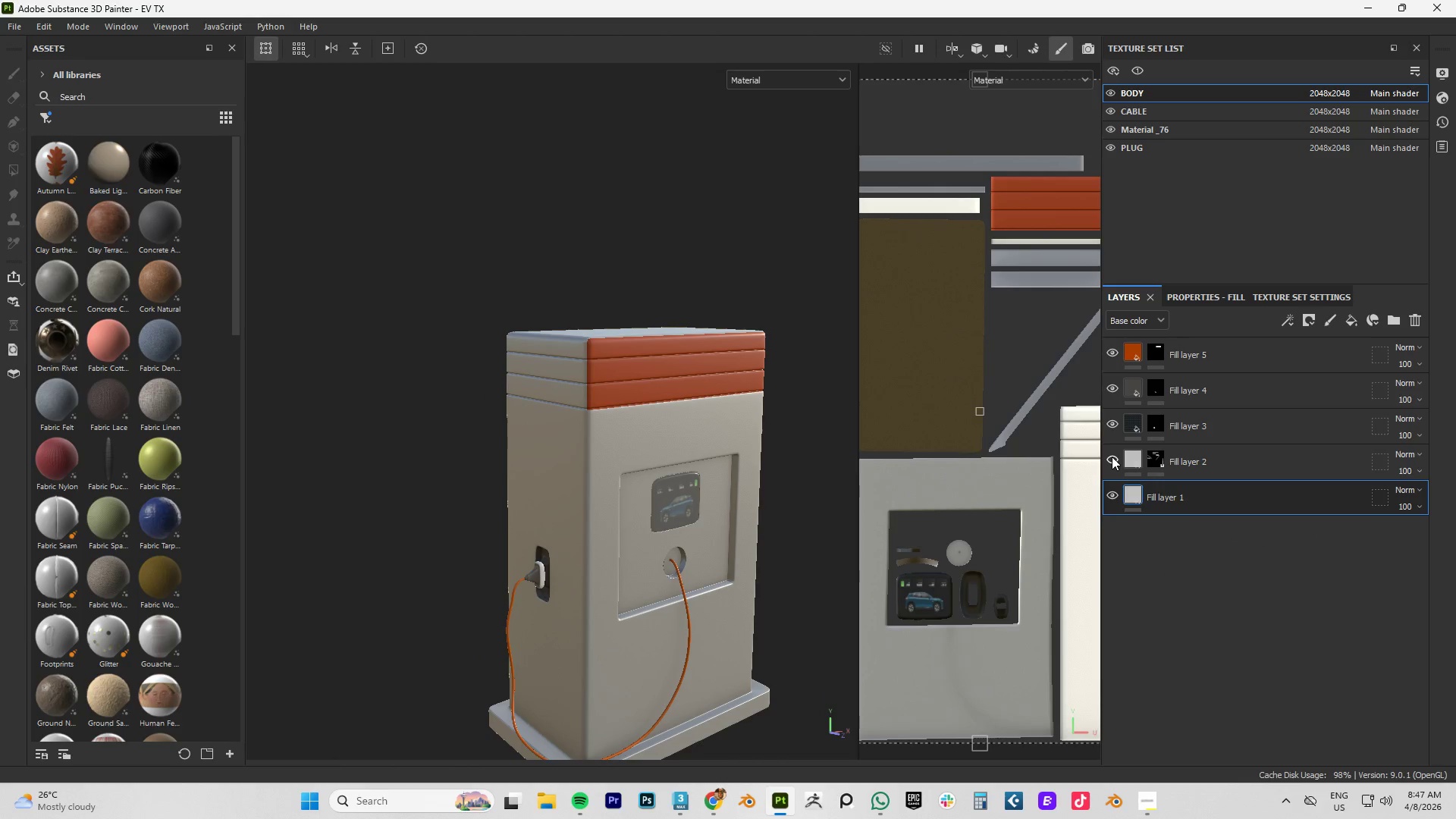 
left_click([1112, 457])
 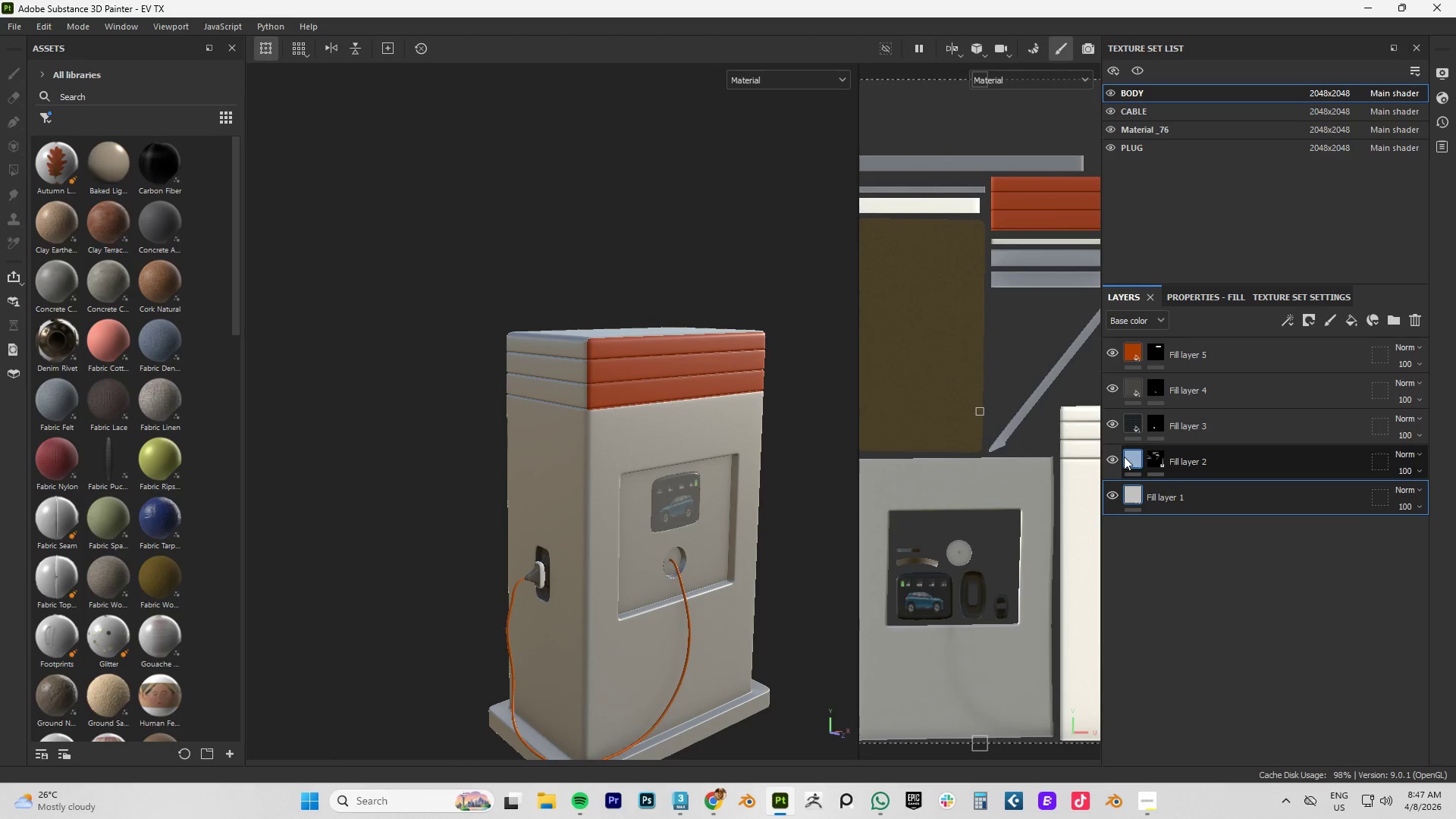 
left_click([1131, 455])
 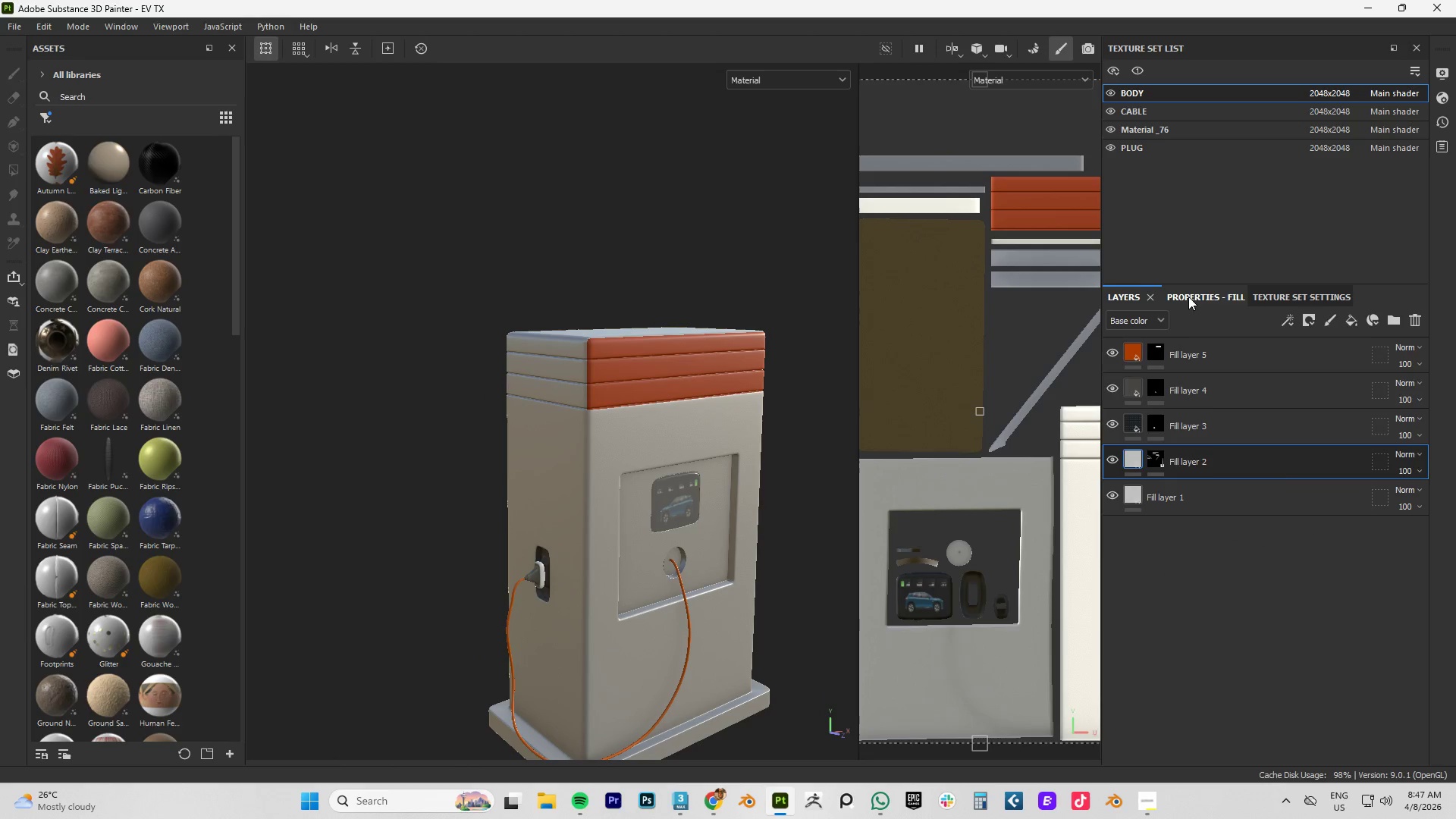 
left_click([1192, 287])
 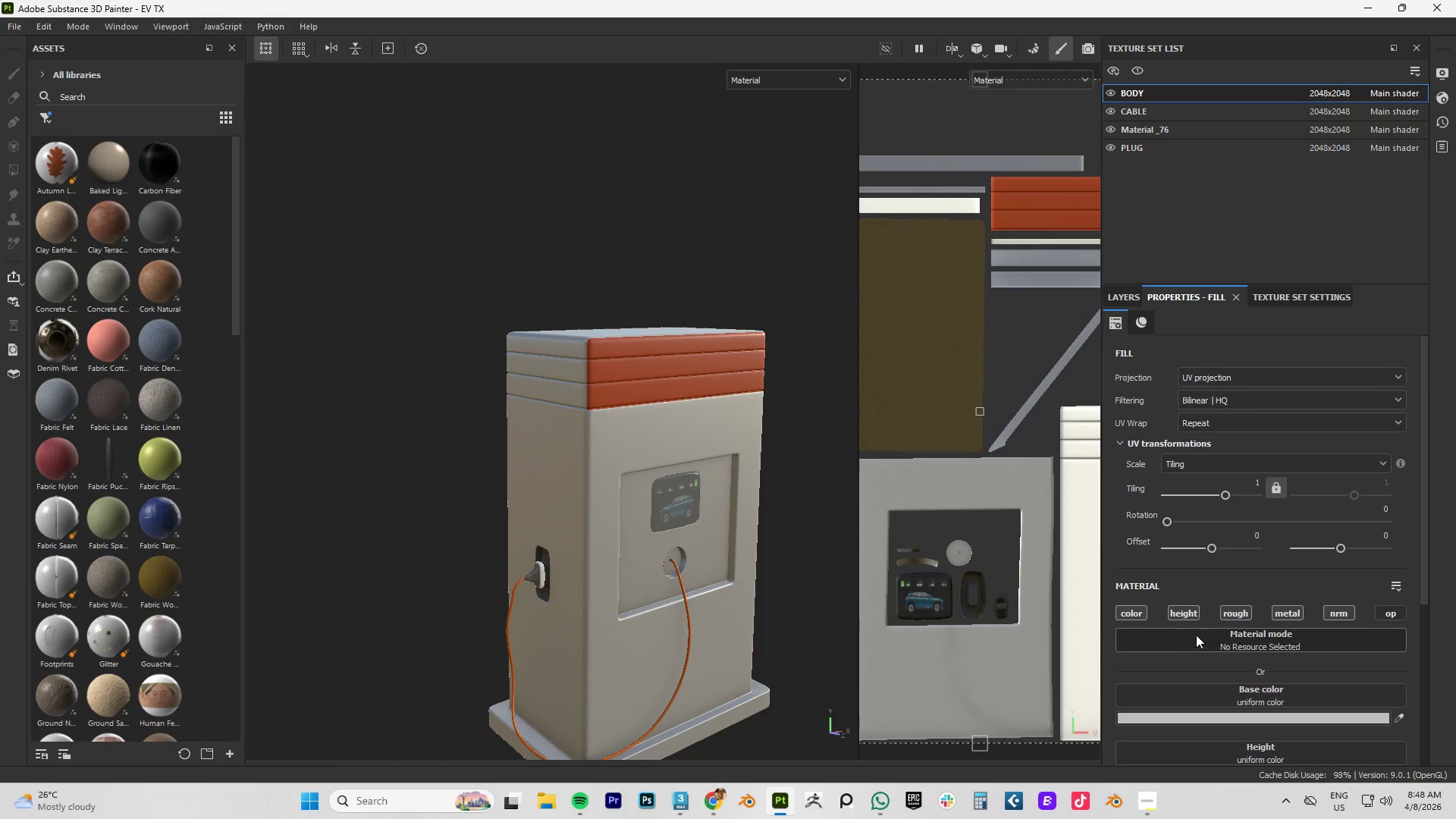 
wait(5.33)
 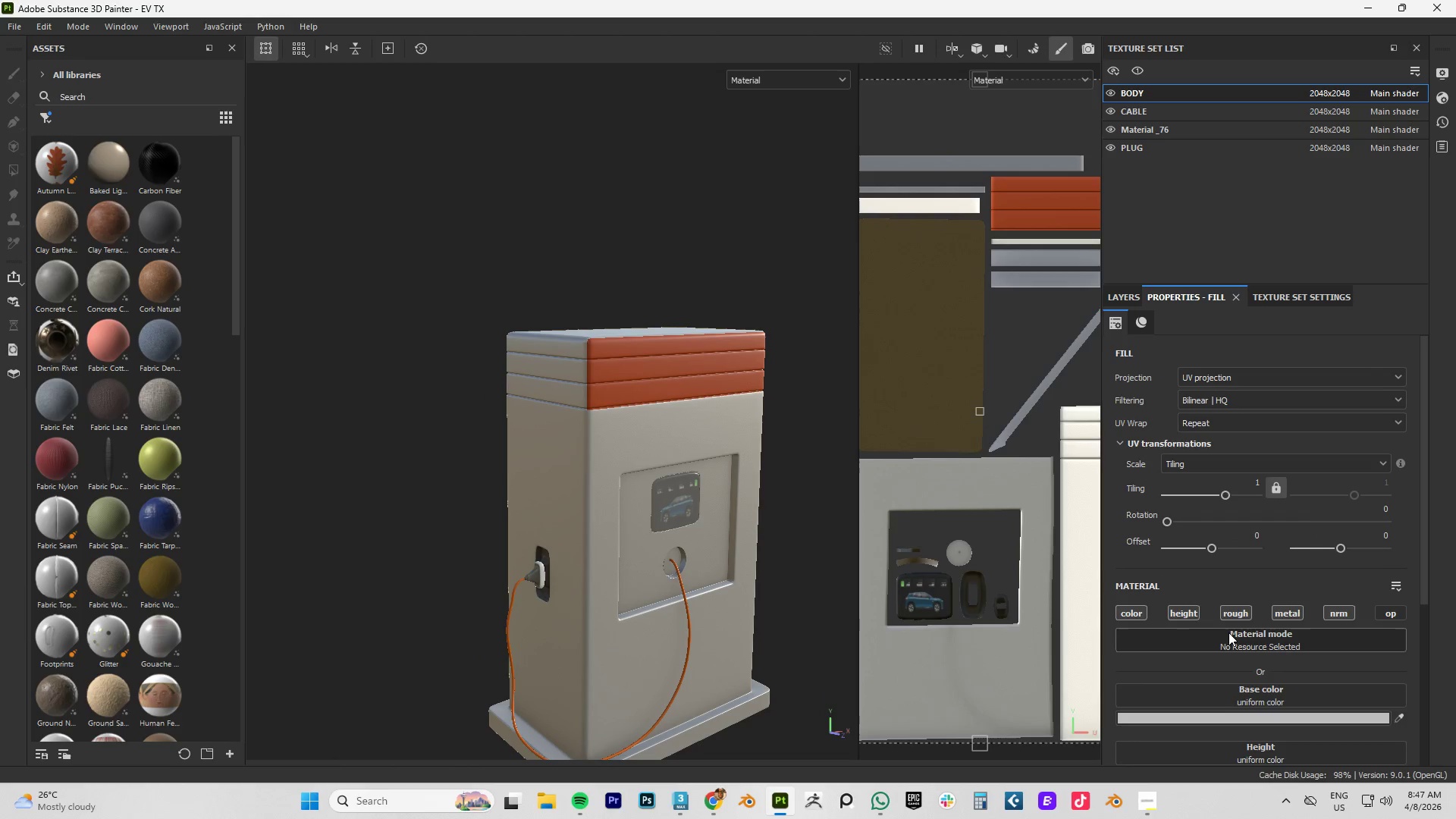 
left_click([1265, 719])
 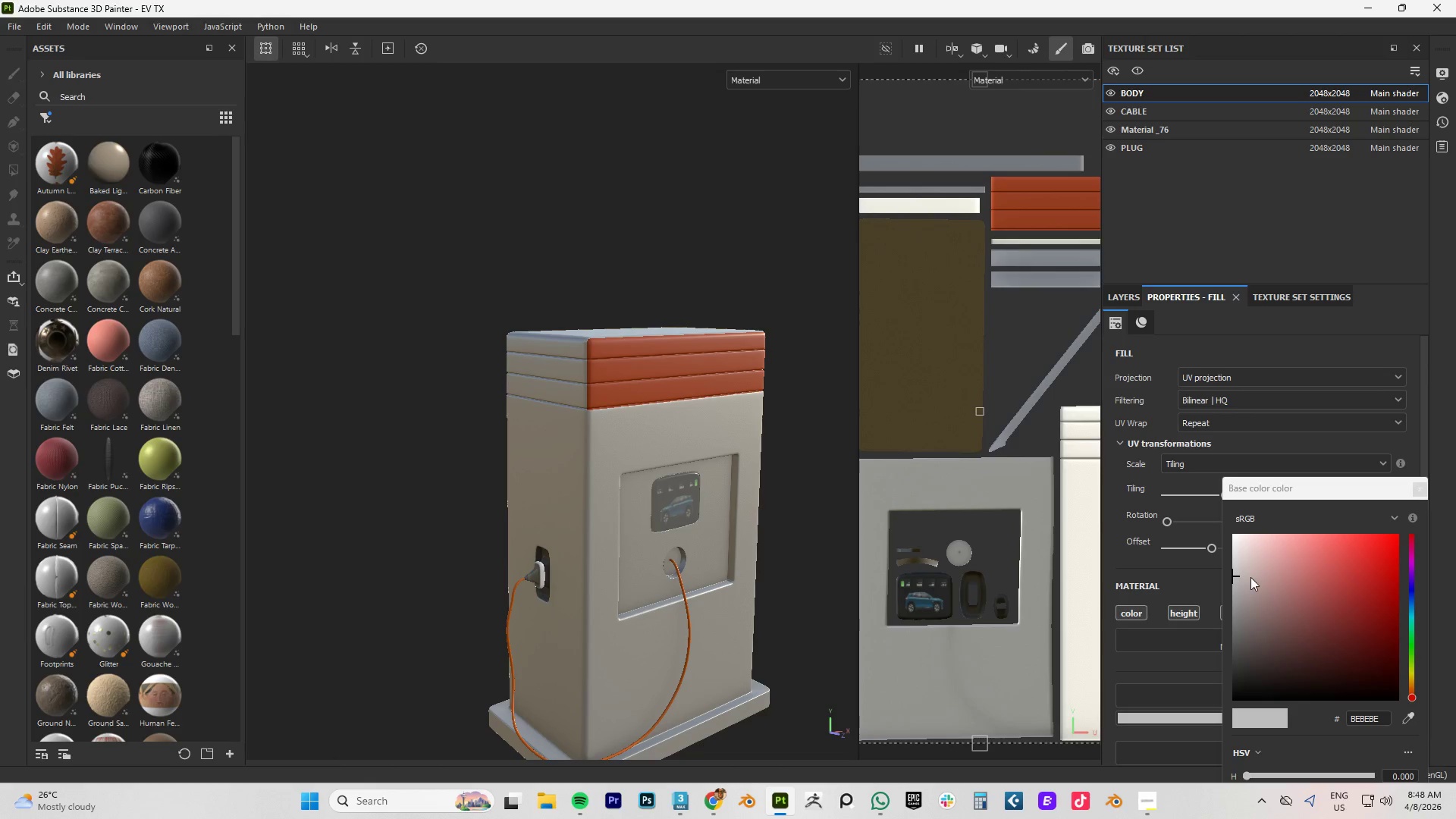 
left_click_drag(start_coordinate=[1250, 577], to_coordinate=[1244, 658])
 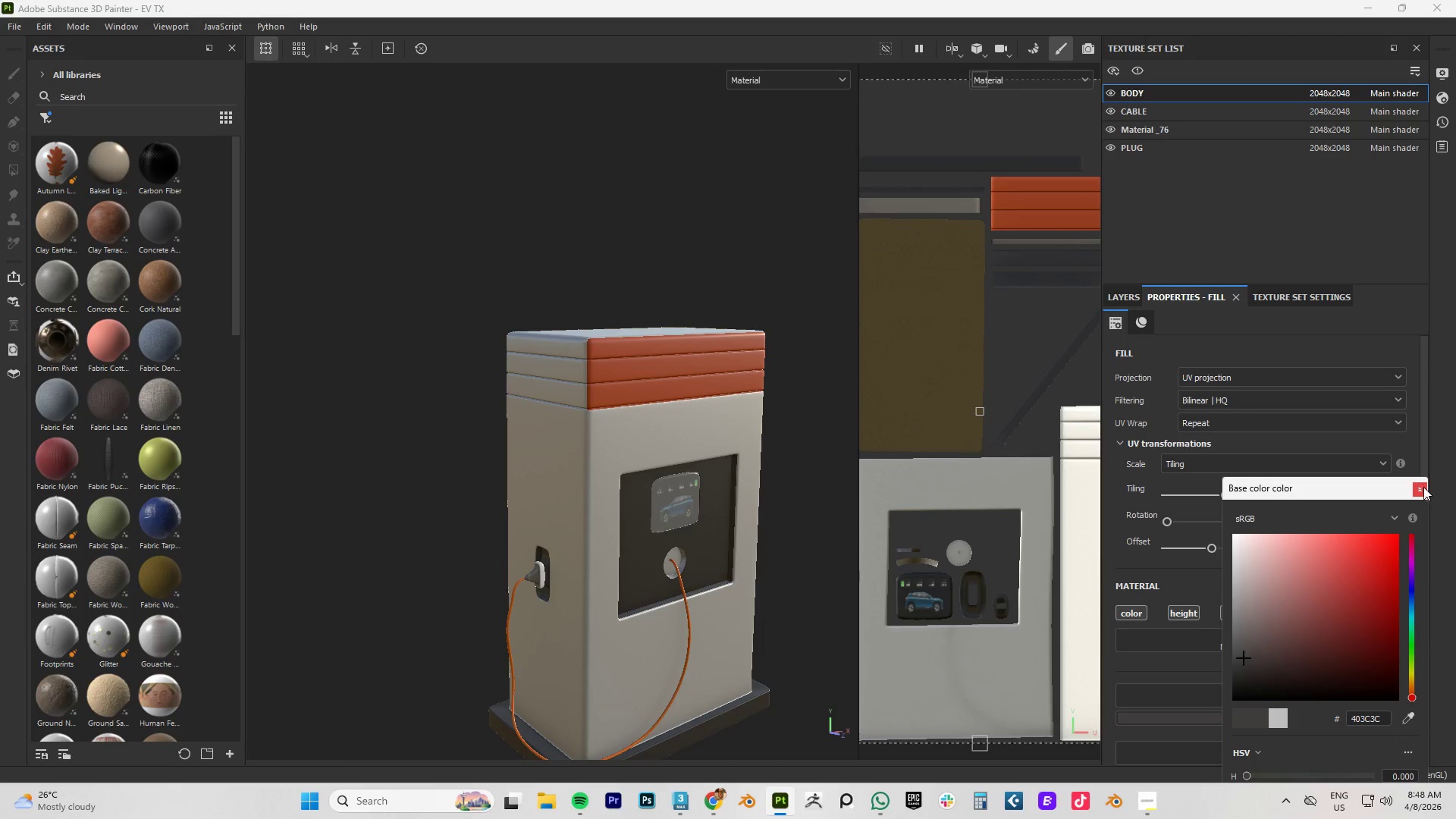 
left_click([1422, 490])
 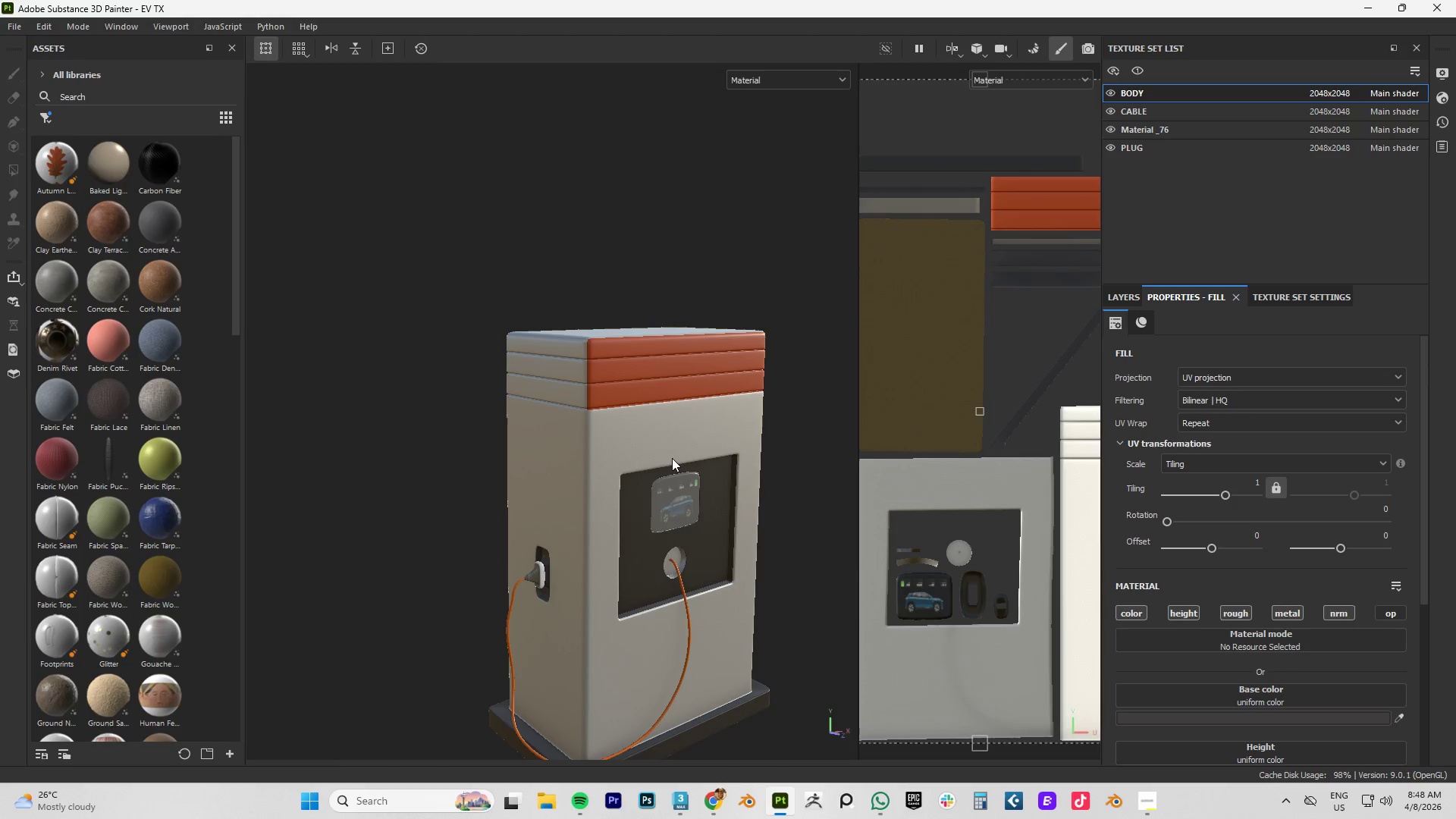 
hold_key(key=AltLeft, duration=0.77)
 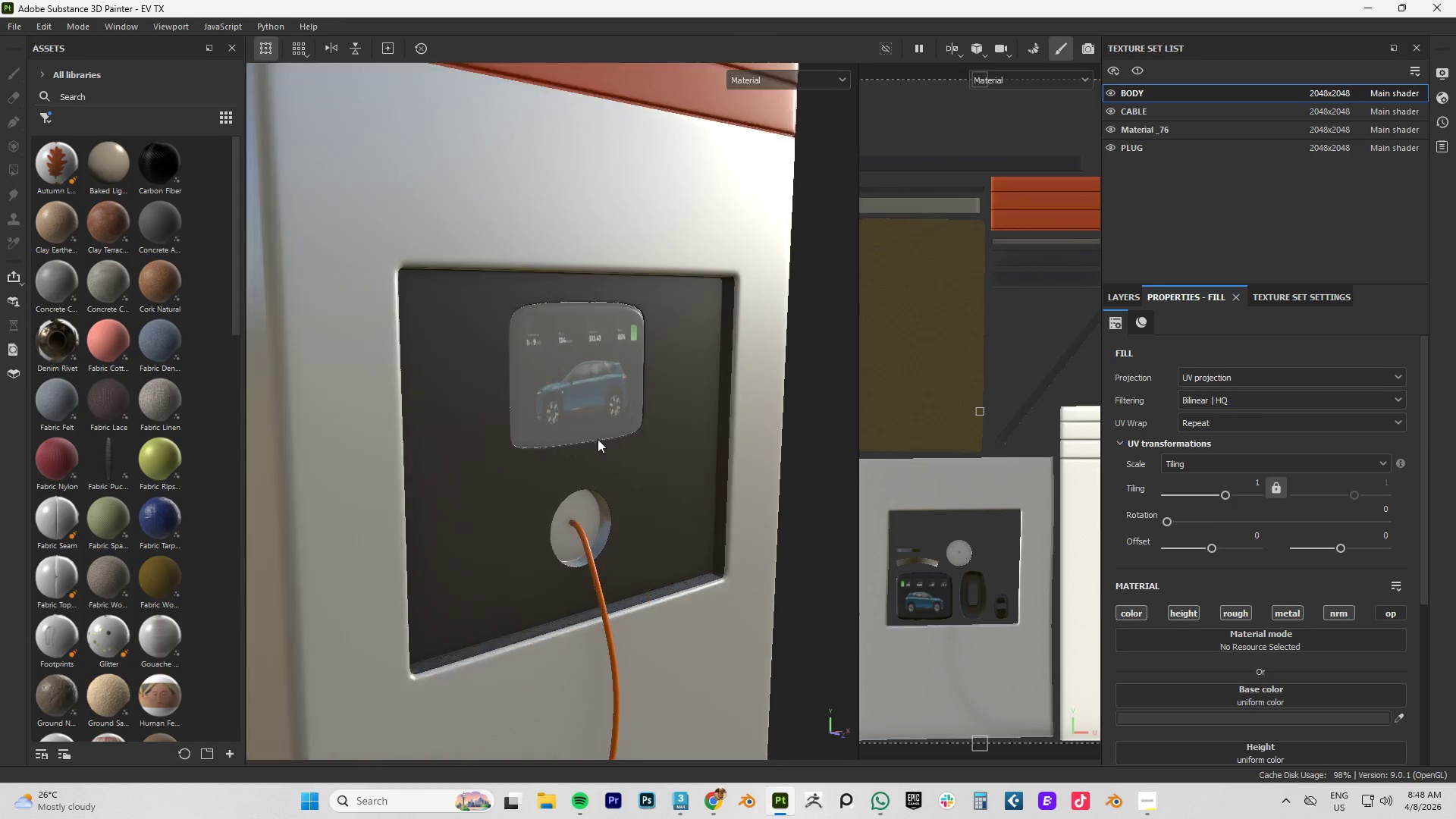 
hold_key(key=AltLeft, duration=1.51)
left_click_drag(start_coordinate=[623, 475], to_coordinate=[647, 504])
 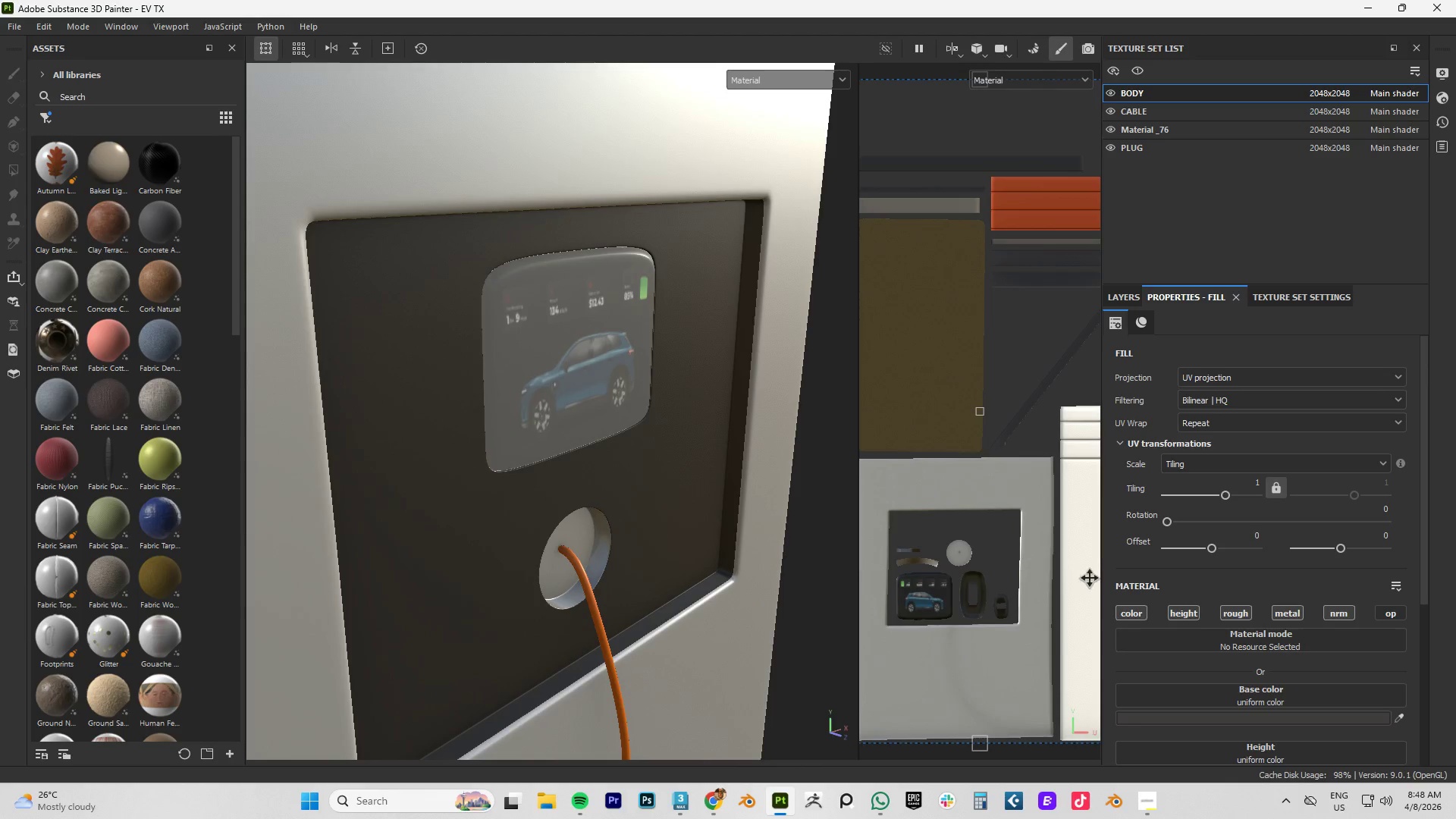 
scroll: coordinate [622, 472], scroll_direction: up, amount: 12.0
 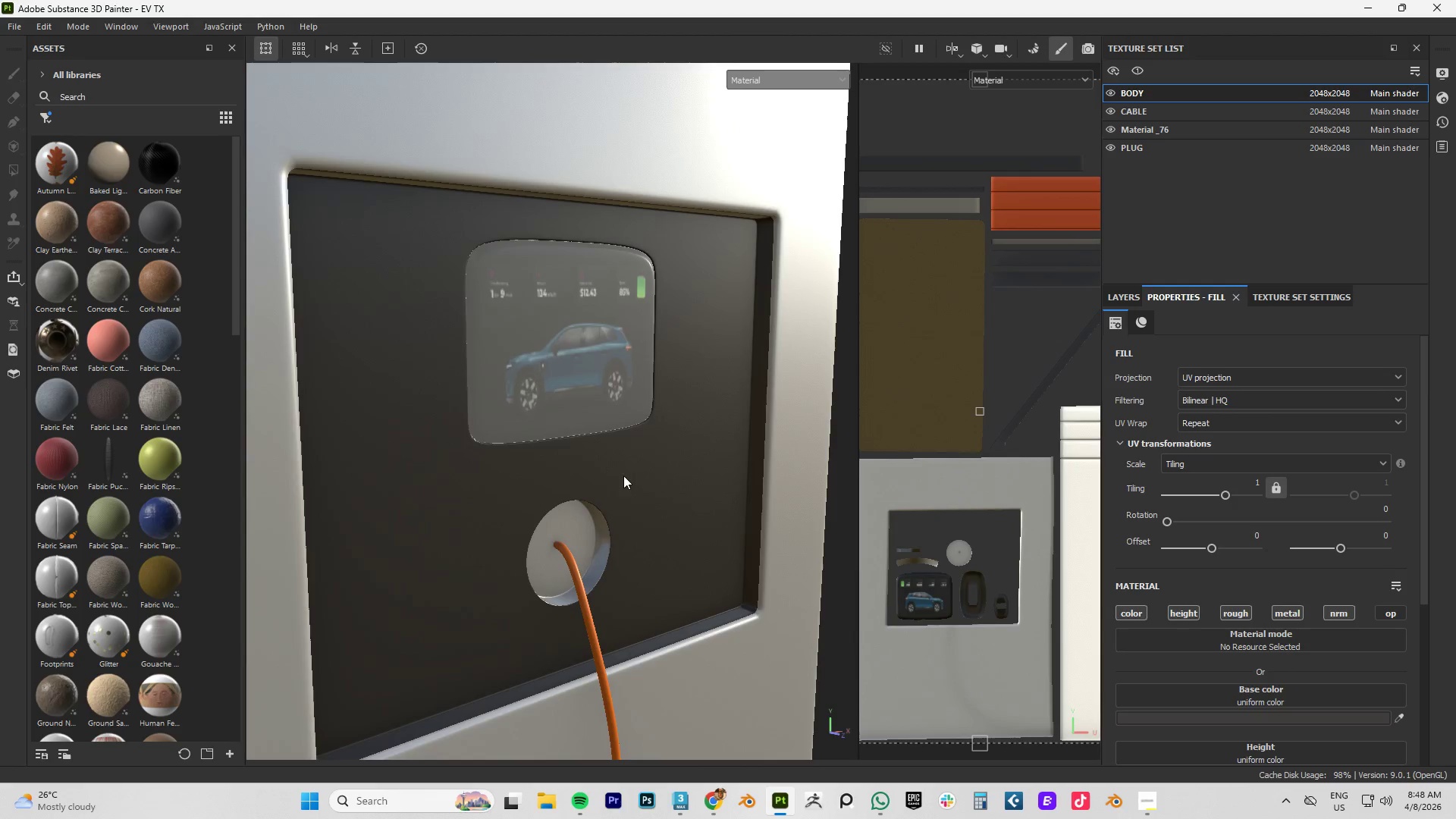 
hold_key(key=AltLeft, duration=1.5)
 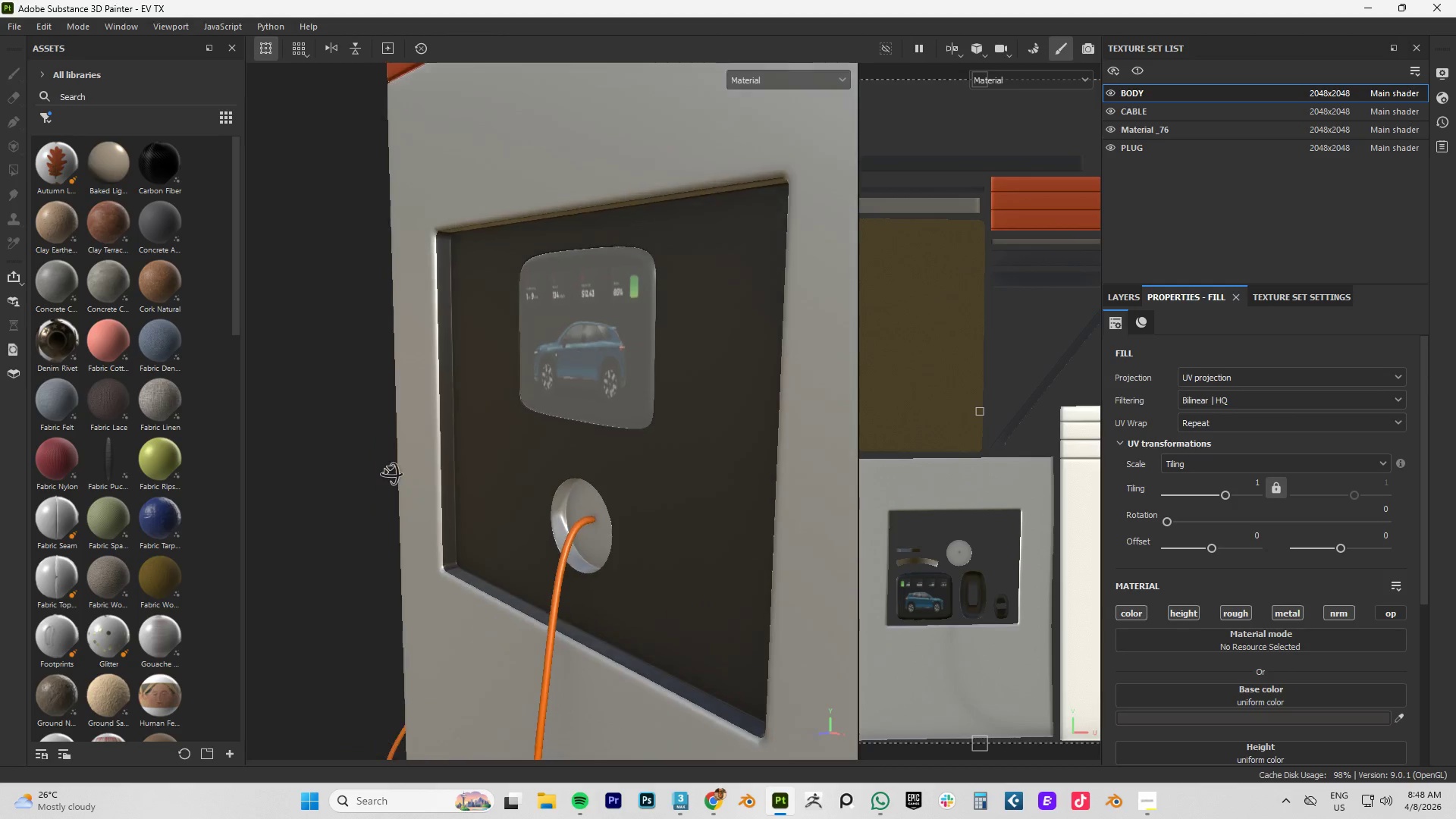 
hold_key(key=AltLeft, duration=1.5)
 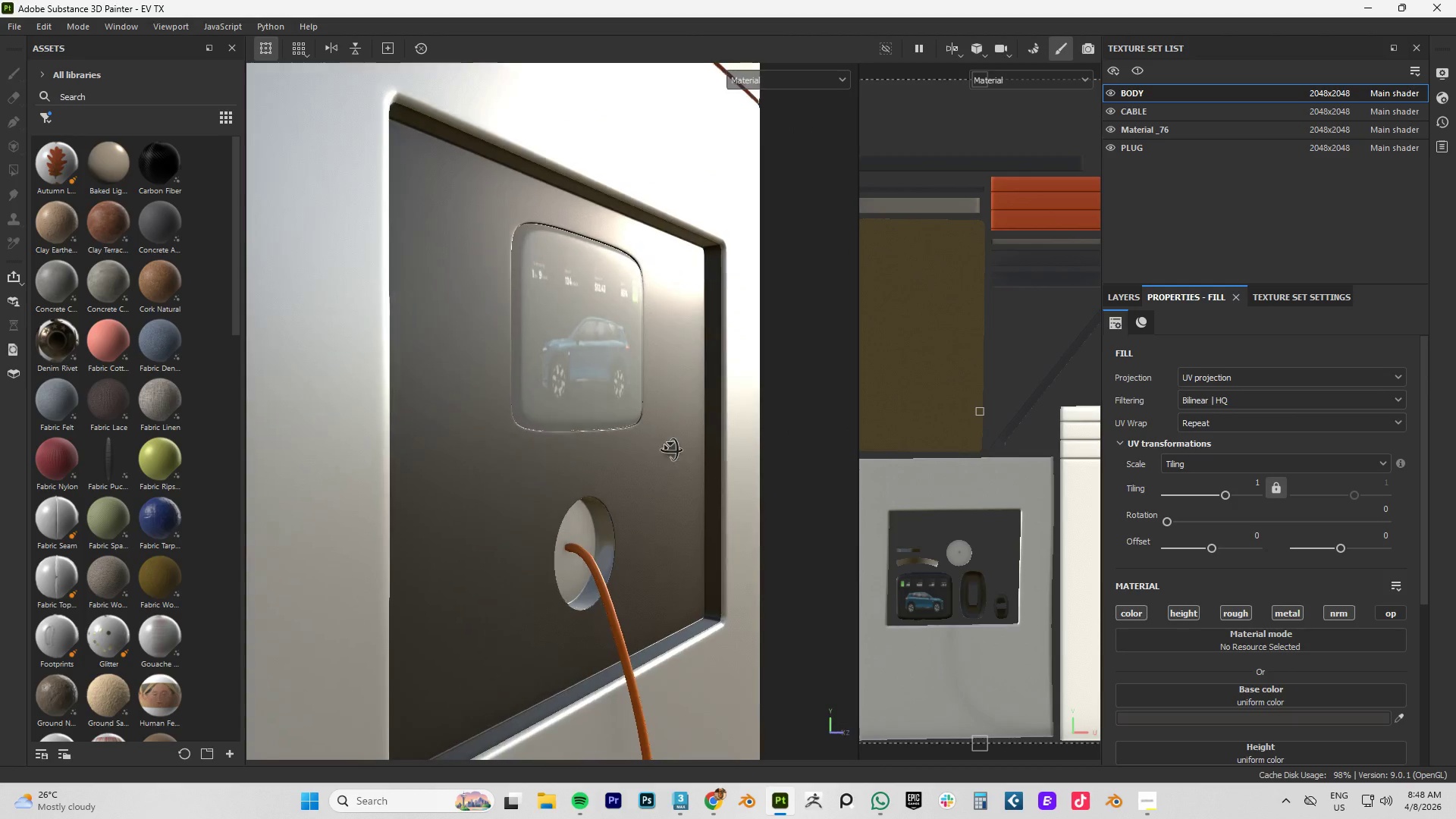 
hold_key(key=AltLeft, duration=1.5)
 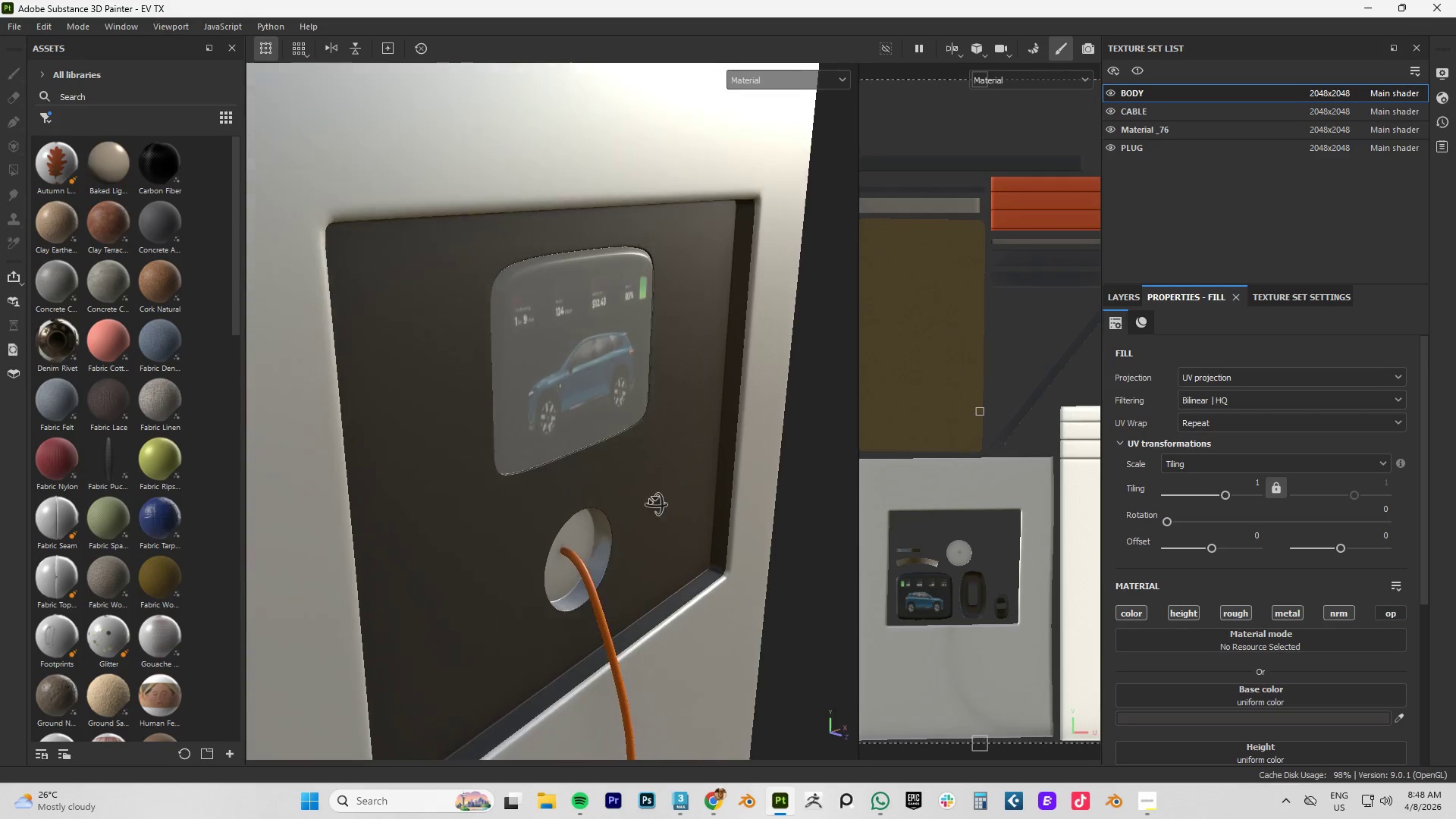 
hold_key(key=AltLeft, duration=1.52)
 